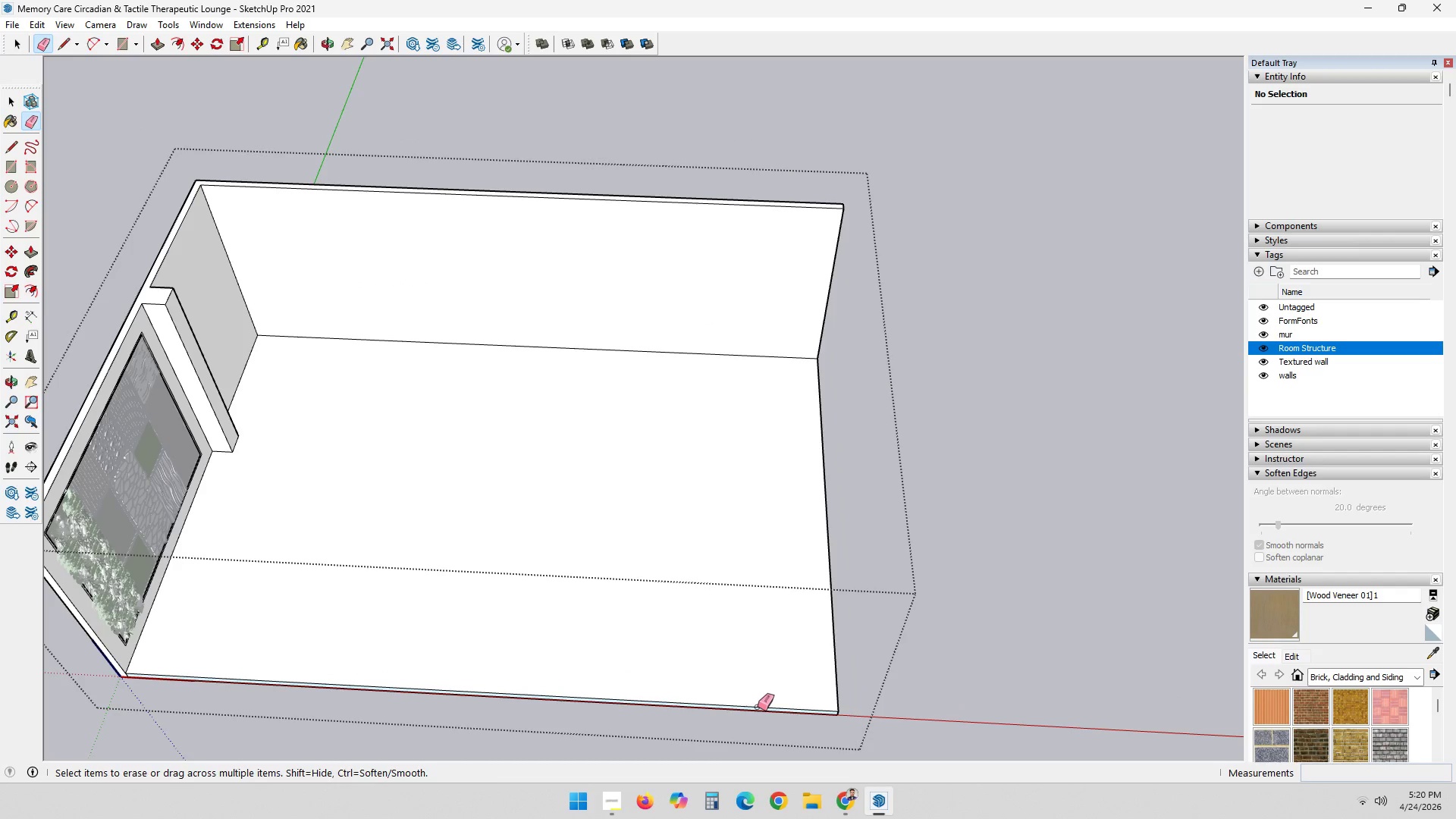 
left_click([758, 707])
 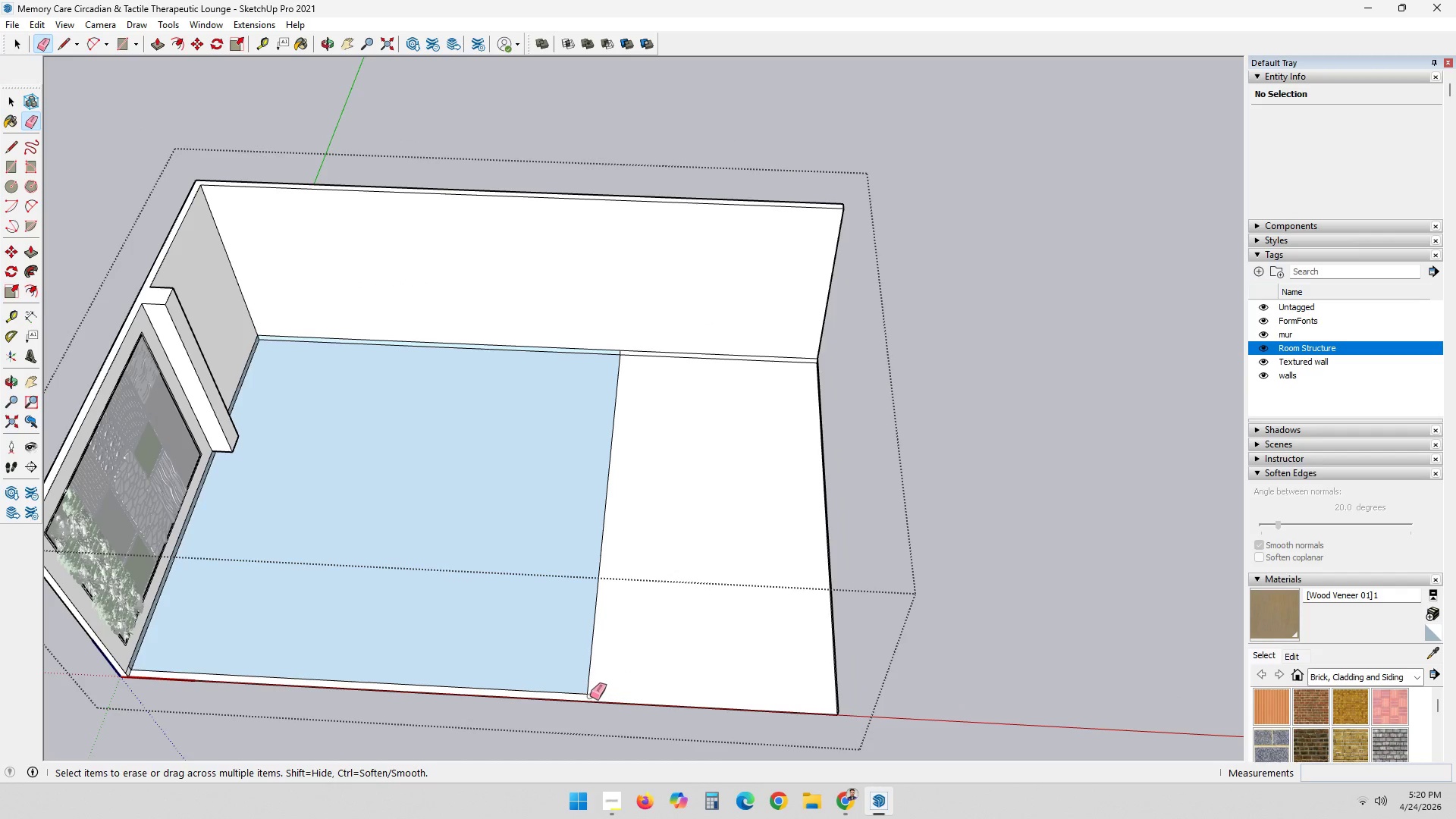 
left_click([588, 693])
 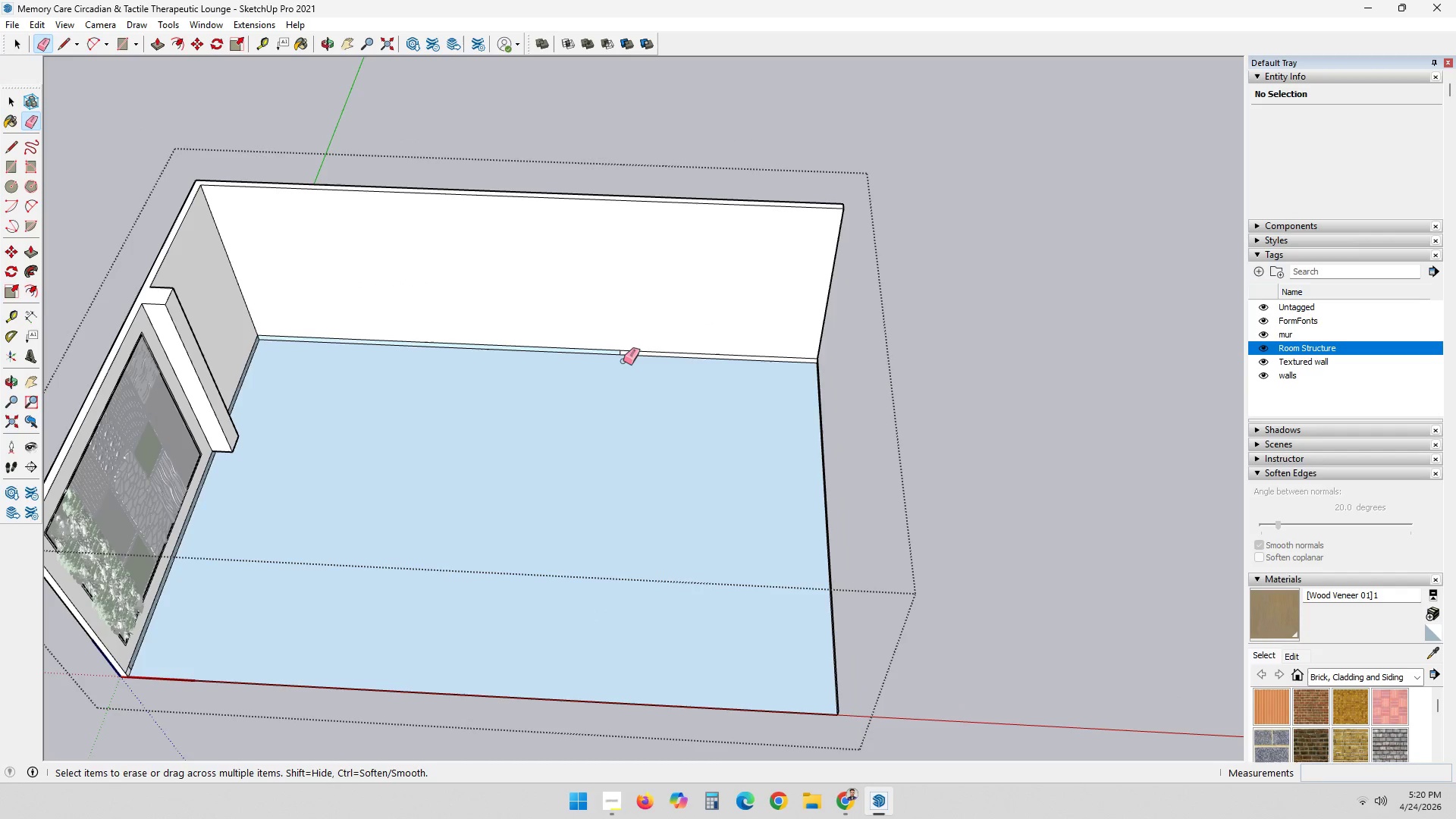 
key(Space)
 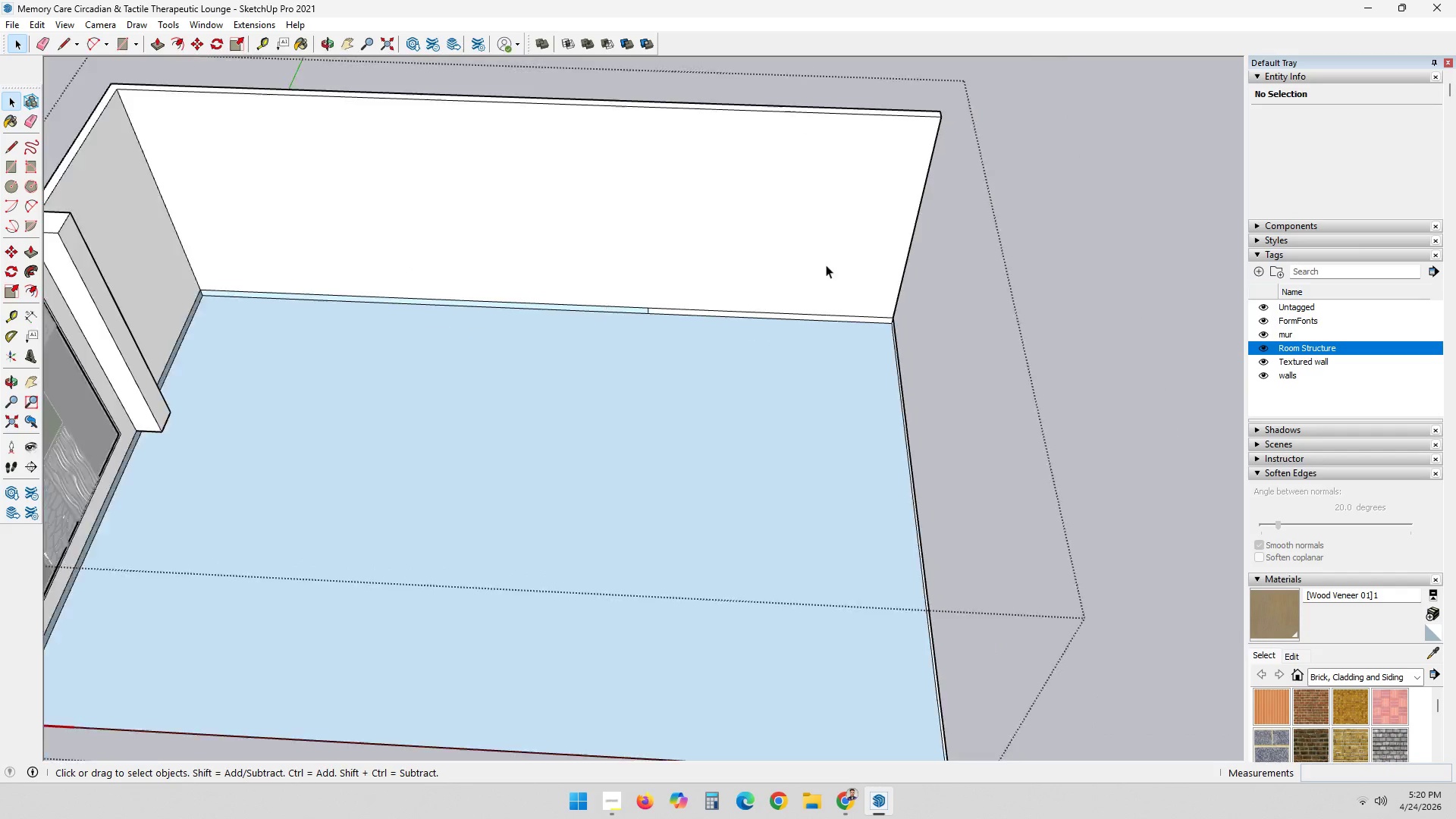 
key(Control+Z)
 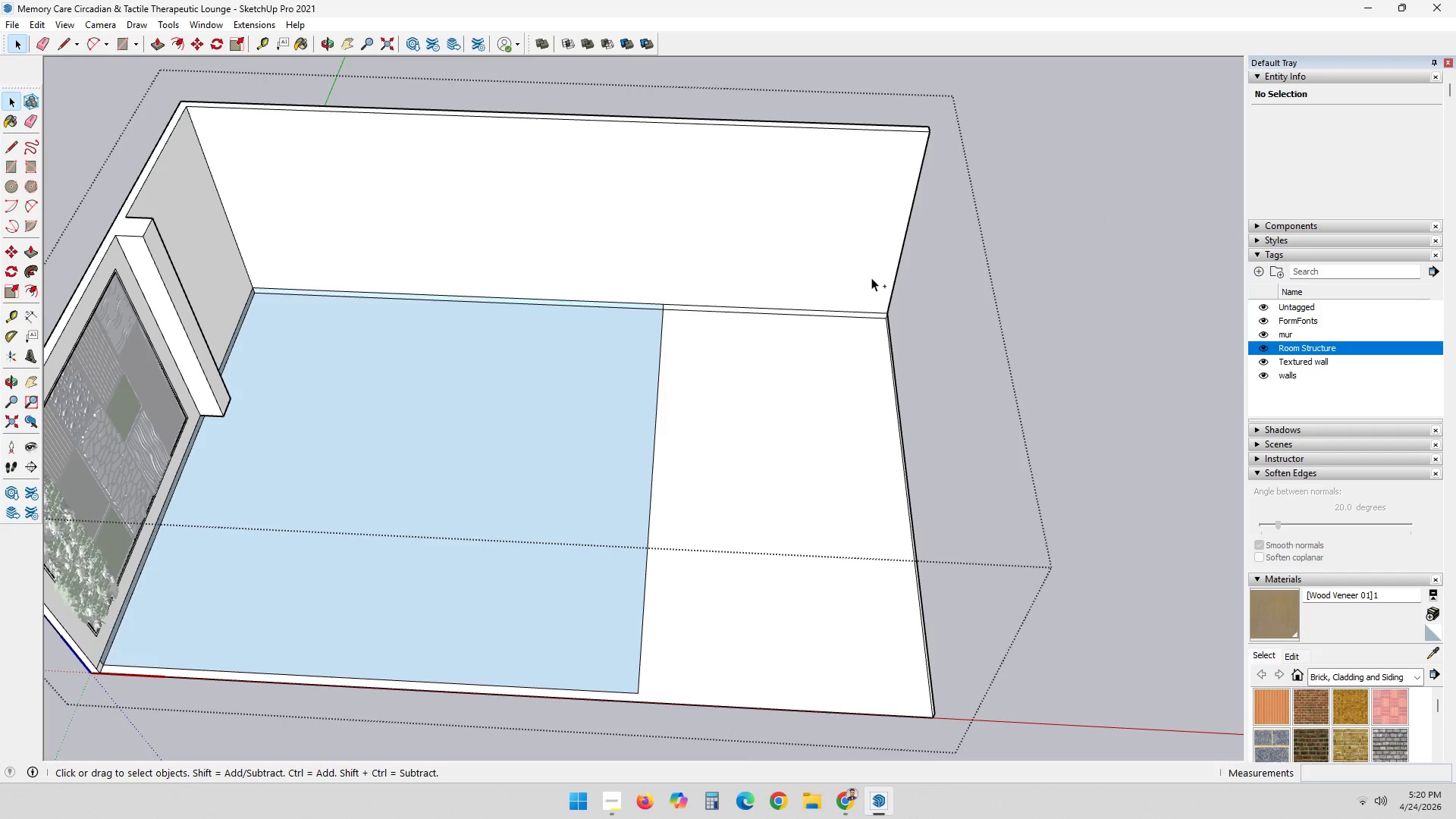 
scroll: coordinate [826, 265], scroll_direction: none, amount: 0.0
 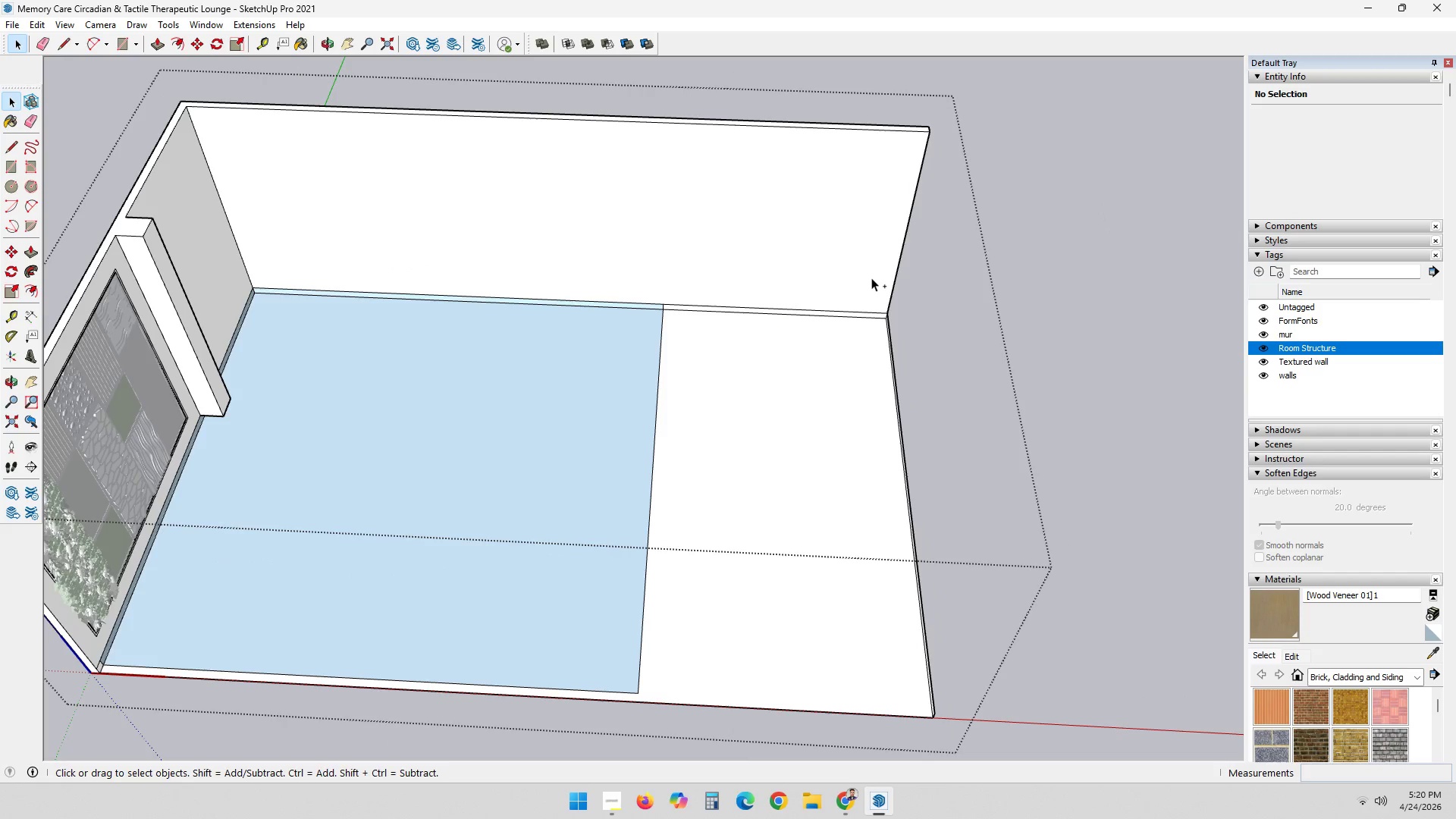 
key(Control+Z)
 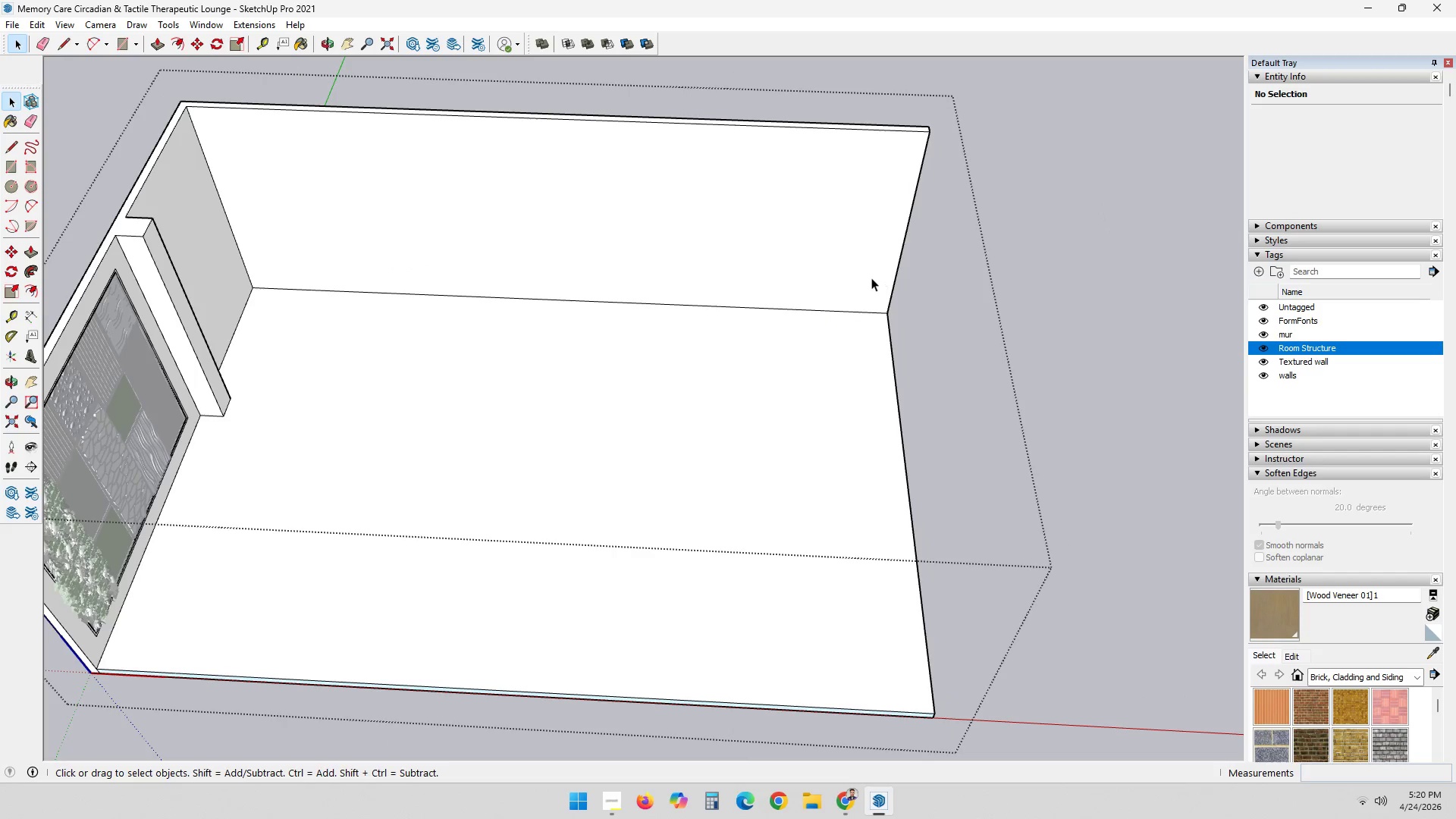 
scroll: coordinate [627, 582], scroll_direction: none, amount: 0.0
 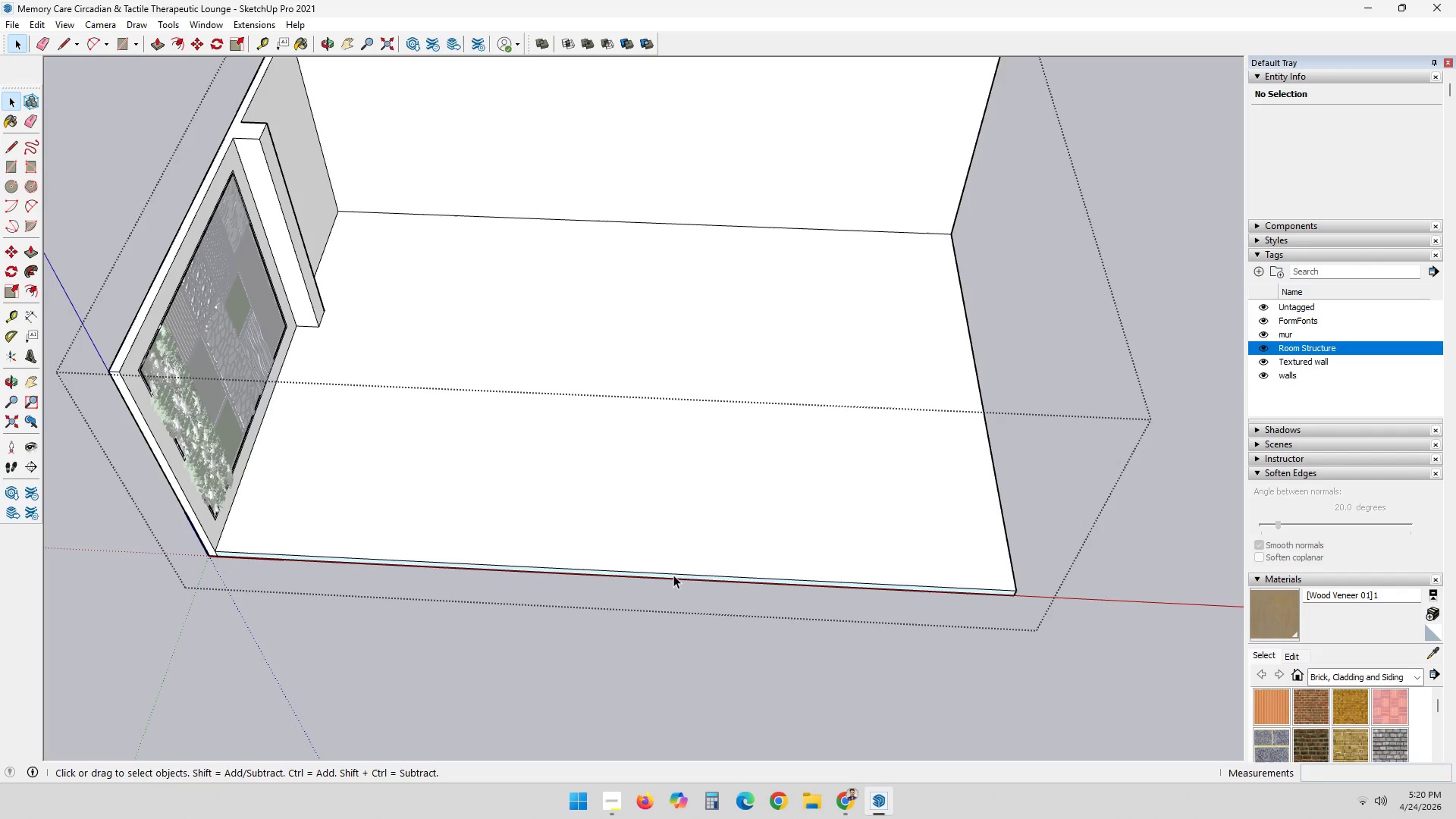 
key(L)
 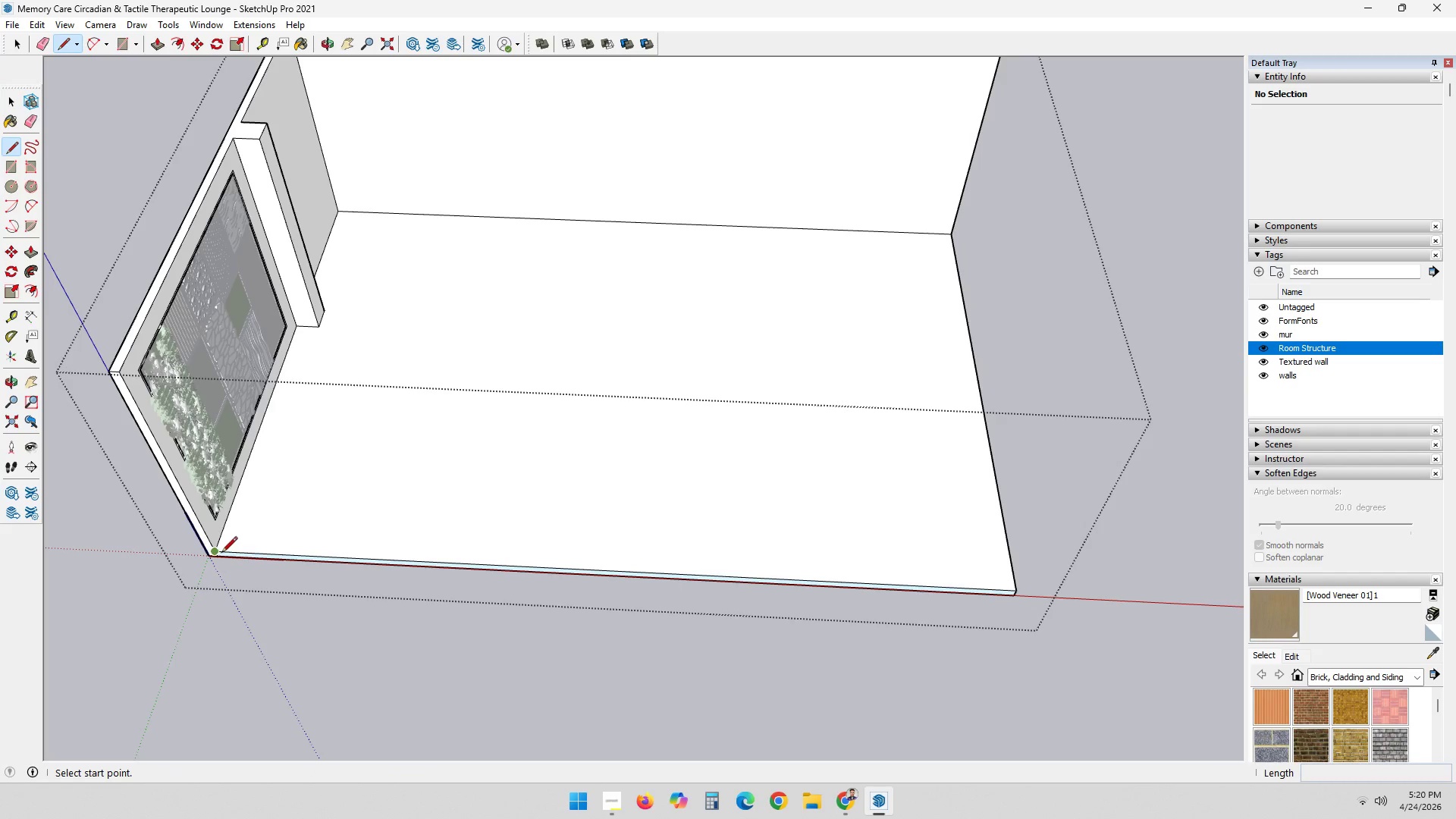 
left_click([218, 553])
 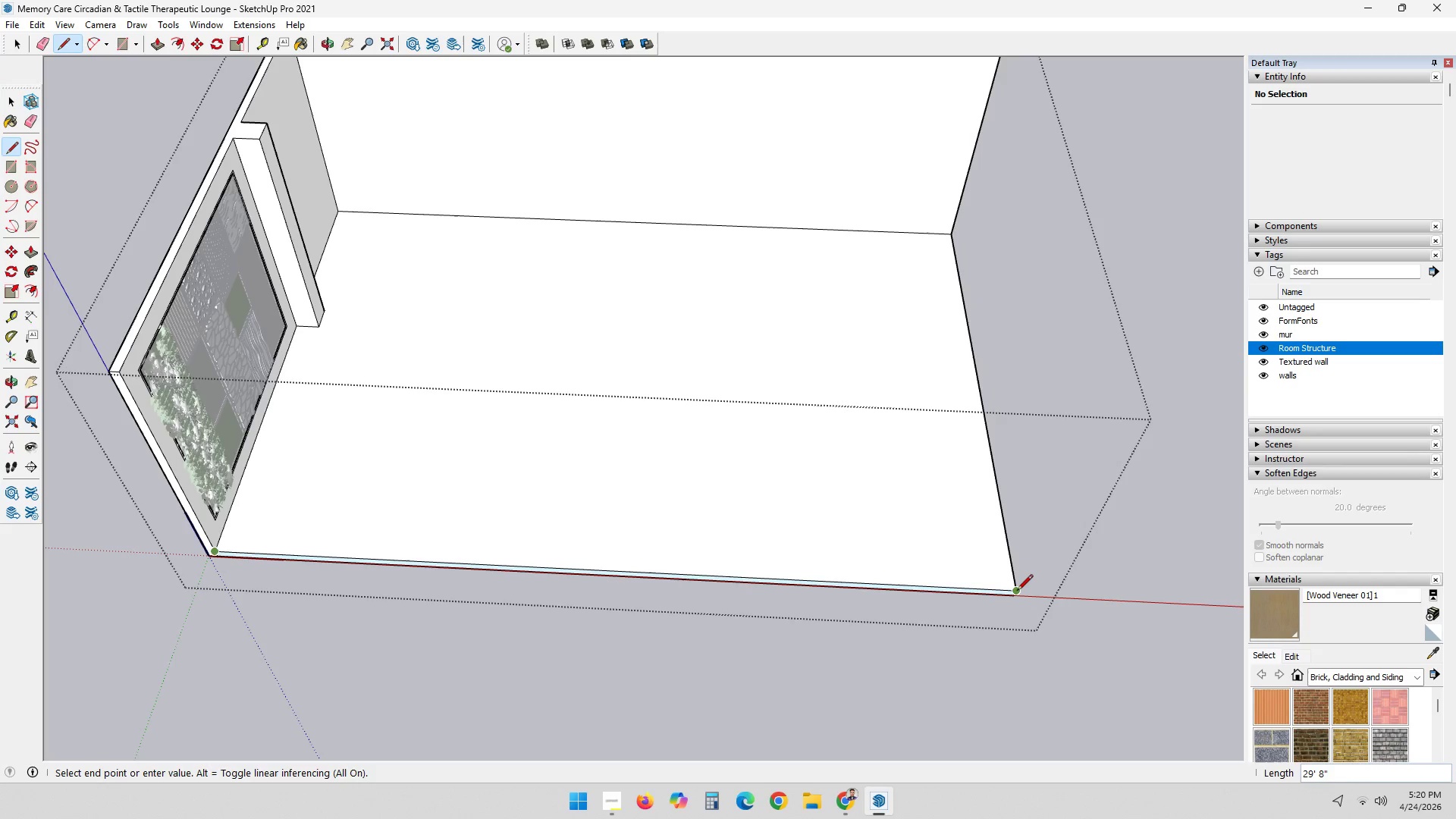 
wait(13.08)
 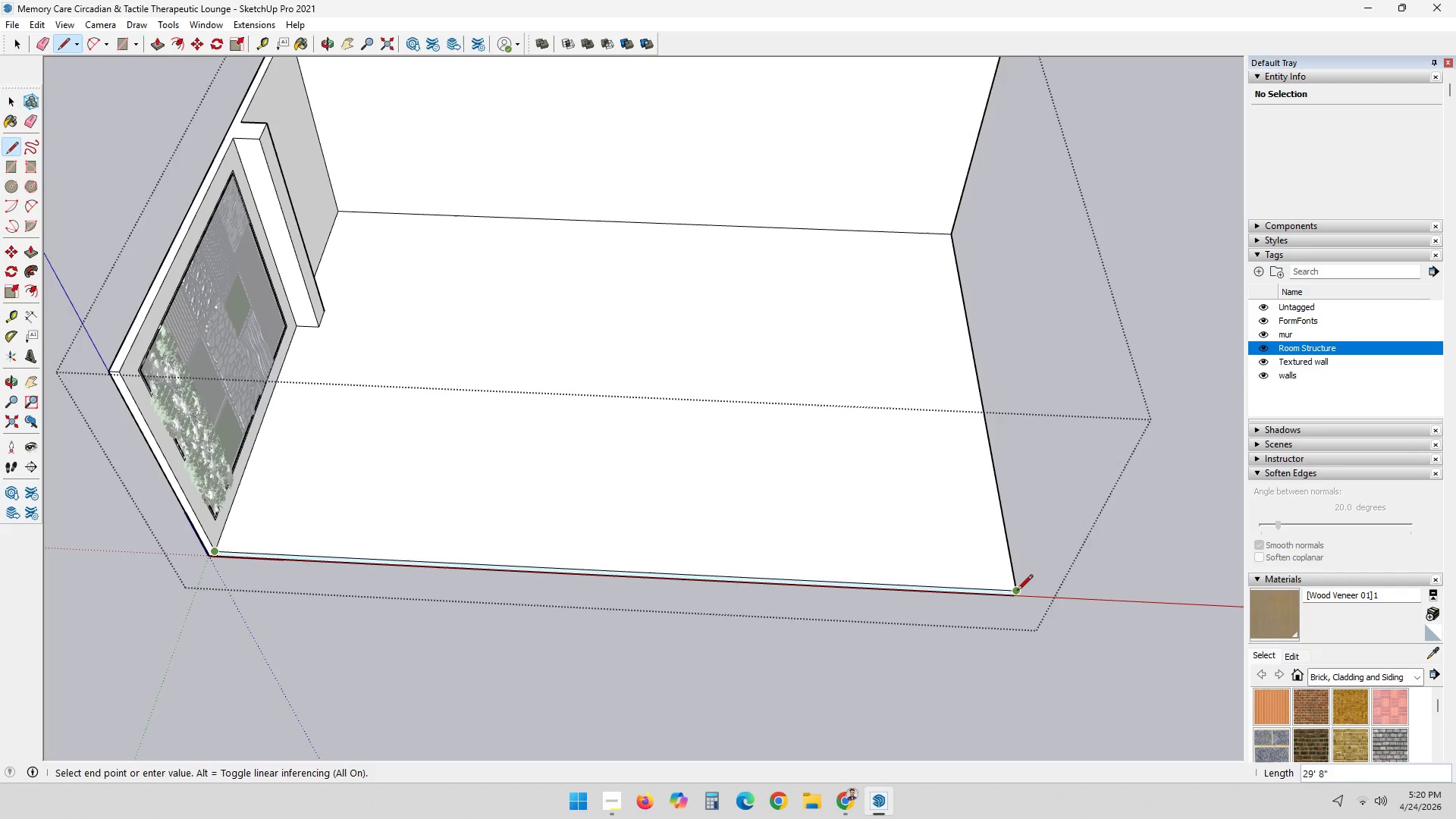 
key(Space)
 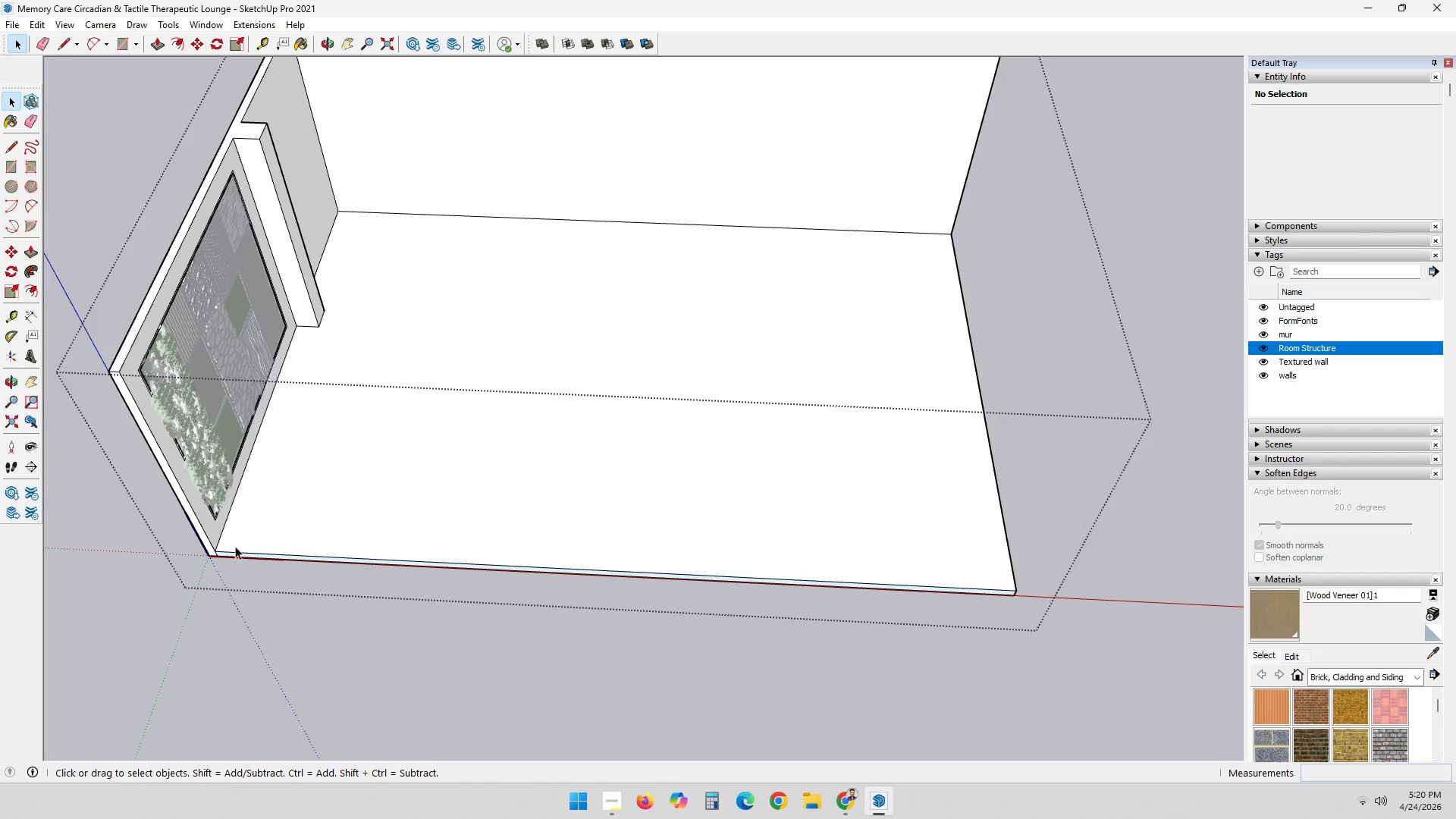 
key(L)
 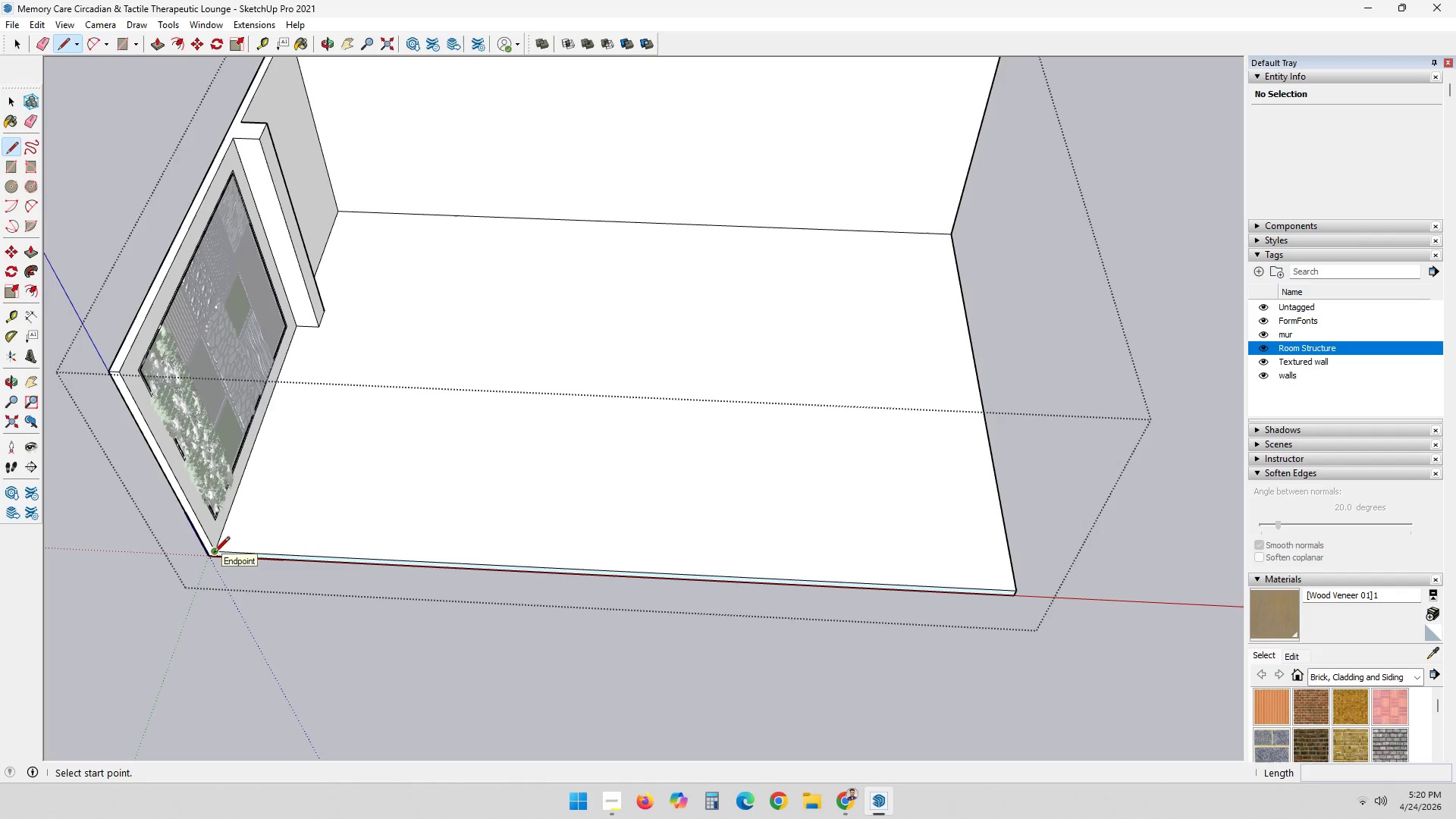 
left_click([214, 554])
 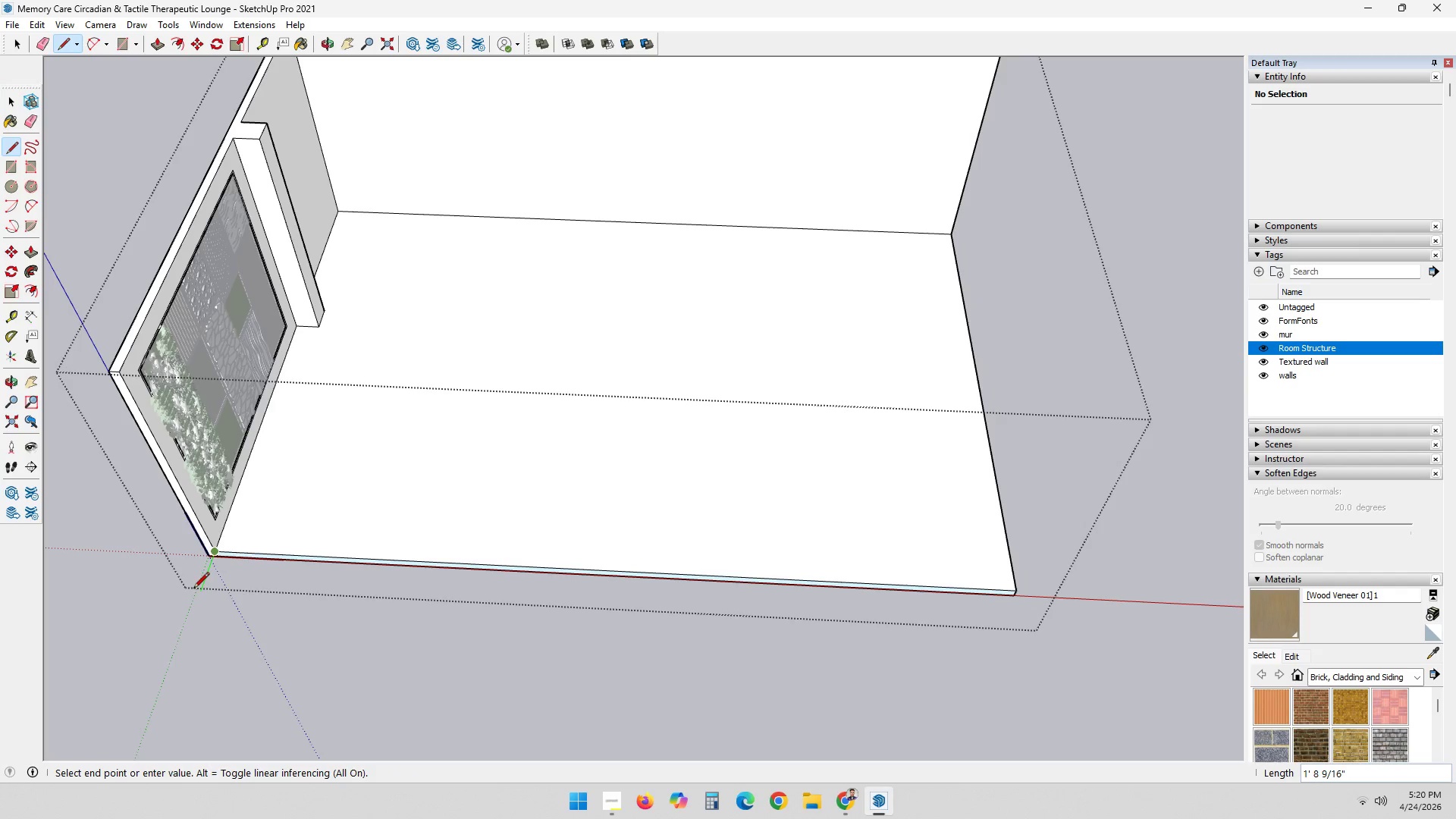 
left_click([193, 591])
 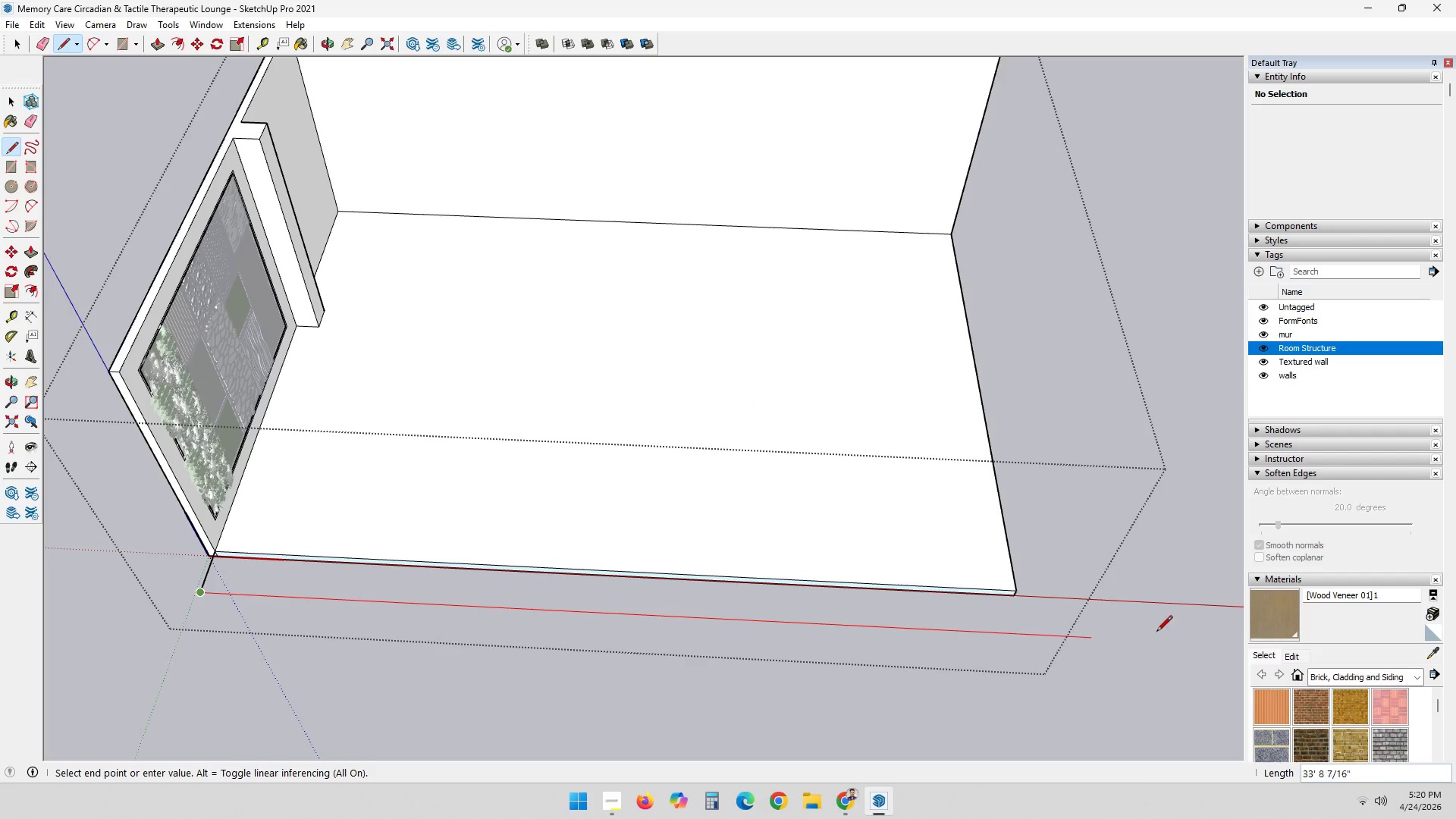 
double_click([1160, 632])
 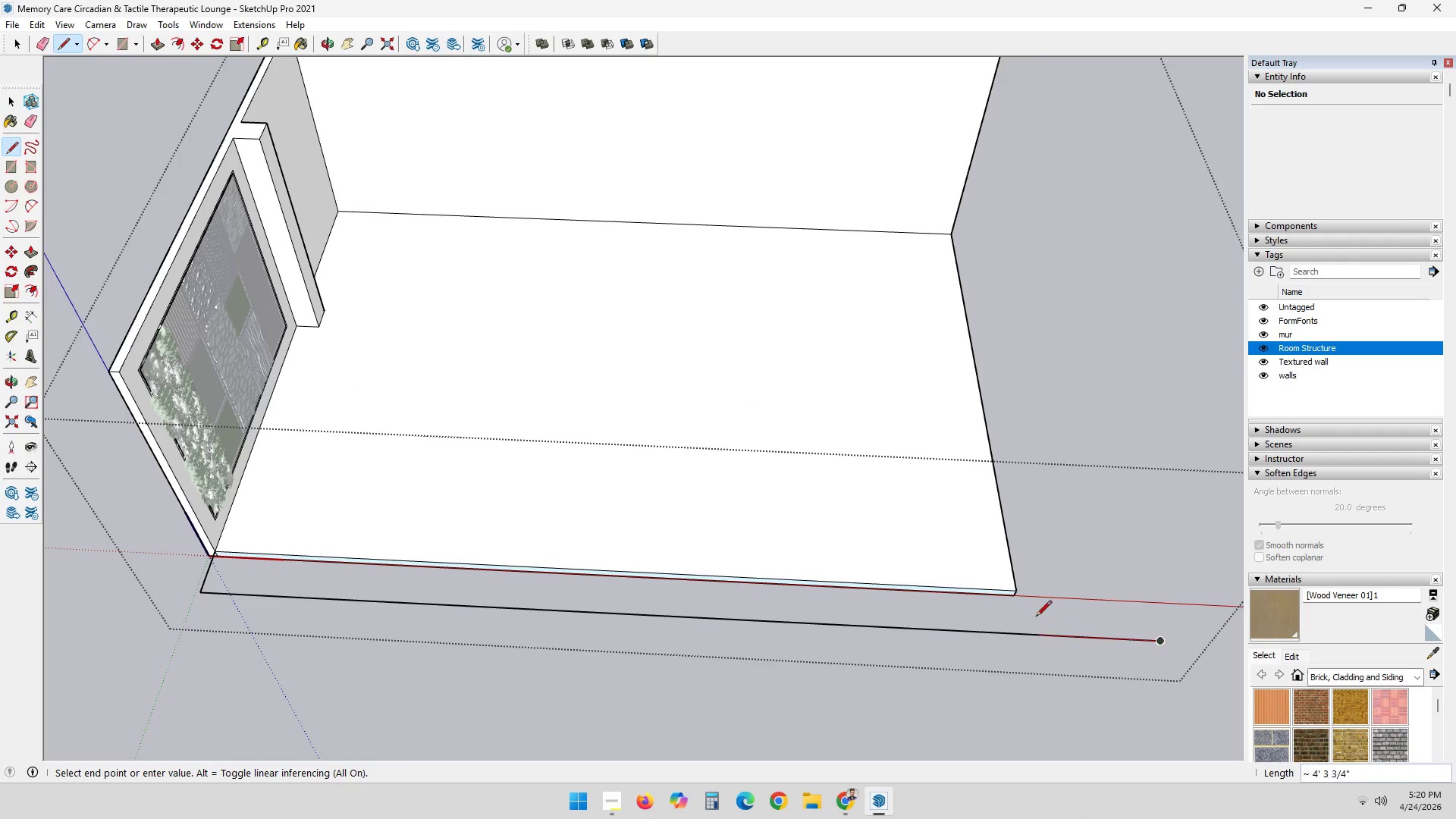 
key(L)
 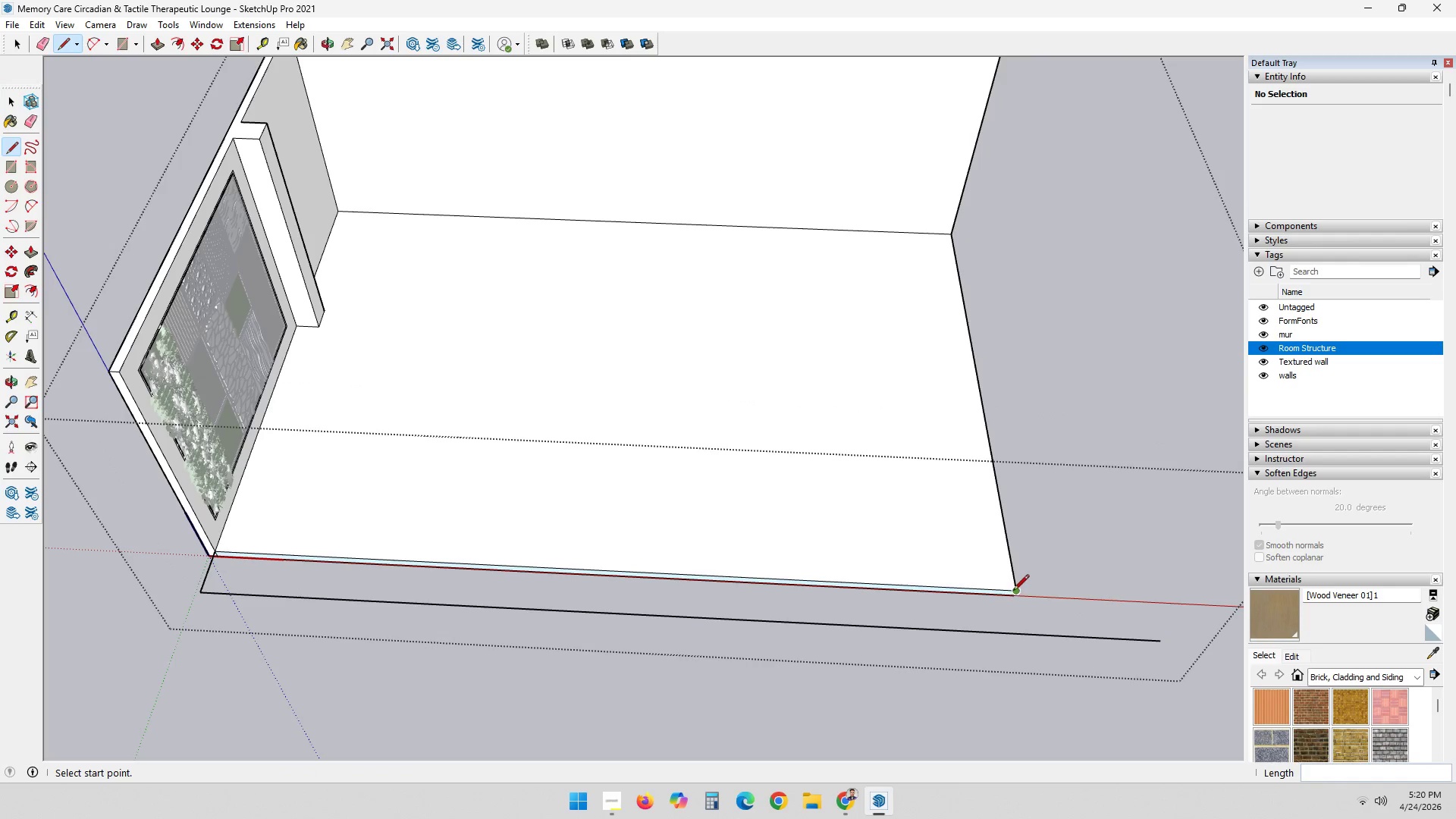 
left_click([1013, 592])
 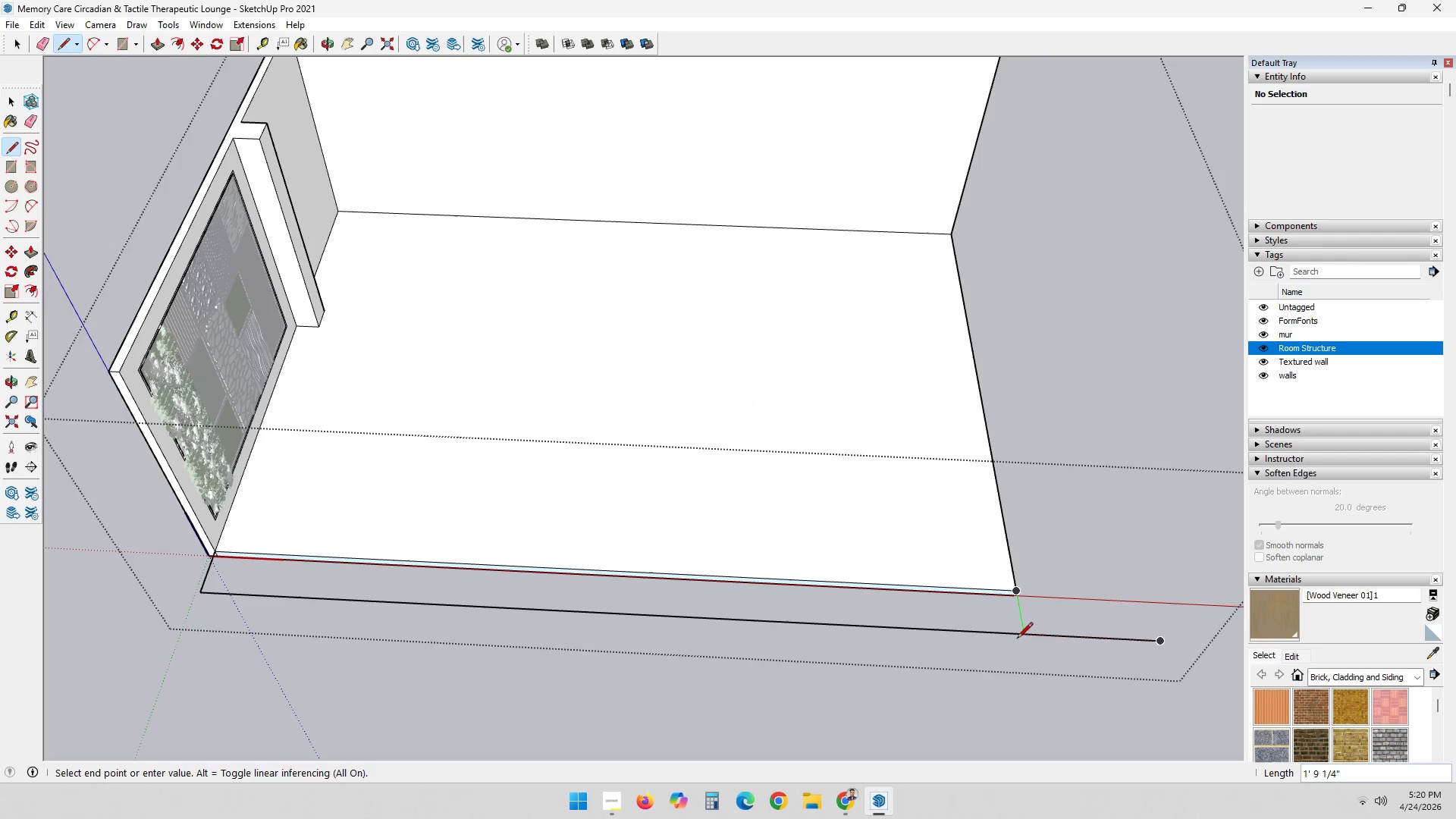 
left_click([1019, 639])
 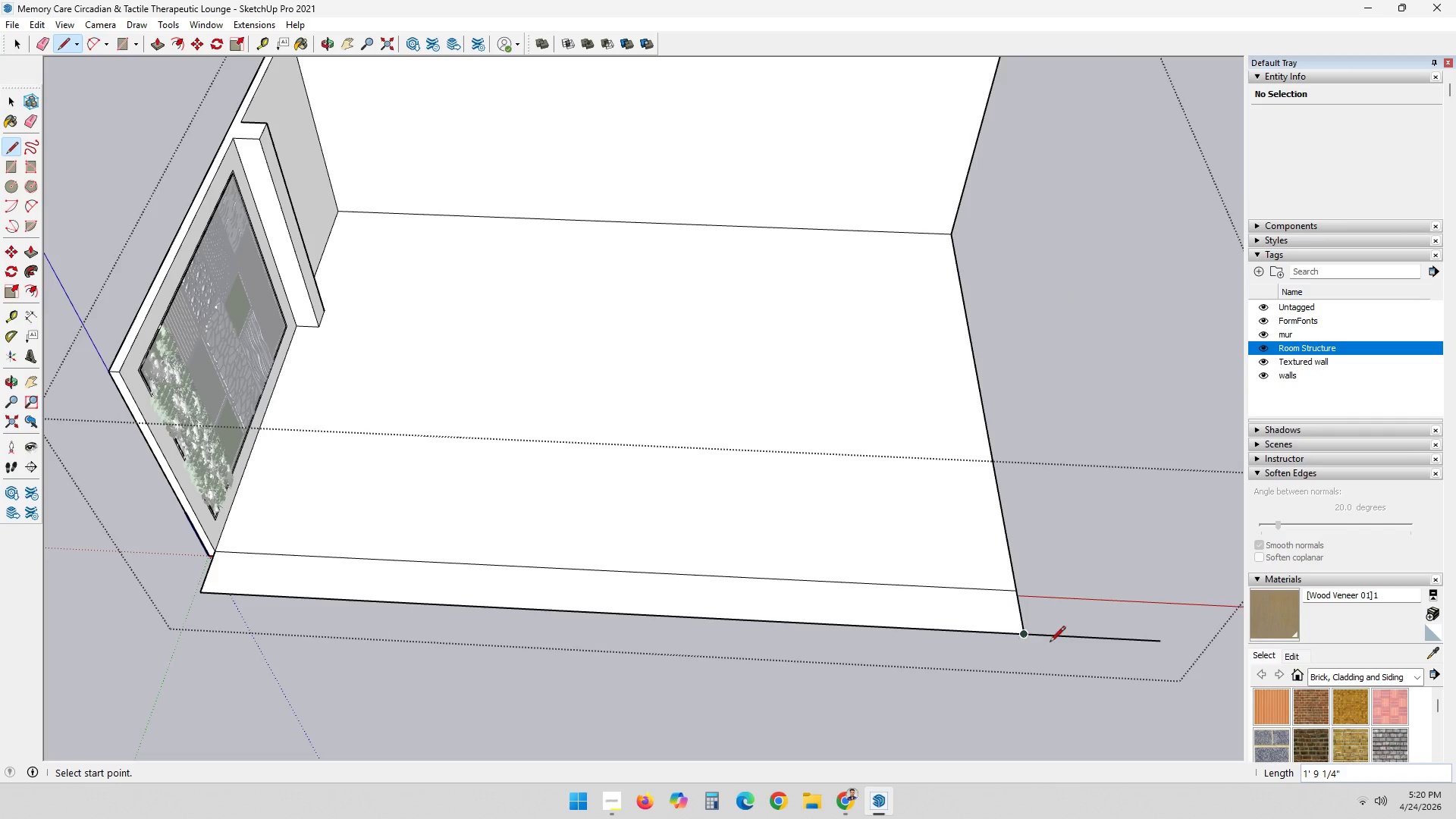 
key(E)
 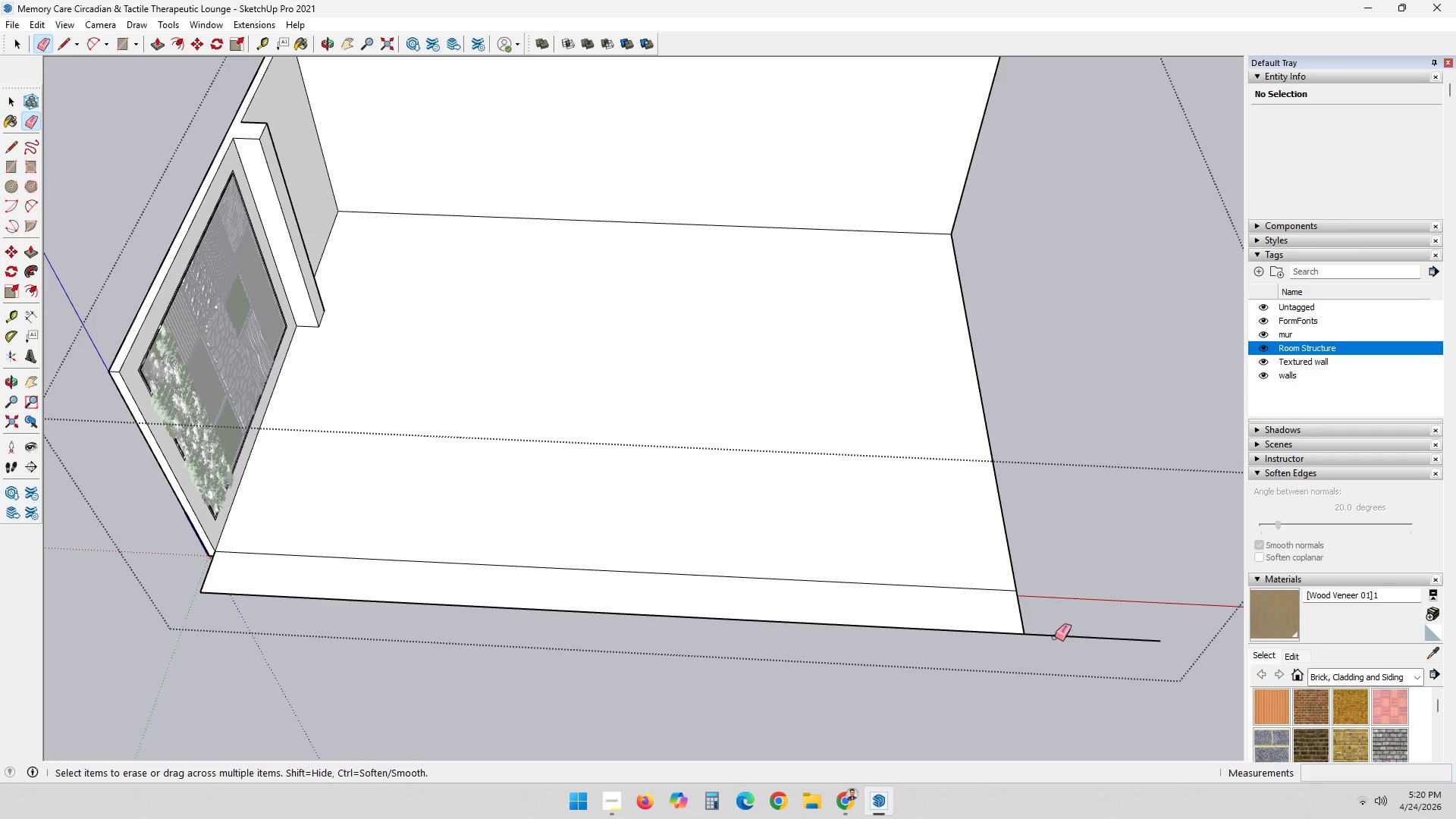 
left_click([1055, 637])
 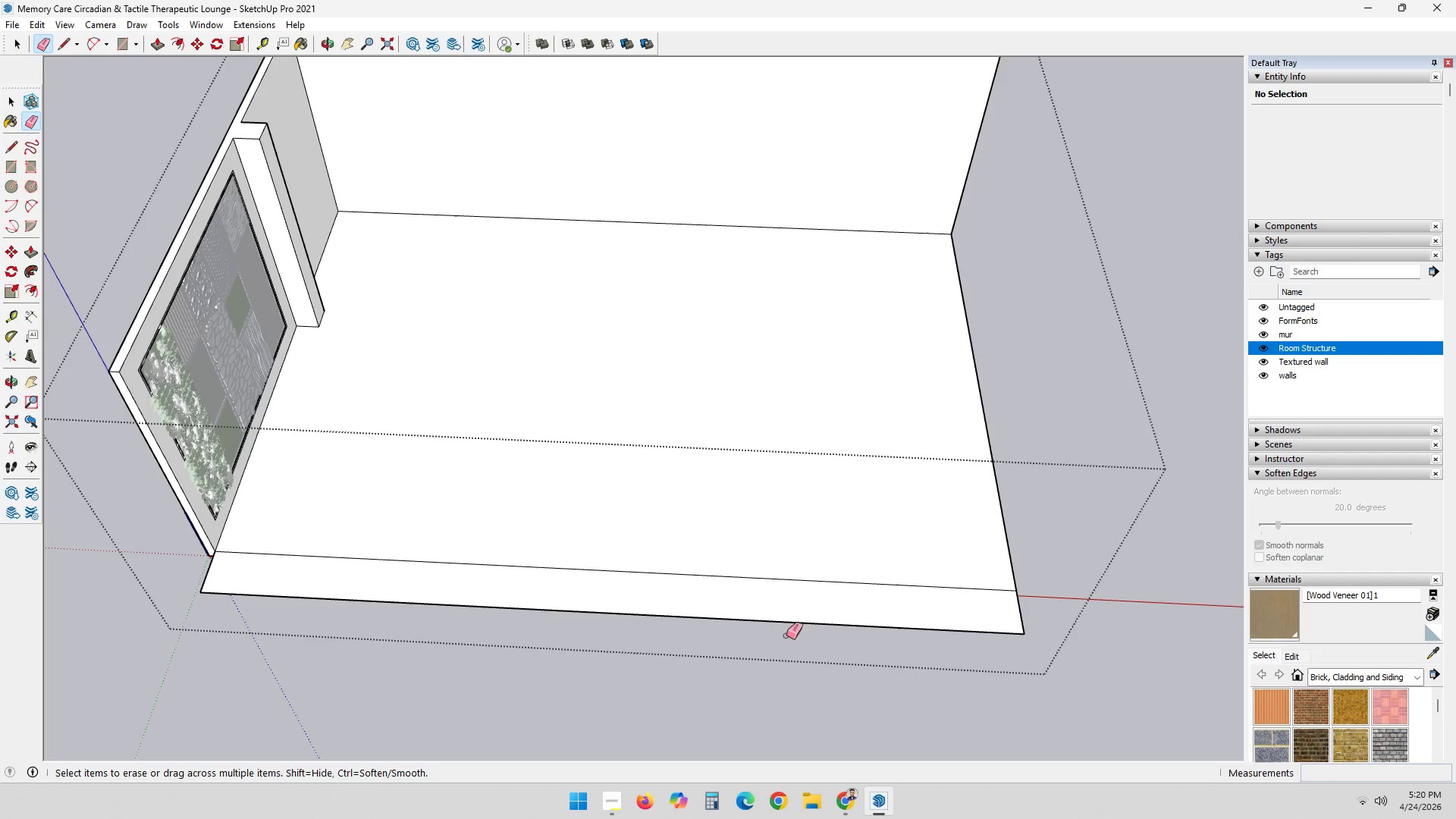 
key(L)
 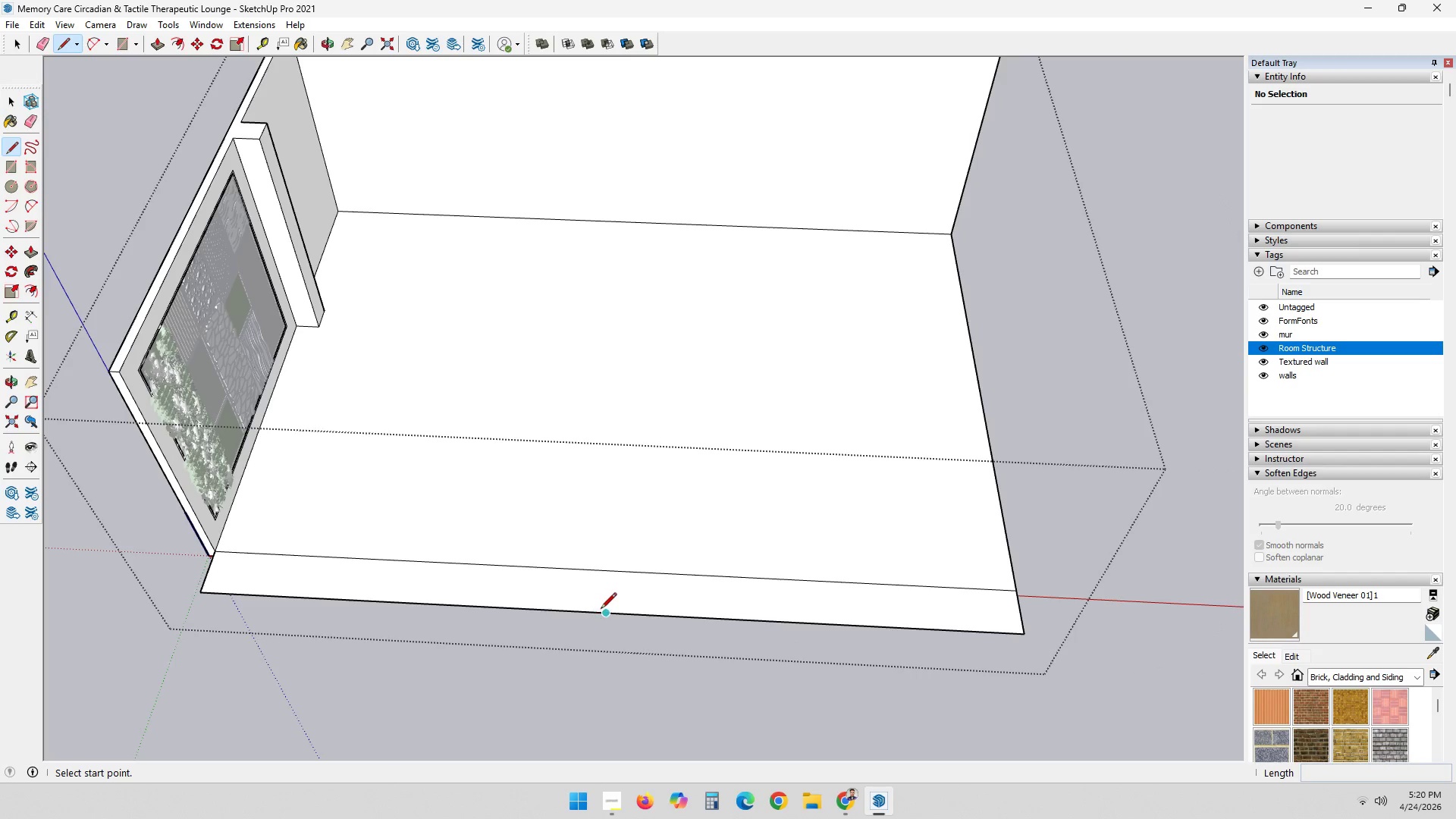 
left_click([604, 610])
 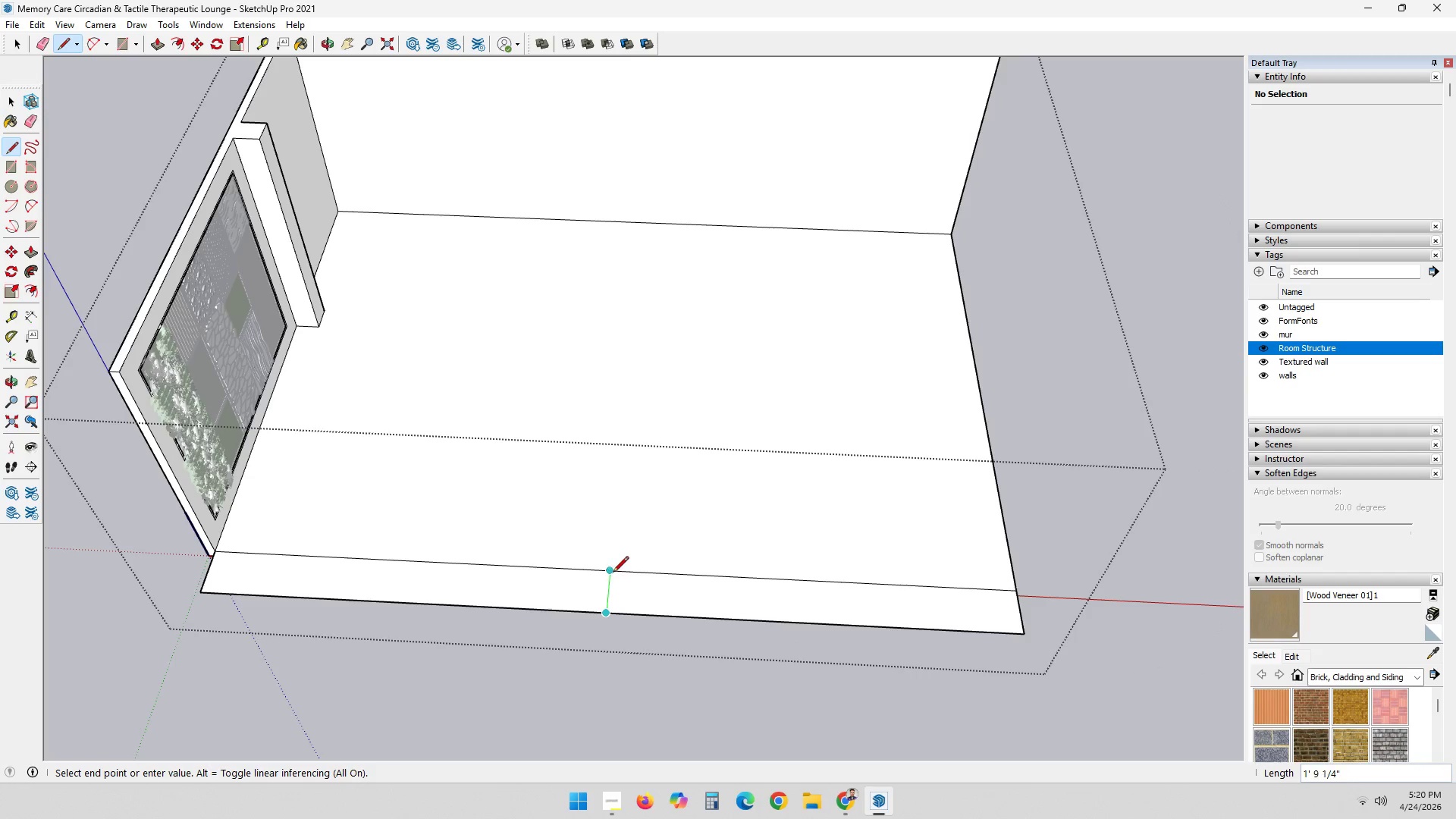 
left_click([613, 572])
 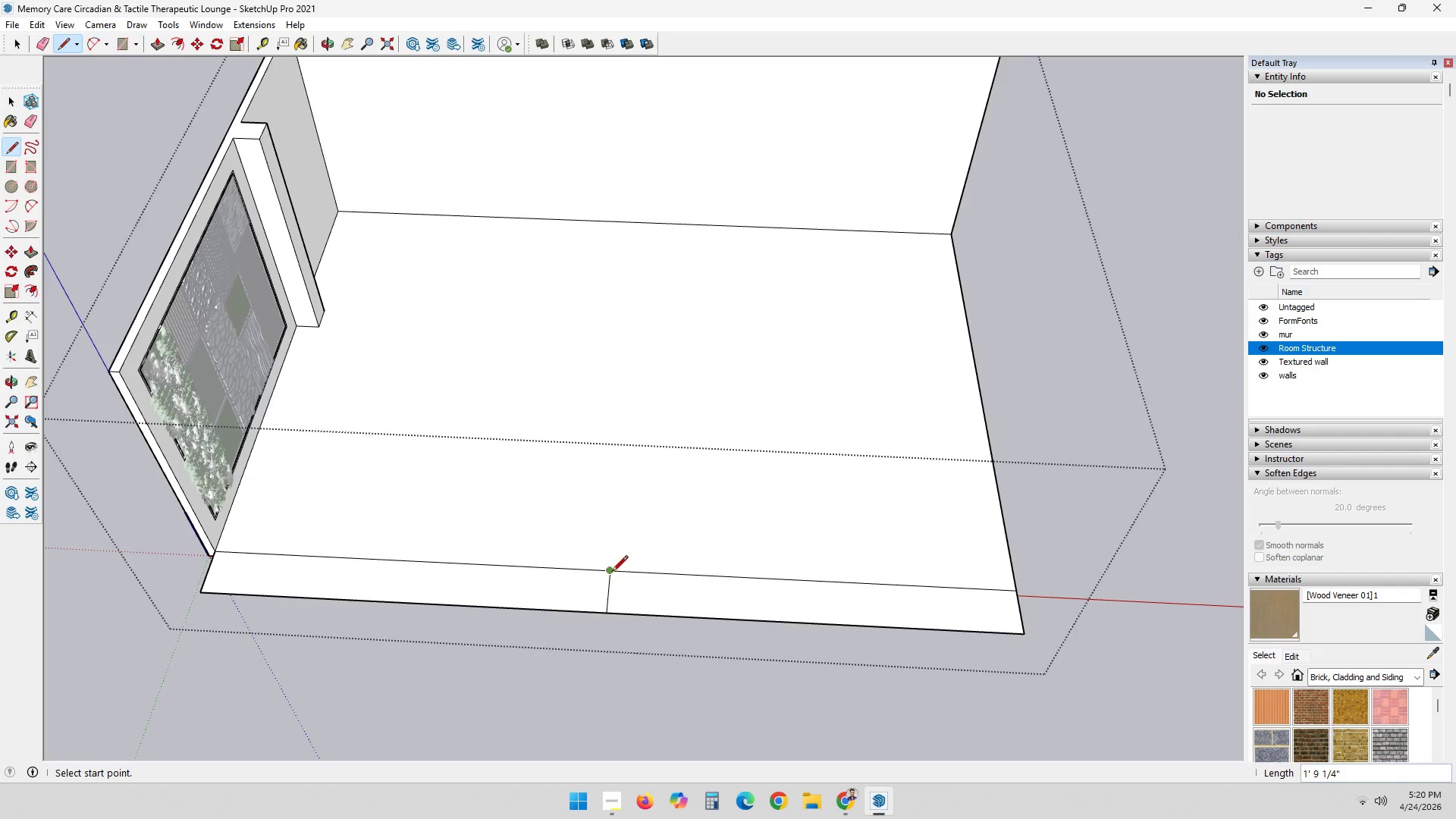 
left_click([612, 571])
 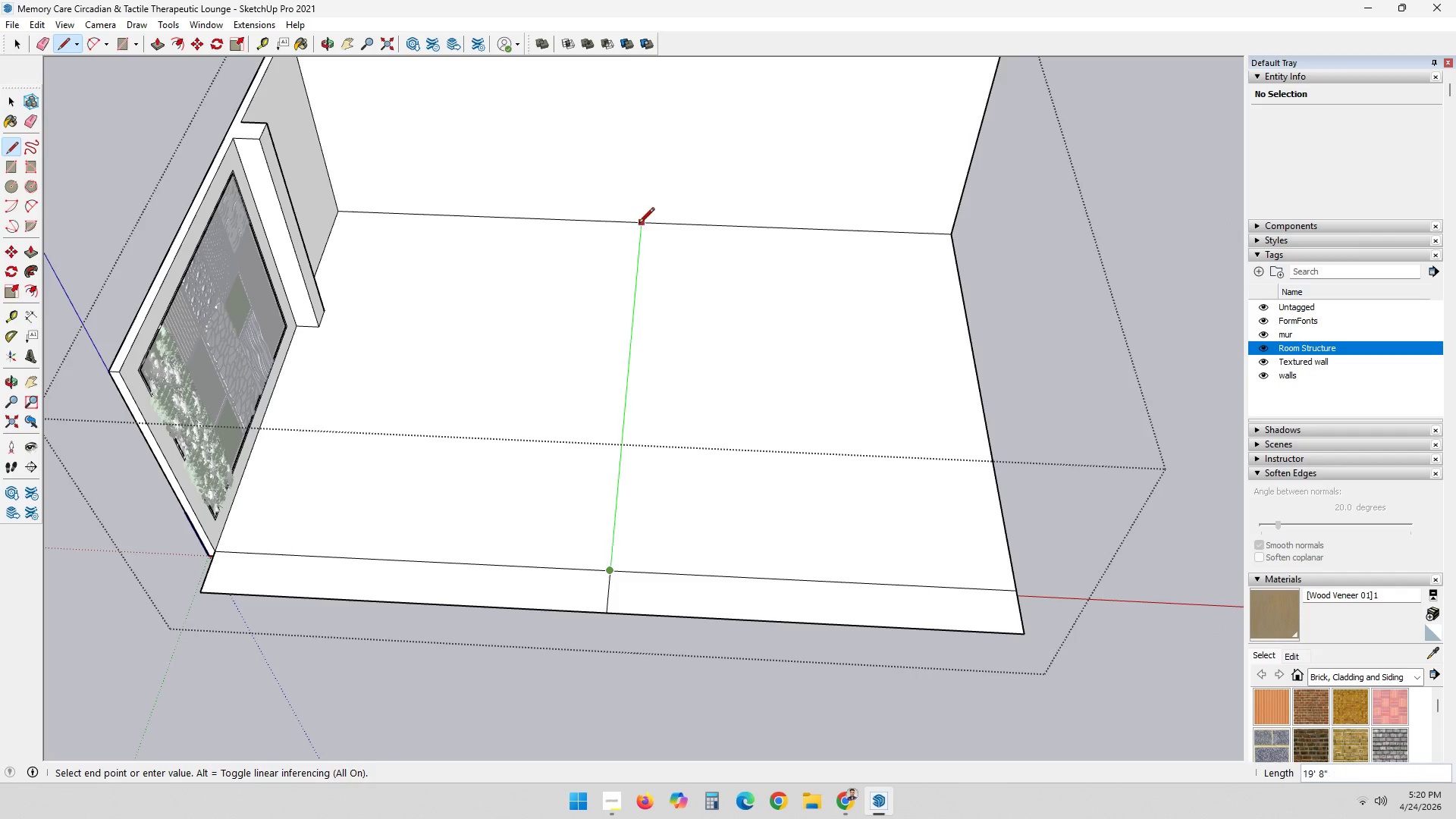 
left_click([643, 224])
 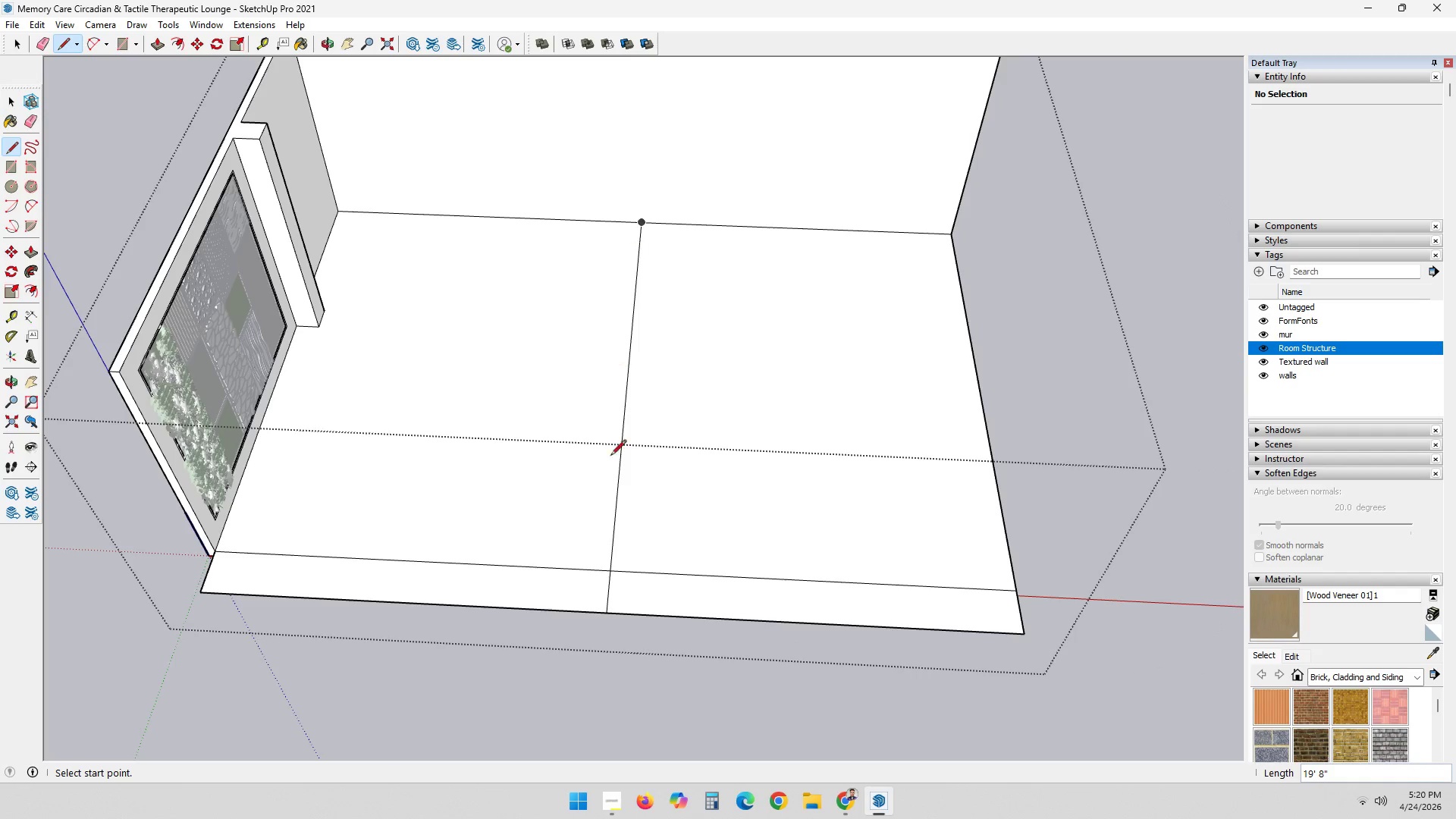 
key(E)
 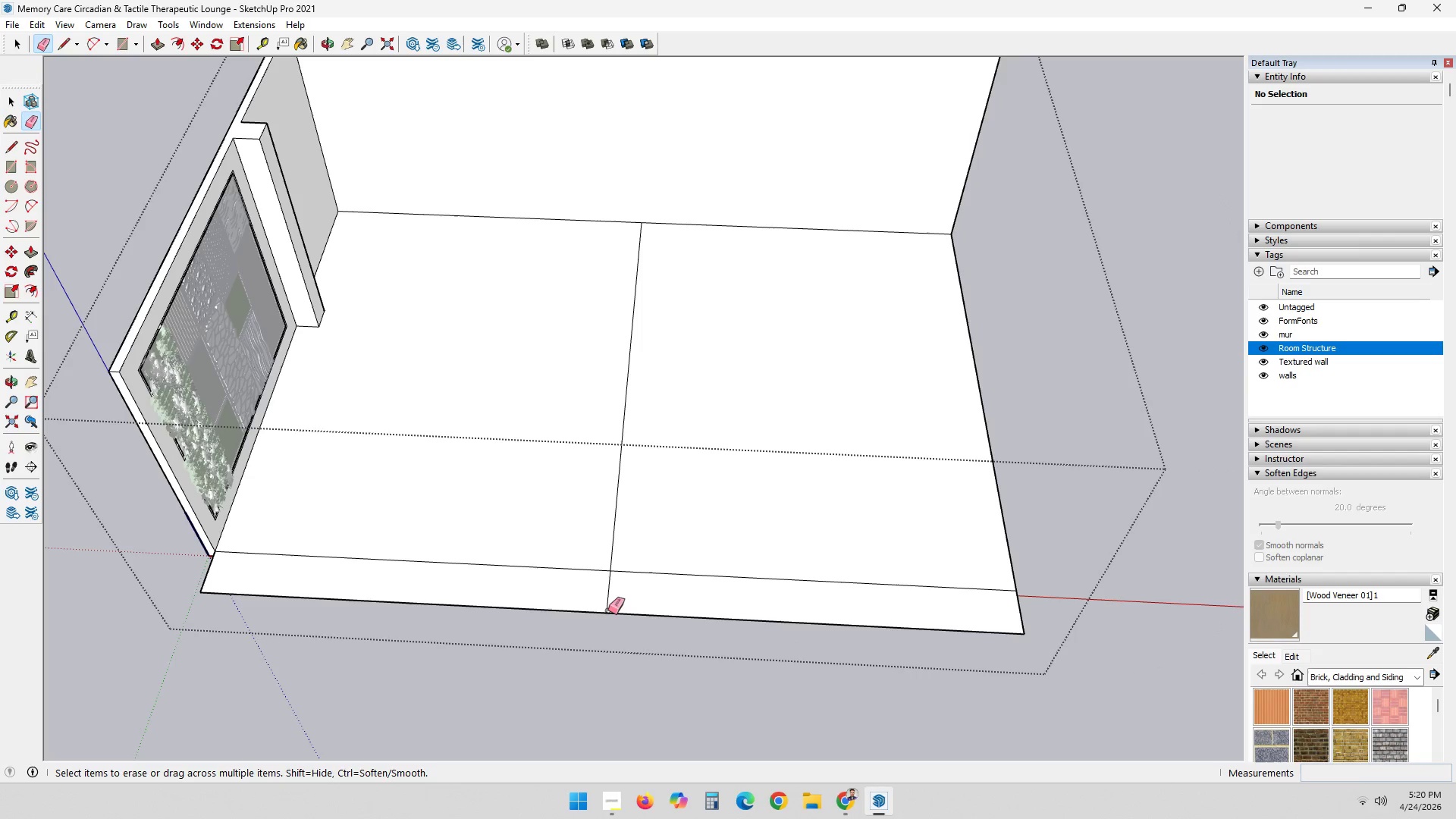 
left_click([607, 613])
 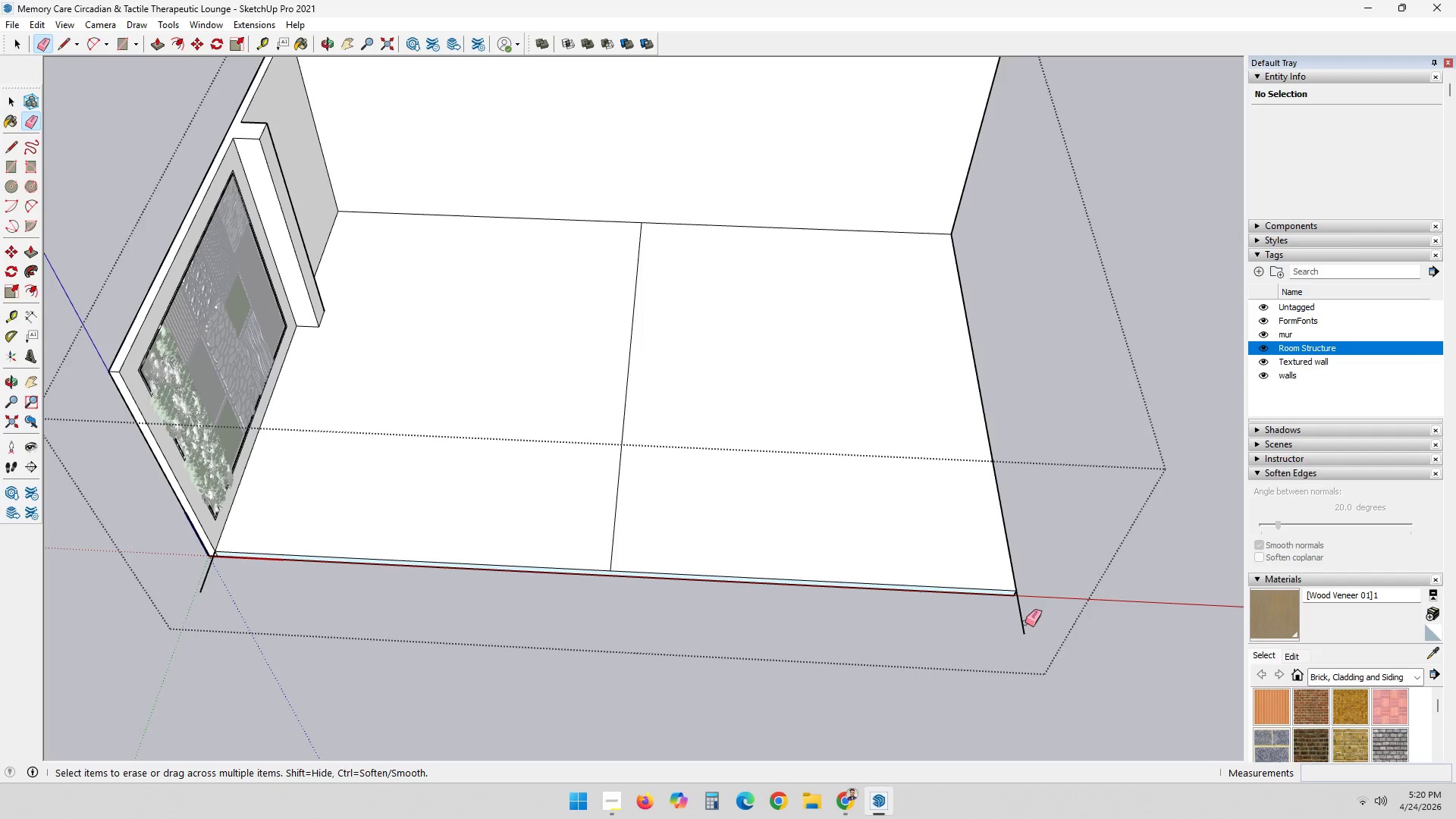 
double_click([1018, 622])
 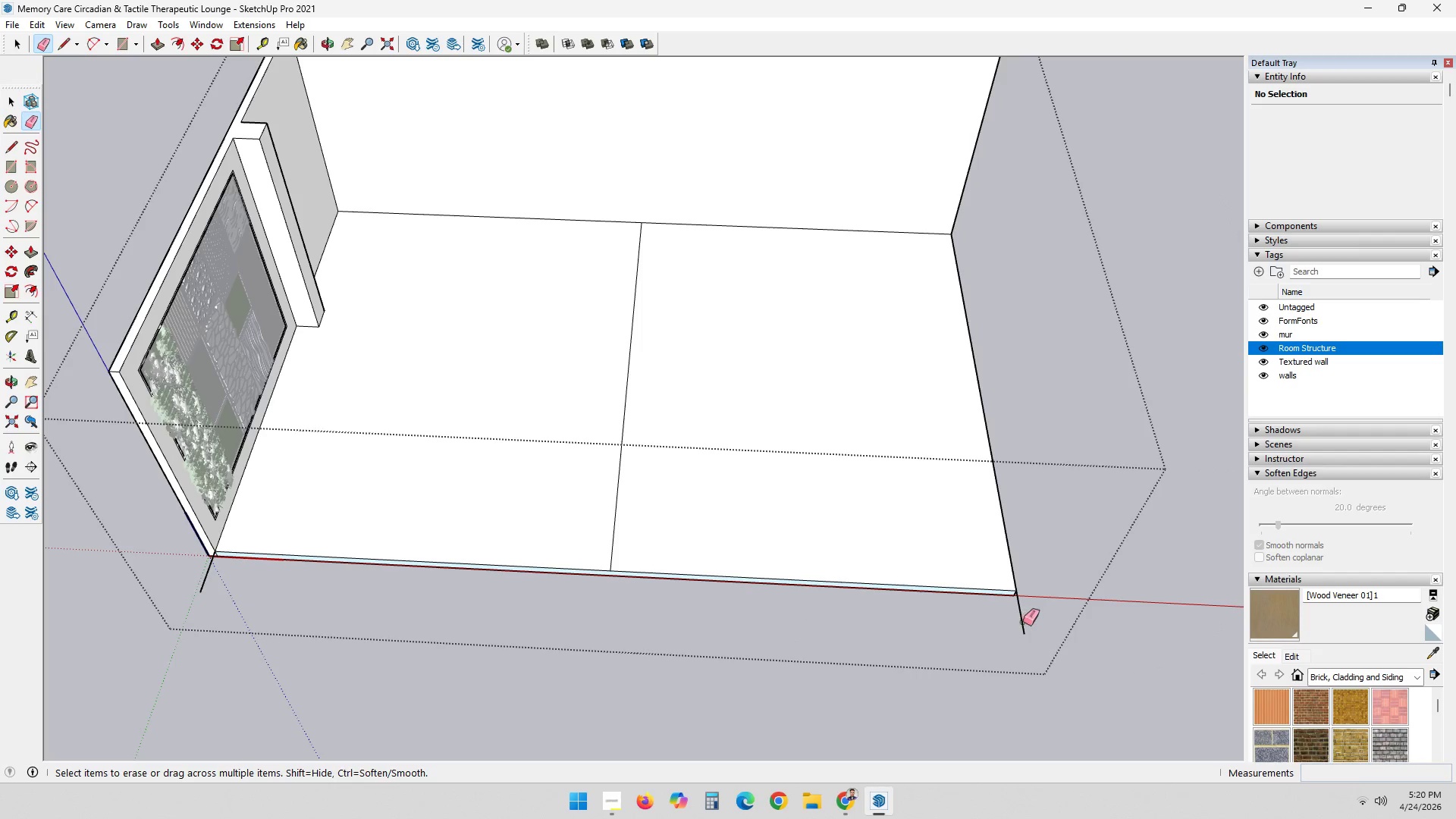 
triple_click([1025, 622])
 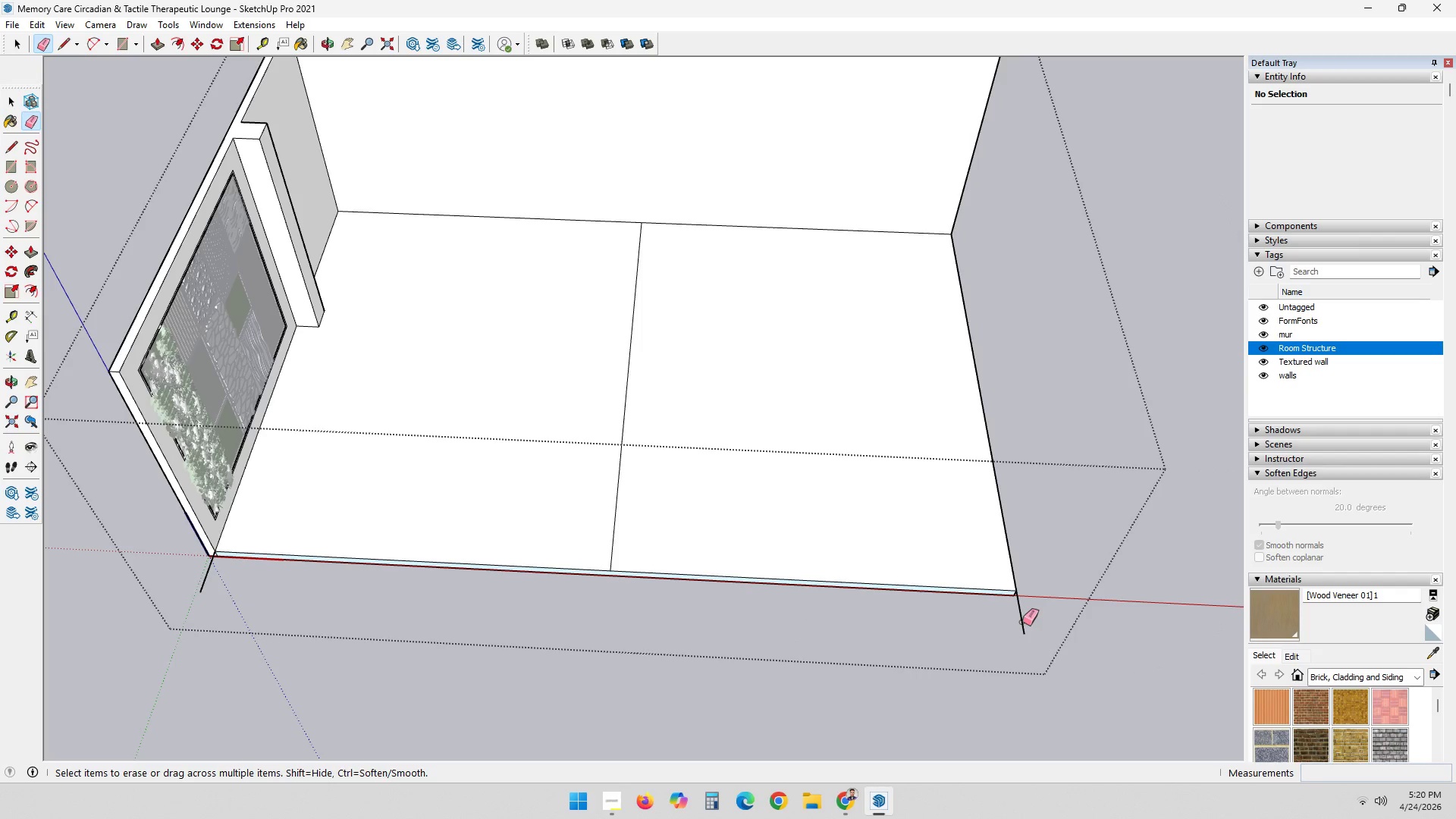 
triple_click([1022, 622])
 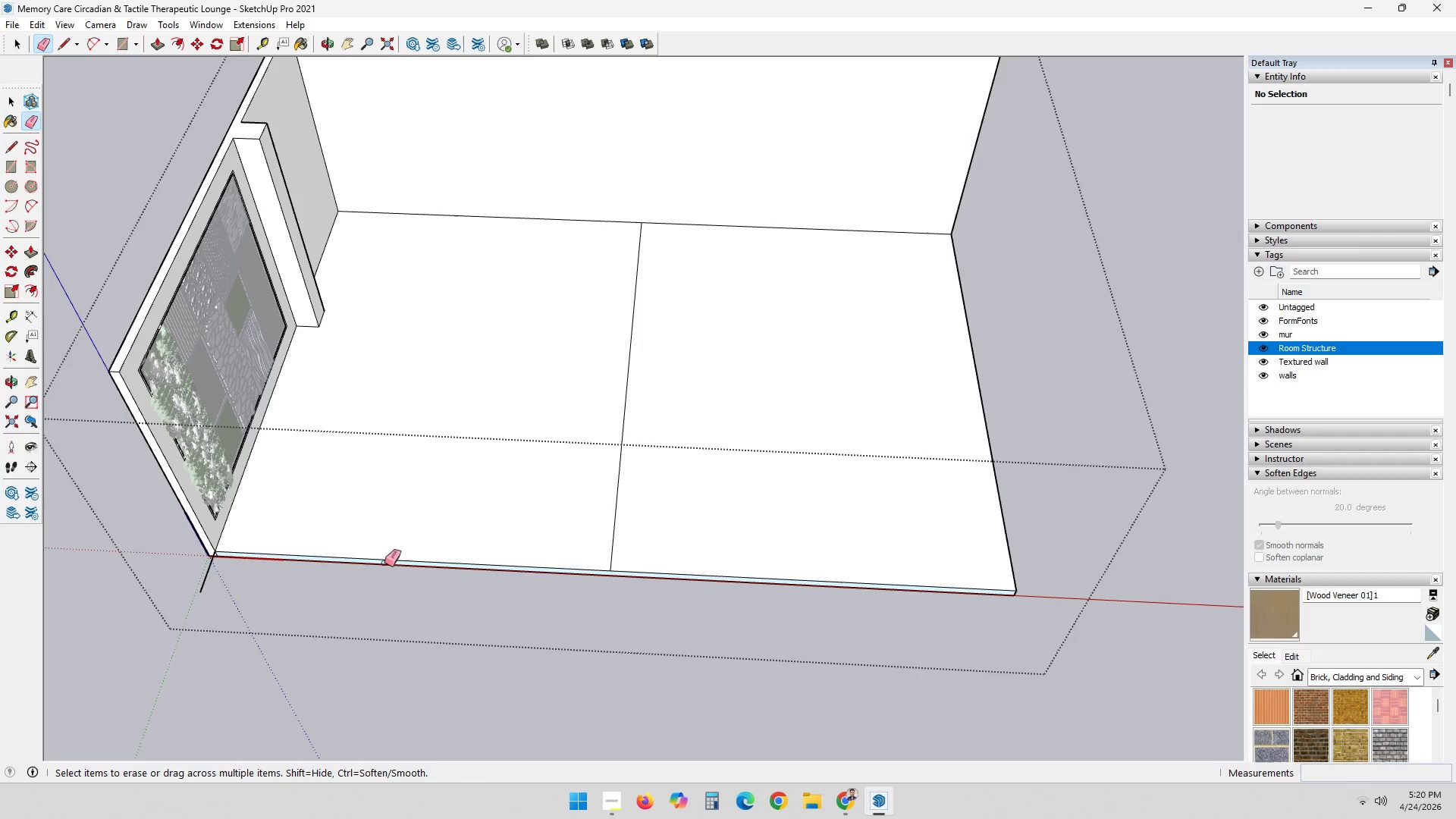 
left_click([207, 570])
 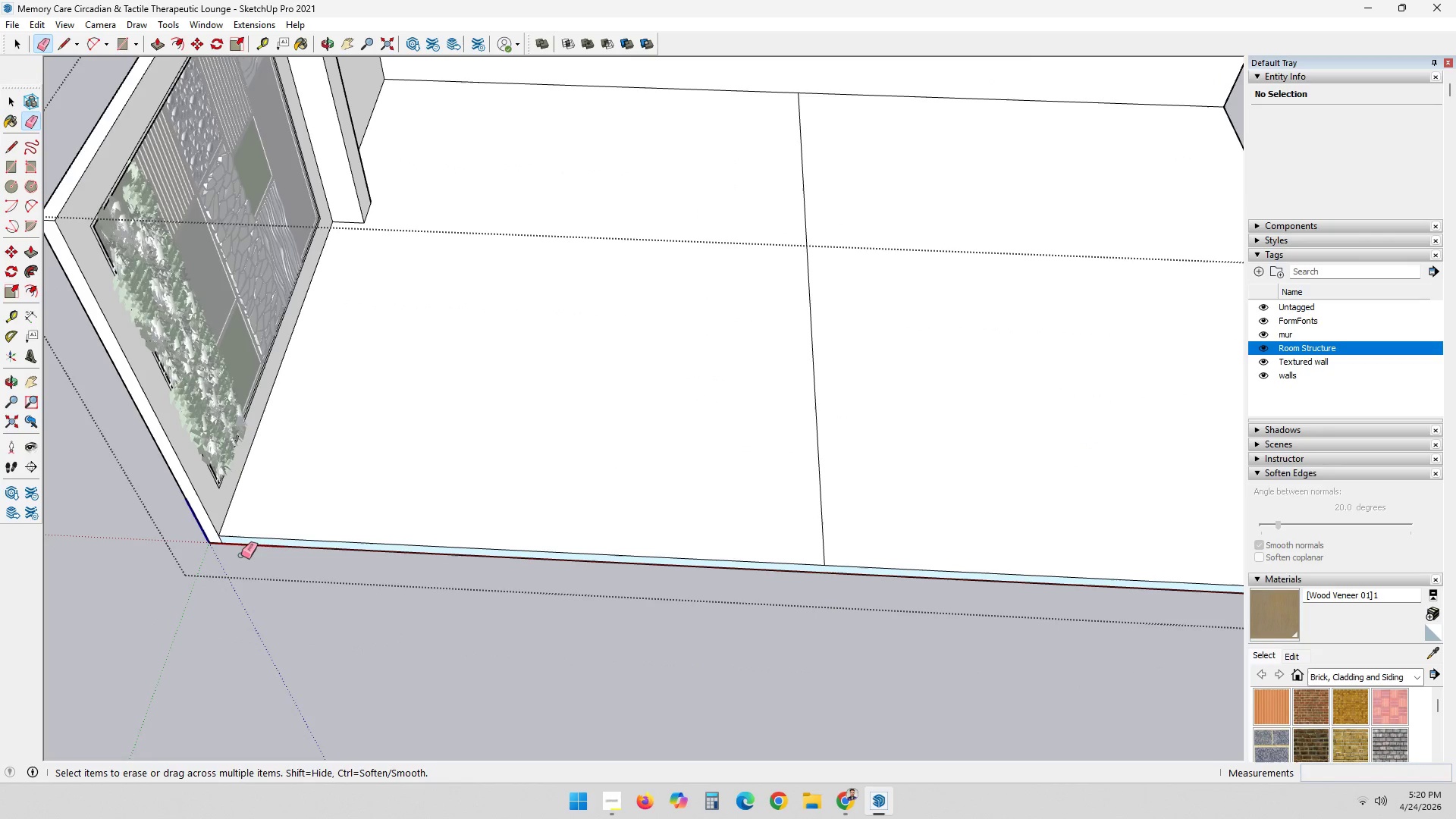 
scroll: coordinate [212, 576], scroll_direction: up, amount: 5.0
 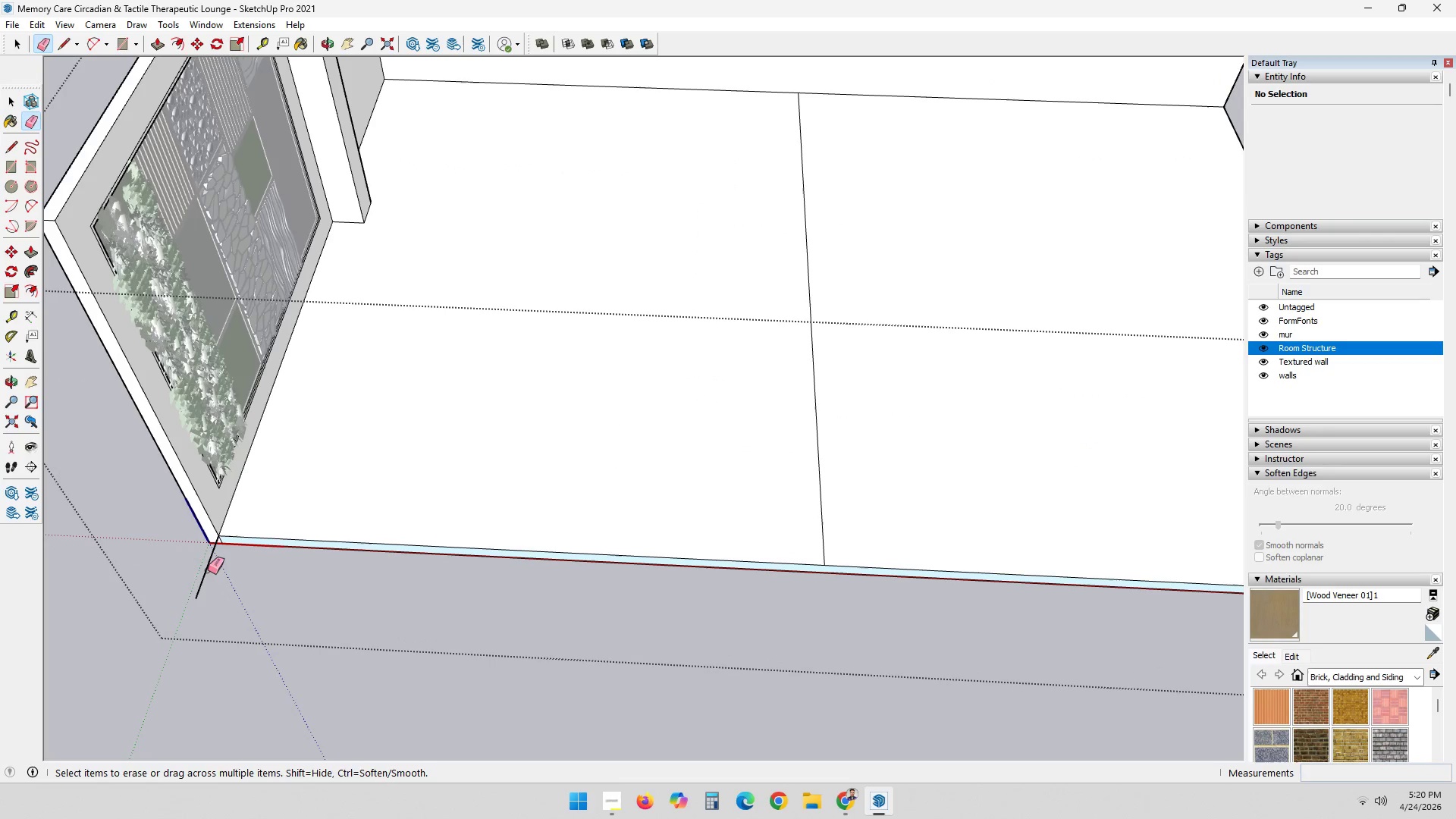 
key(Space)
 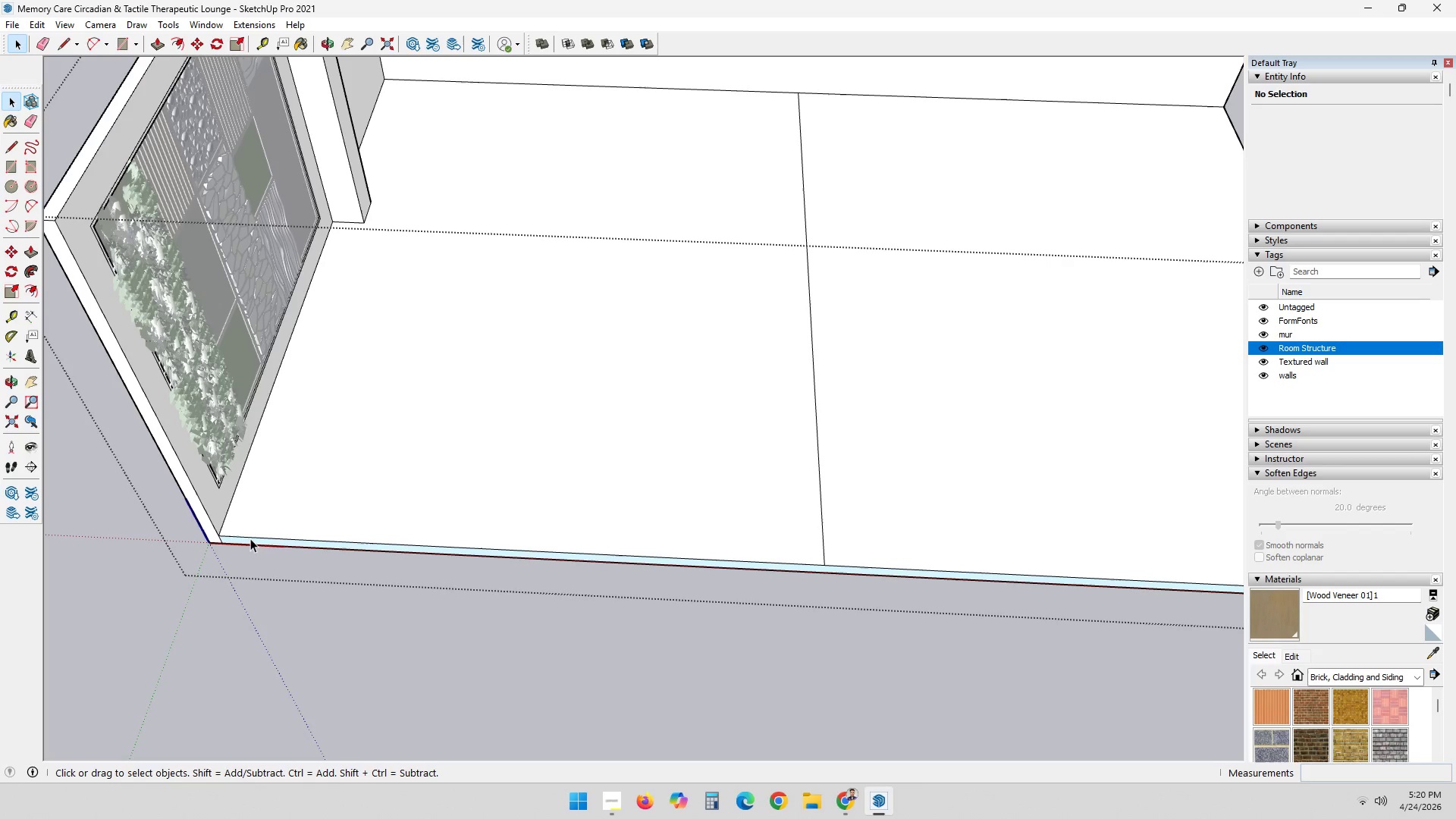 
left_click([250, 538])
 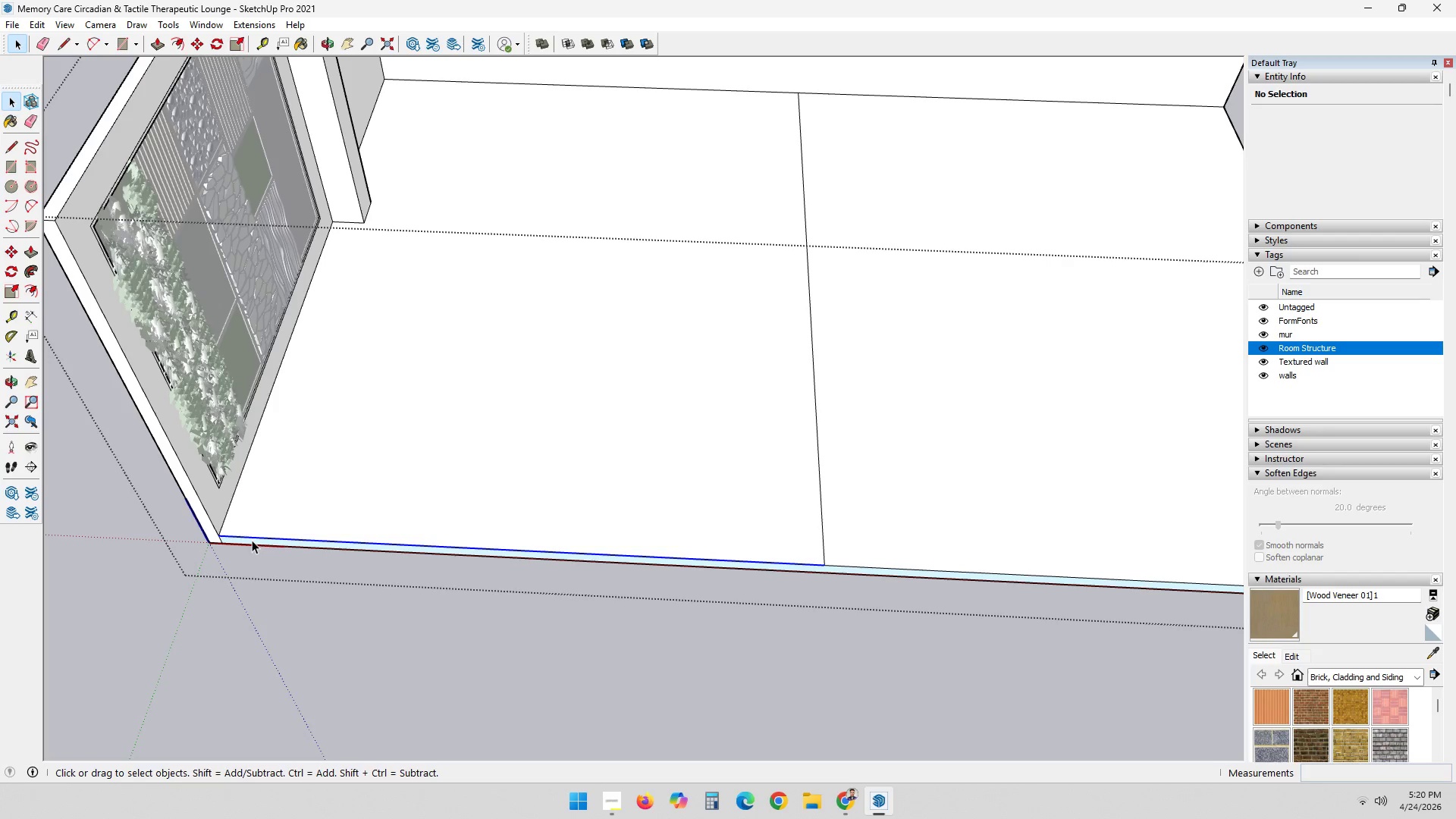 
left_click([252, 540])
 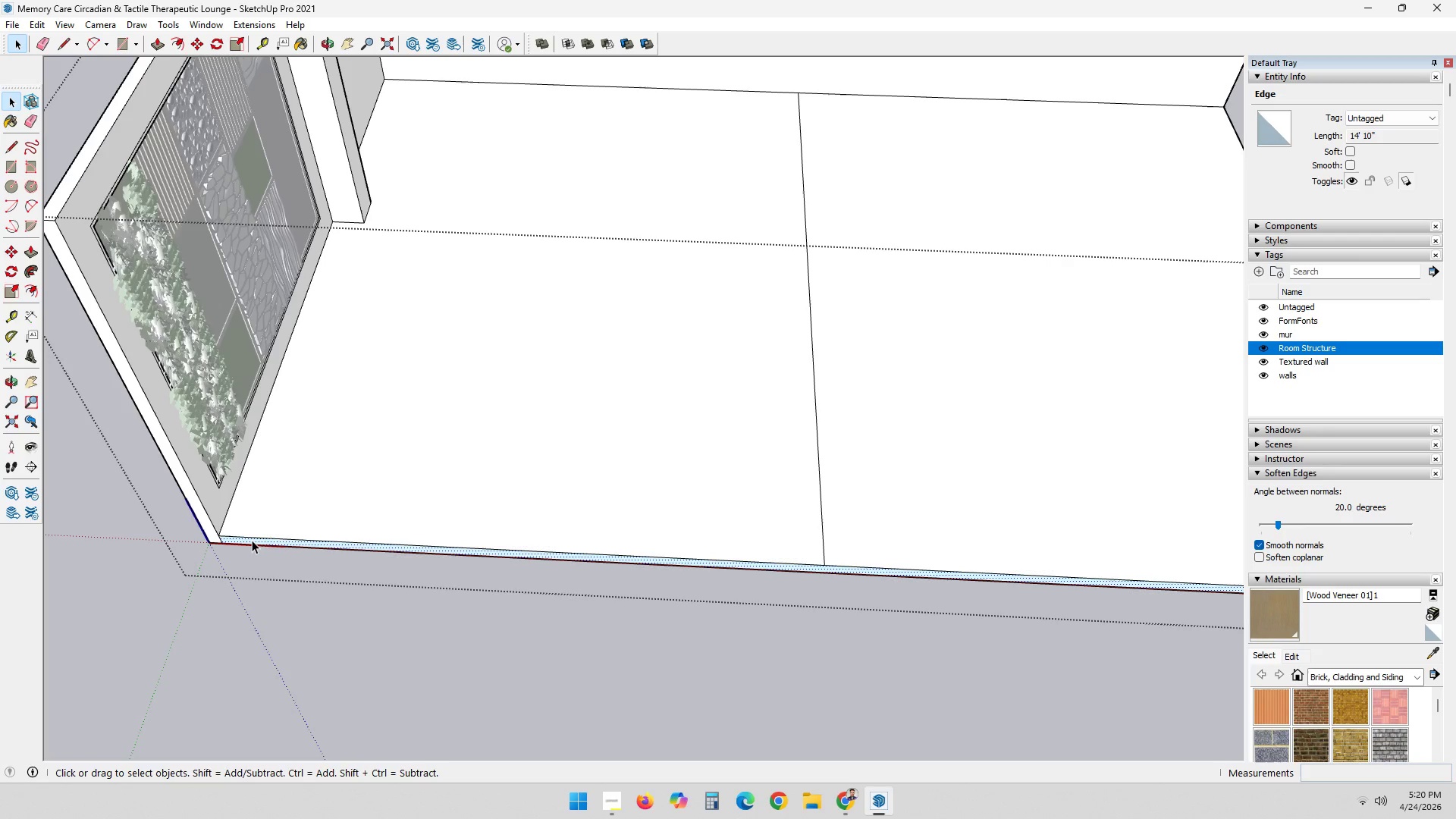 
right_click([252, 540])
 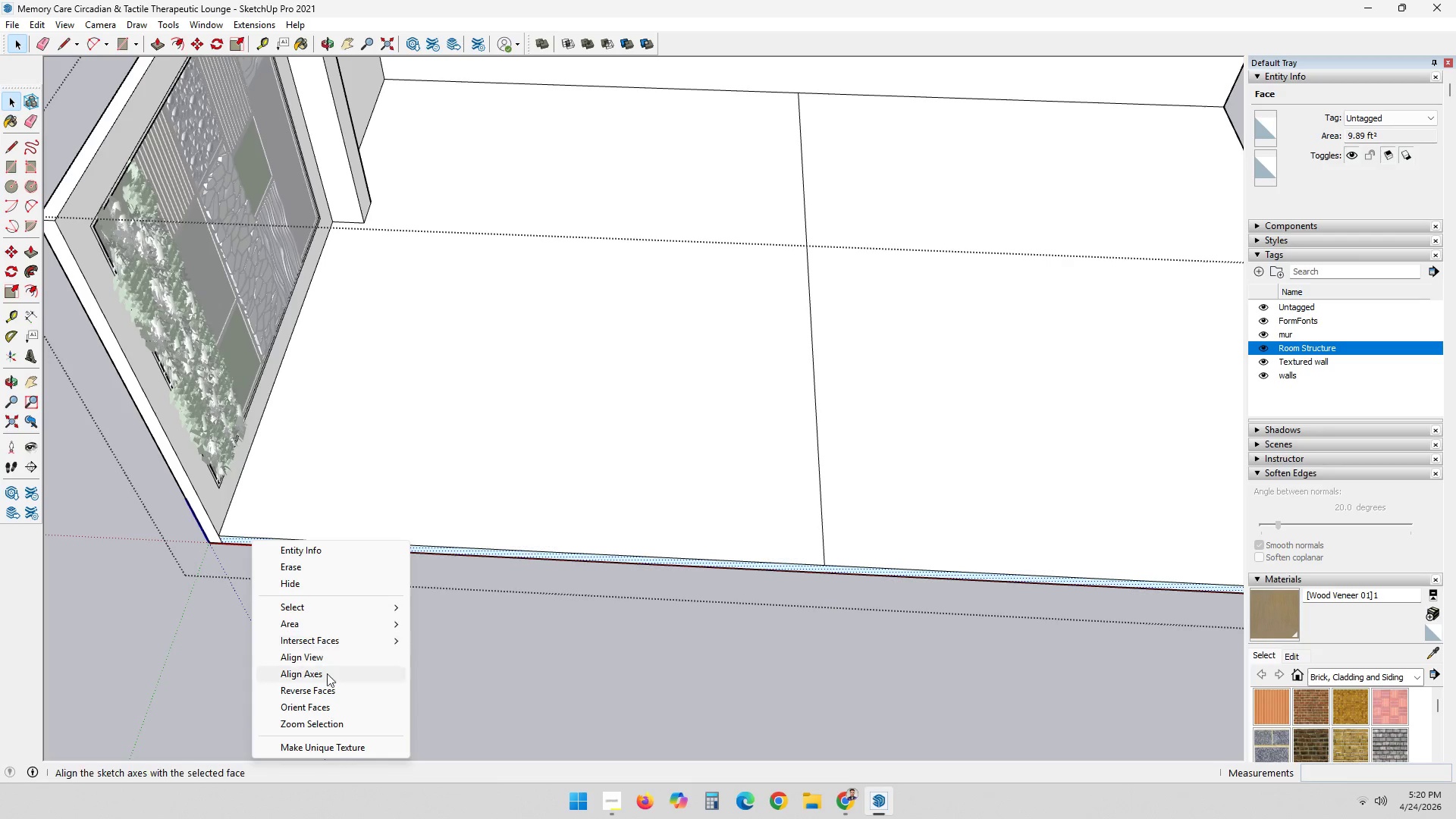 
left_click([327, 684])
 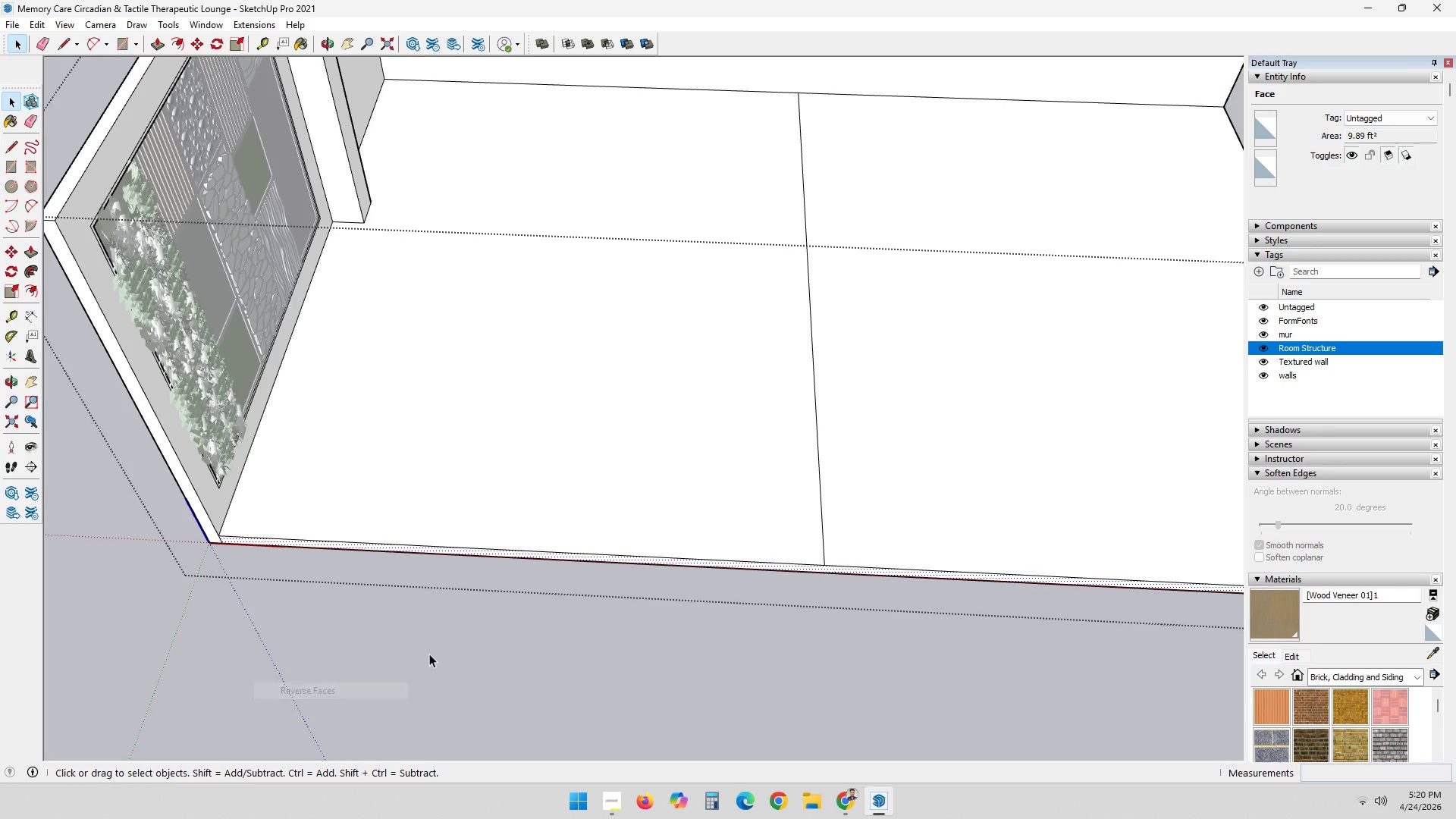 
scroll: coordinate [434, 654], scroll_direction: down, amount: 4.0
 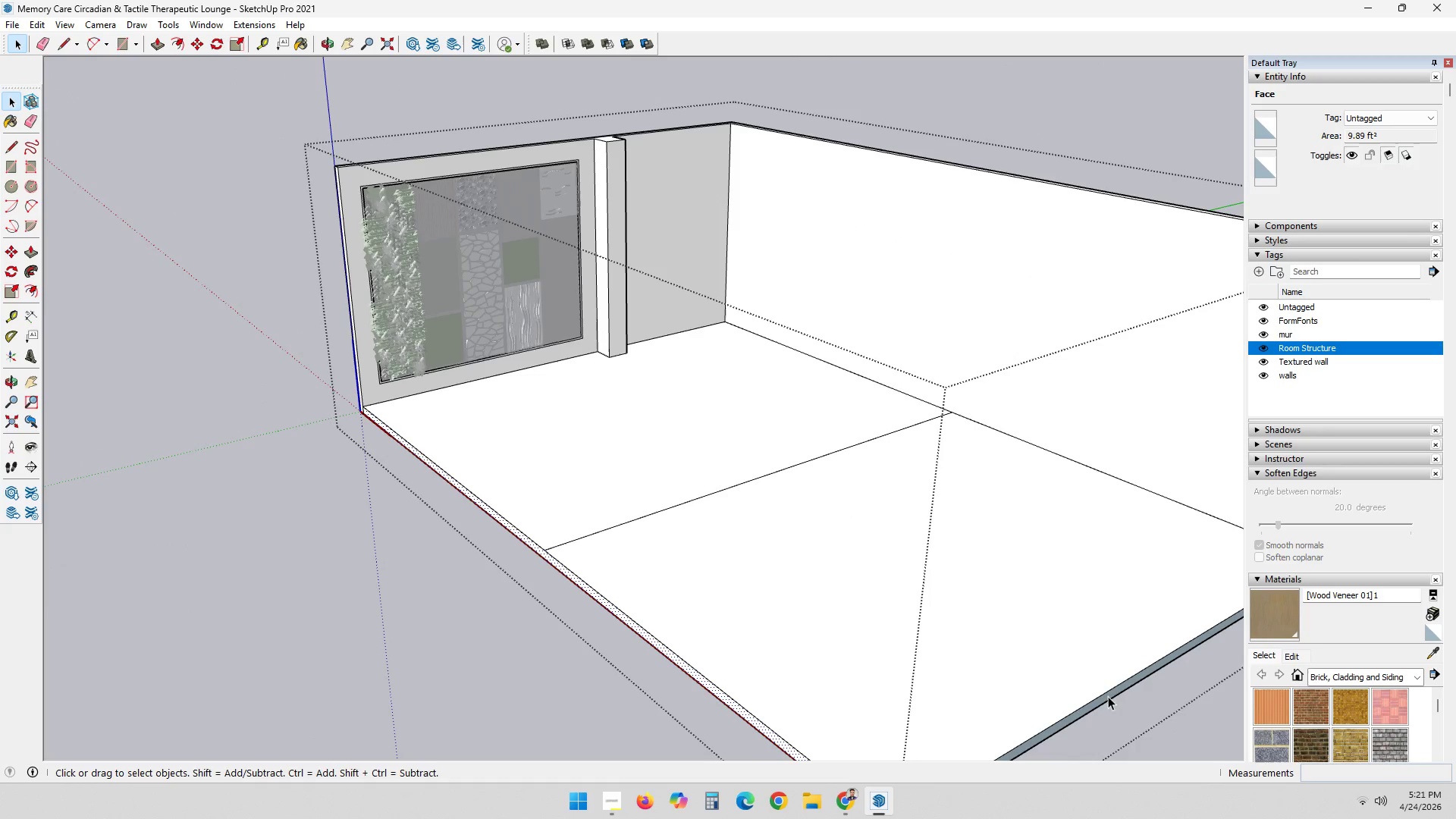 
left_click([1109, 695])
 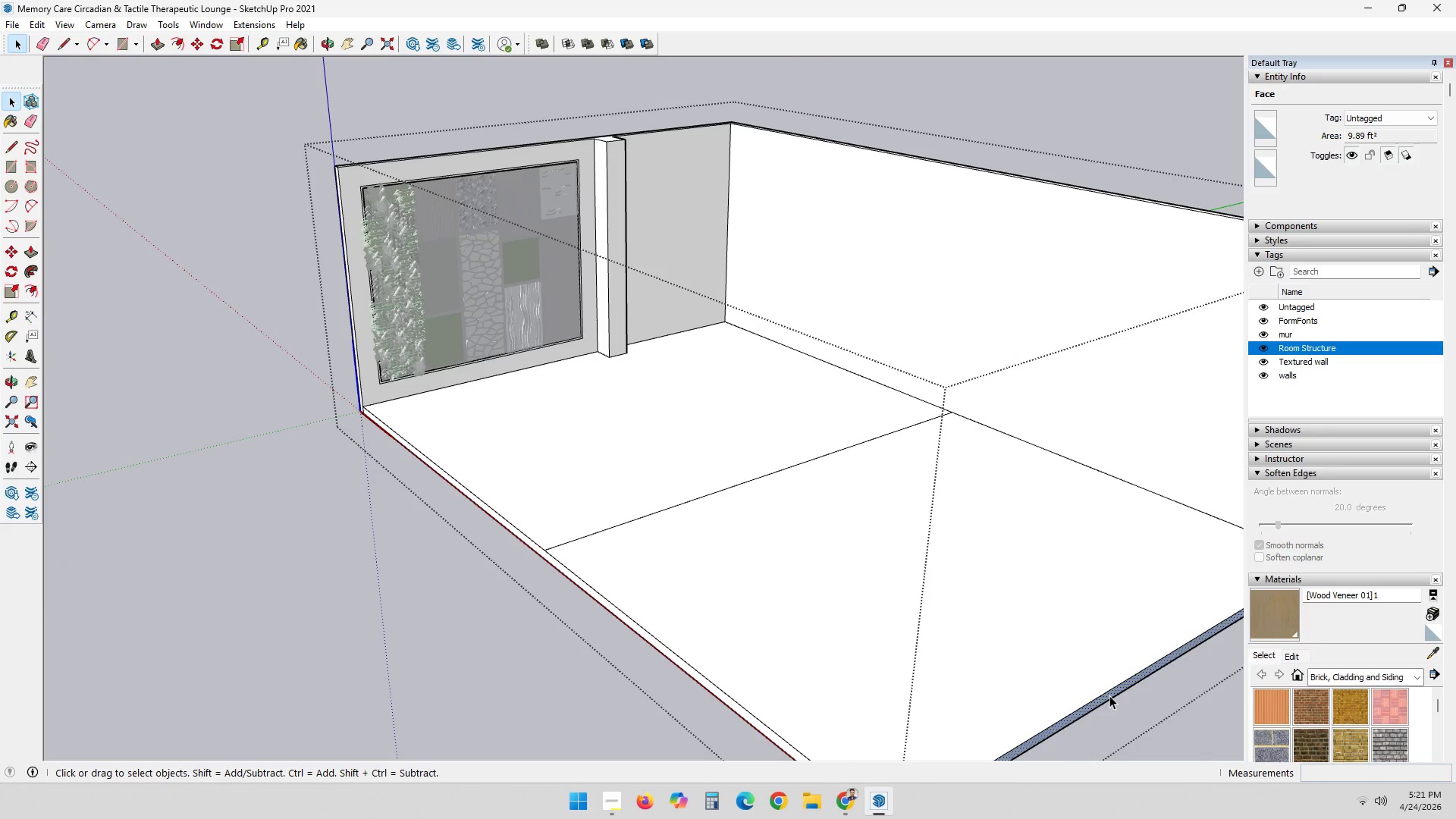 
right_click([1109, 695])
 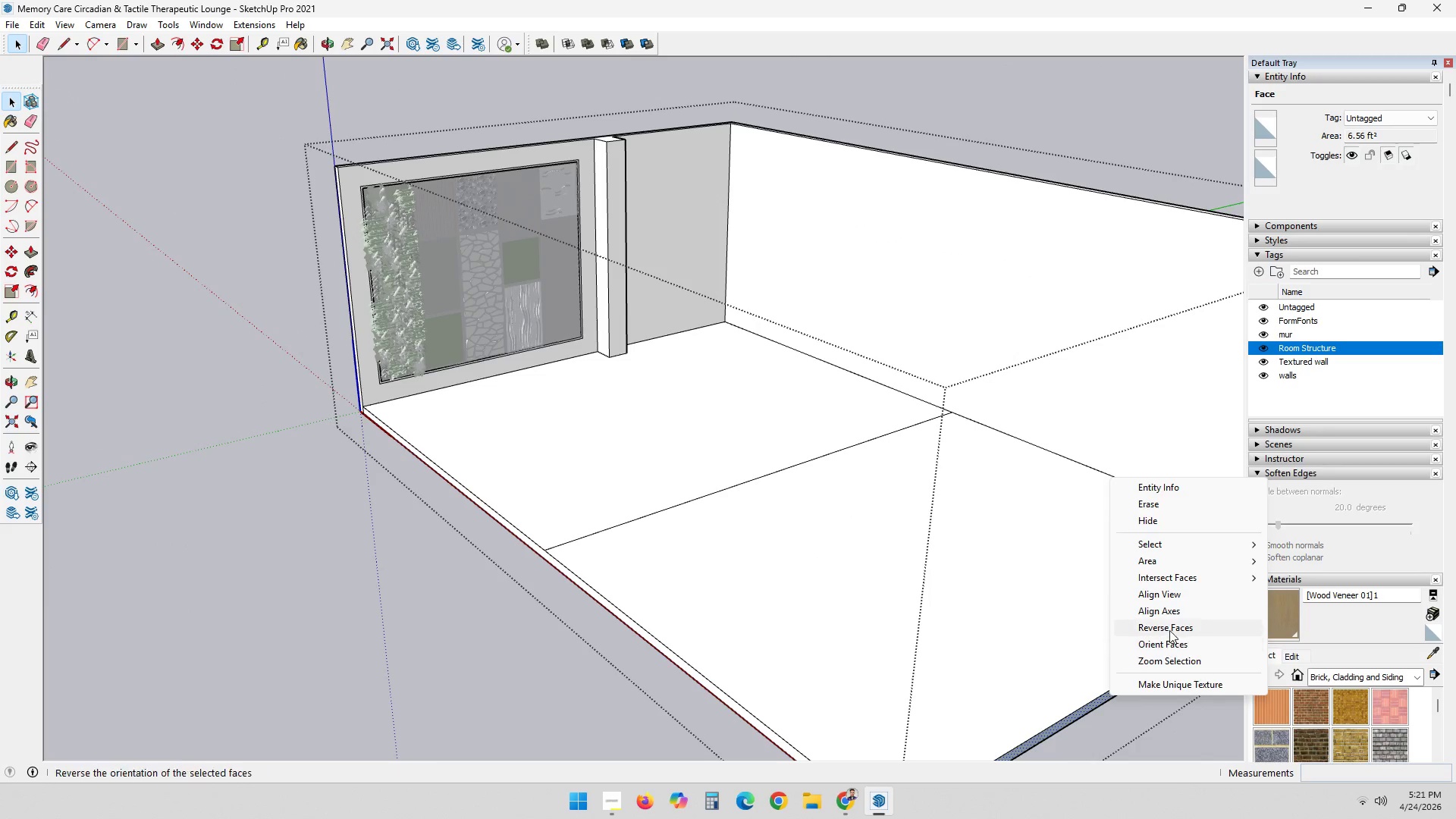 
left_click([1170, 625])
 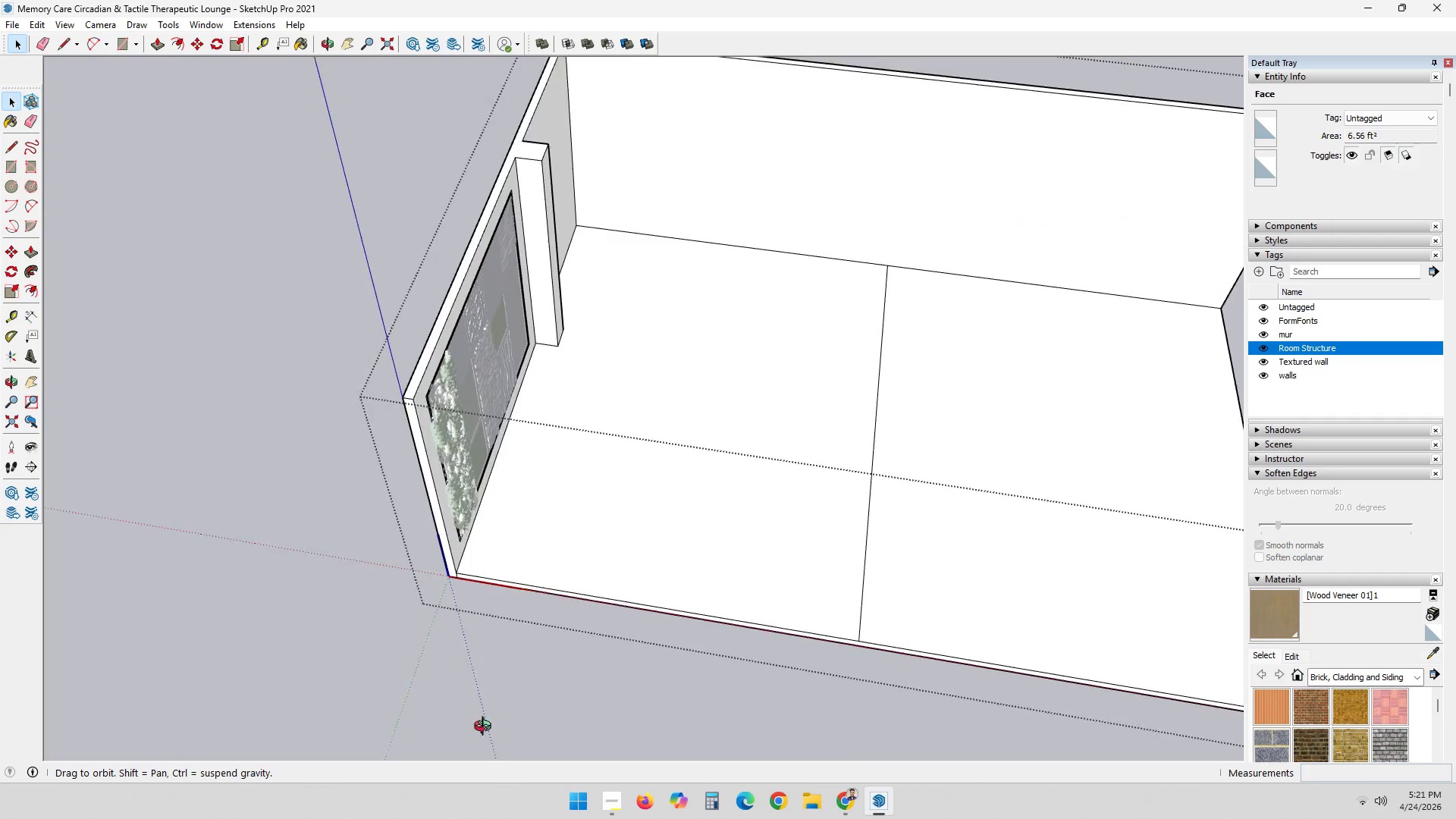 
scroll: coordinate [451, 648], scroll_direction: down, amount: 2.0
 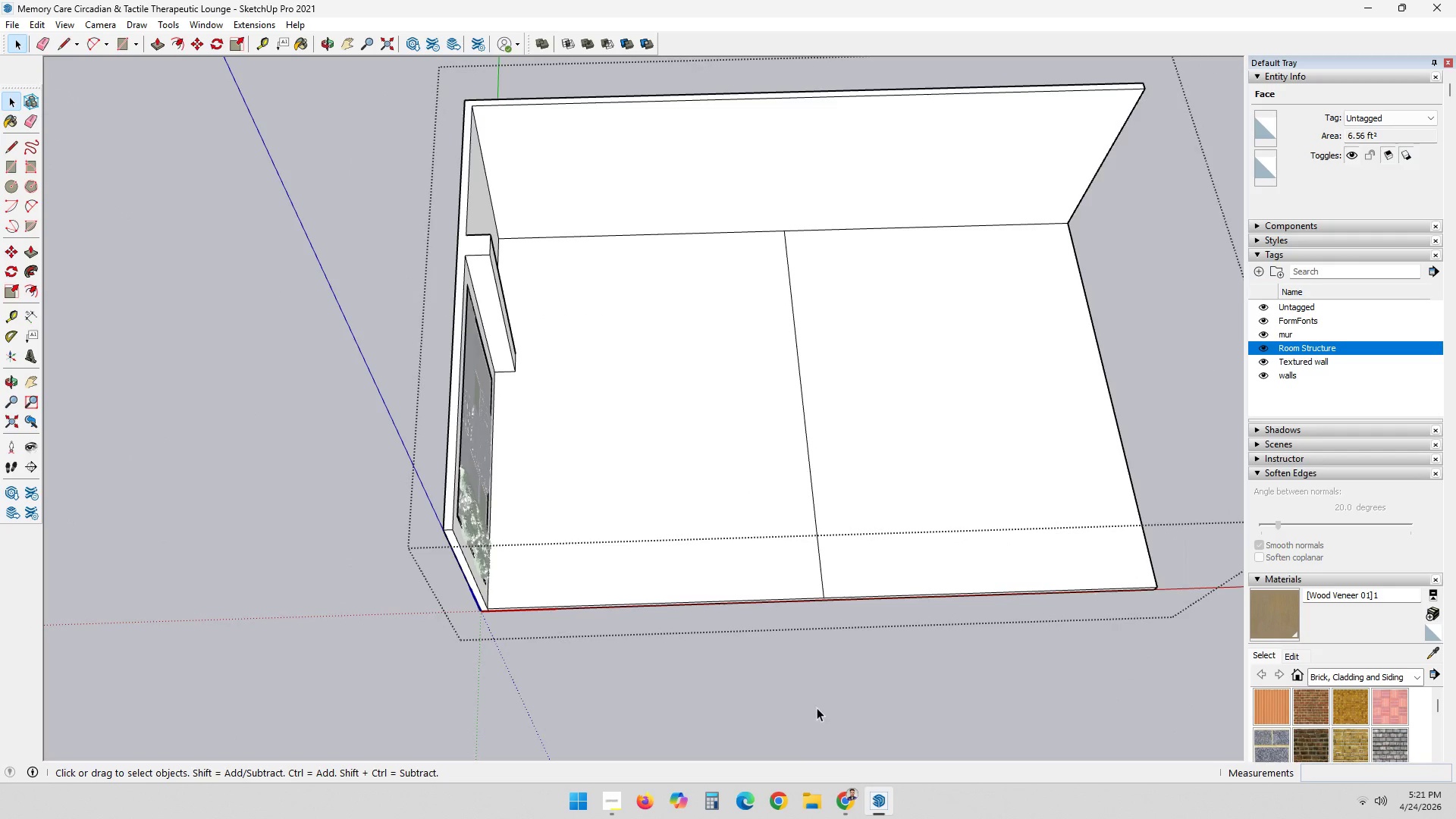 
left_click([817, 708])
 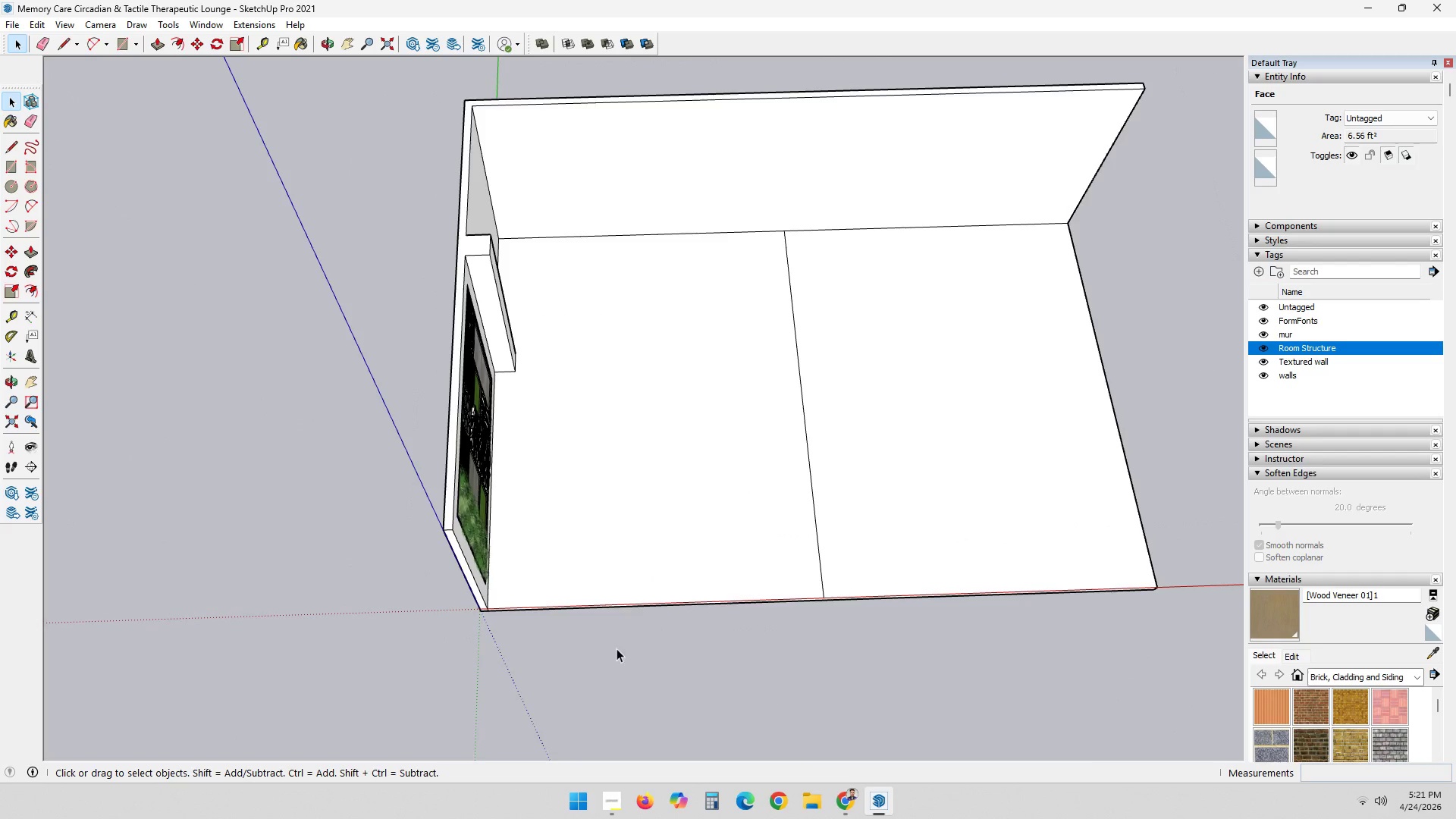 
scroll: coordinate [787, 526], scroll_direction: down, amount: 1.0
 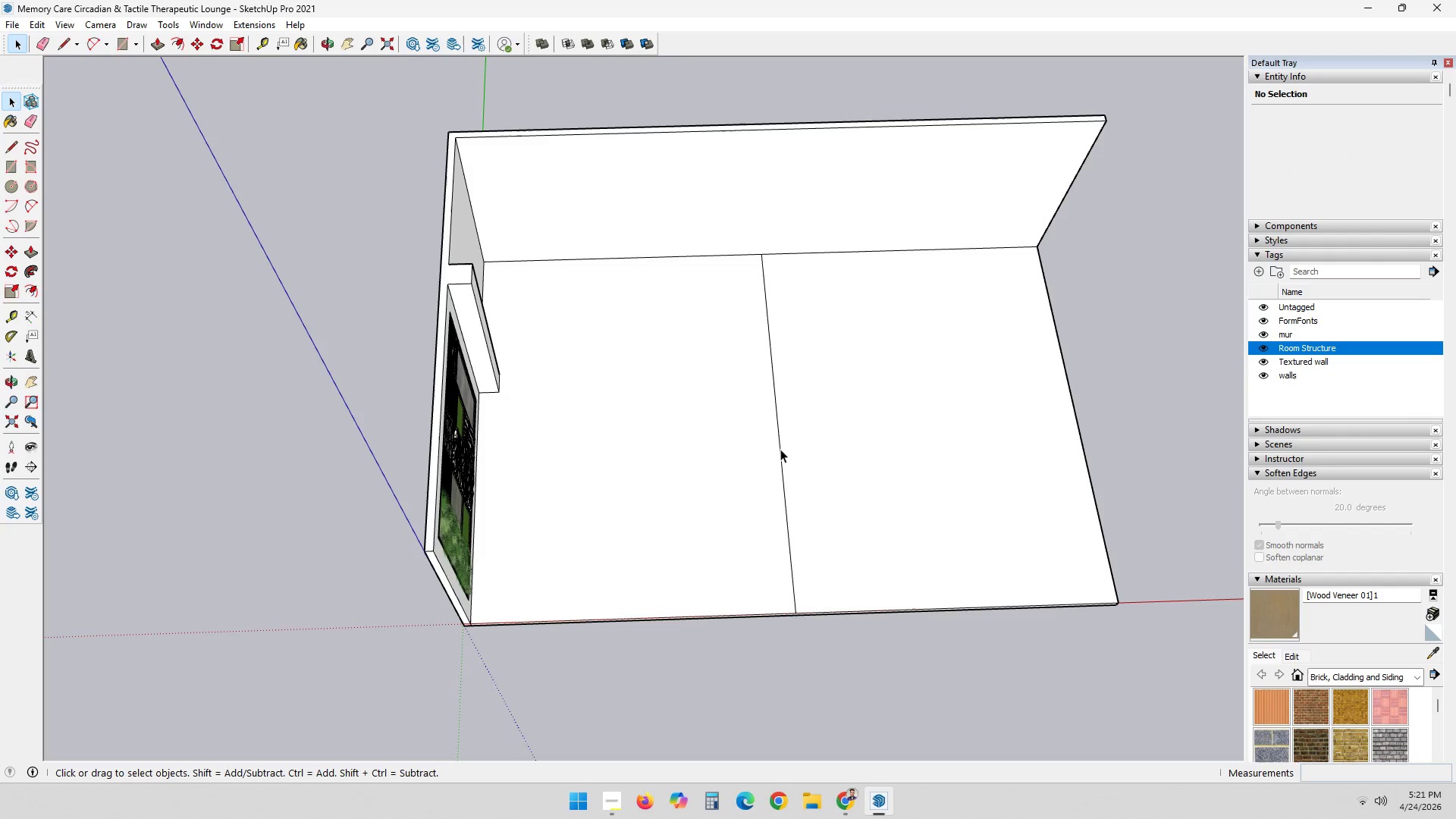 
key(L)
 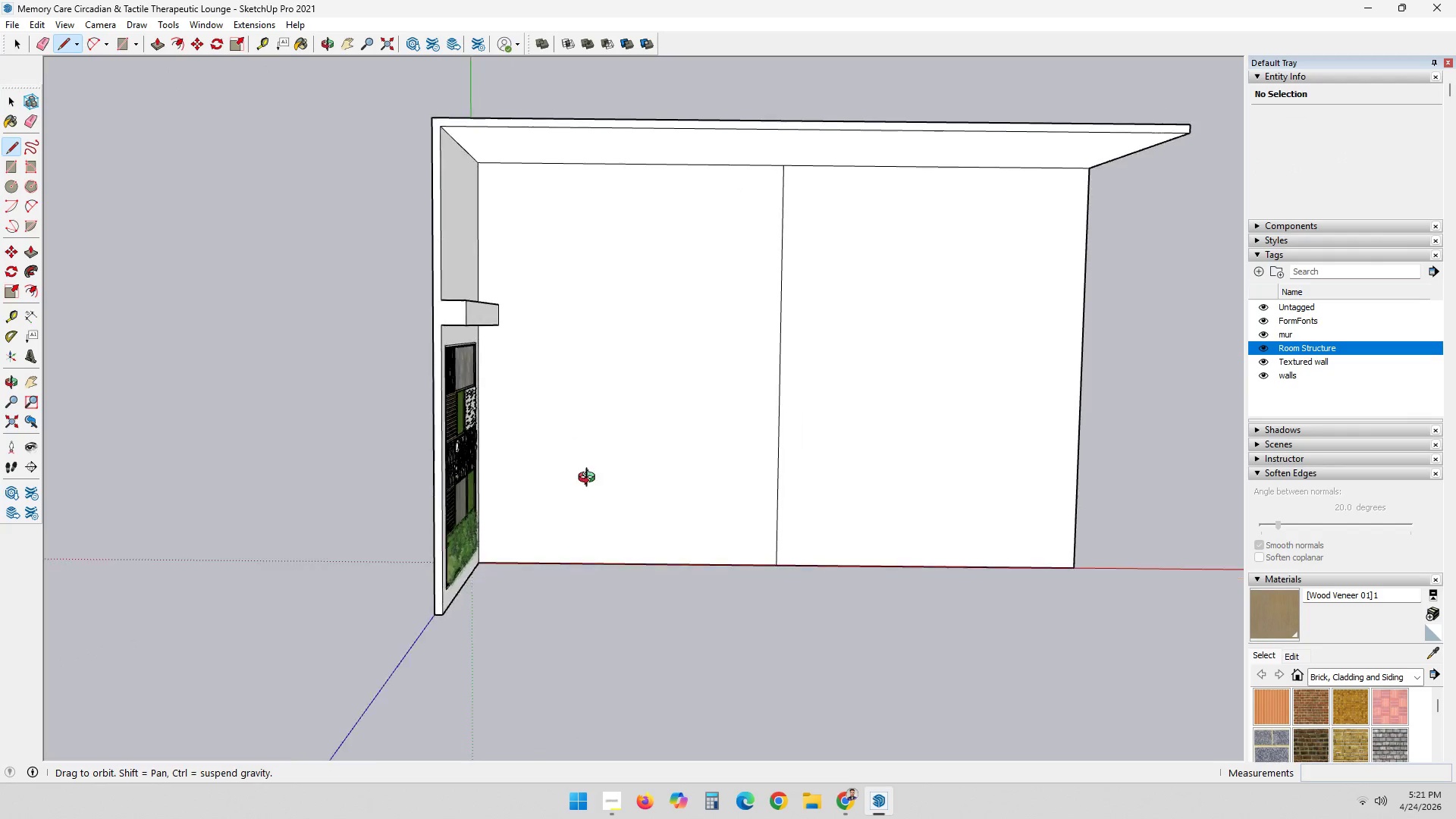 
wait(8.02)
 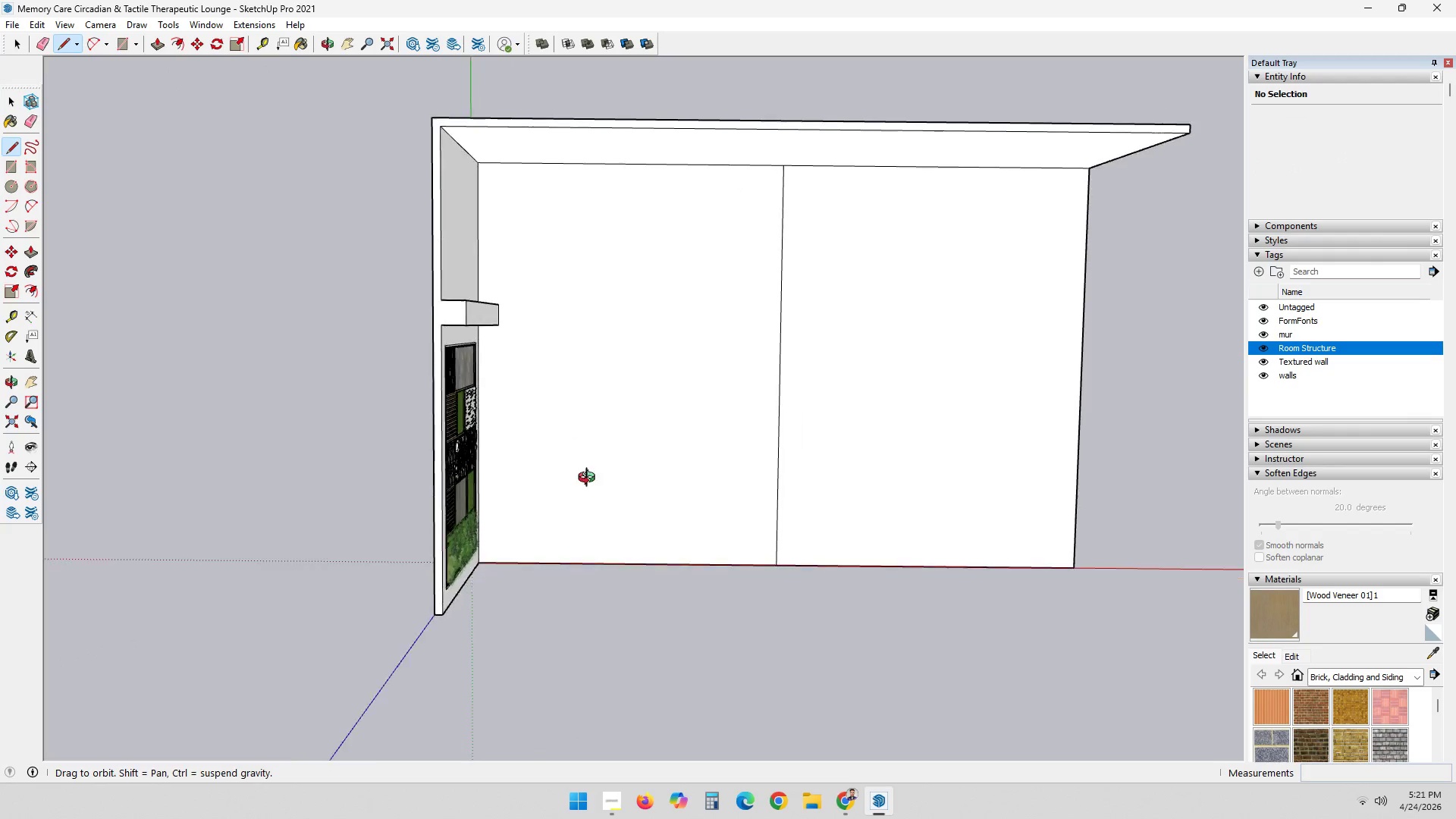 
left_click([781, 283])
 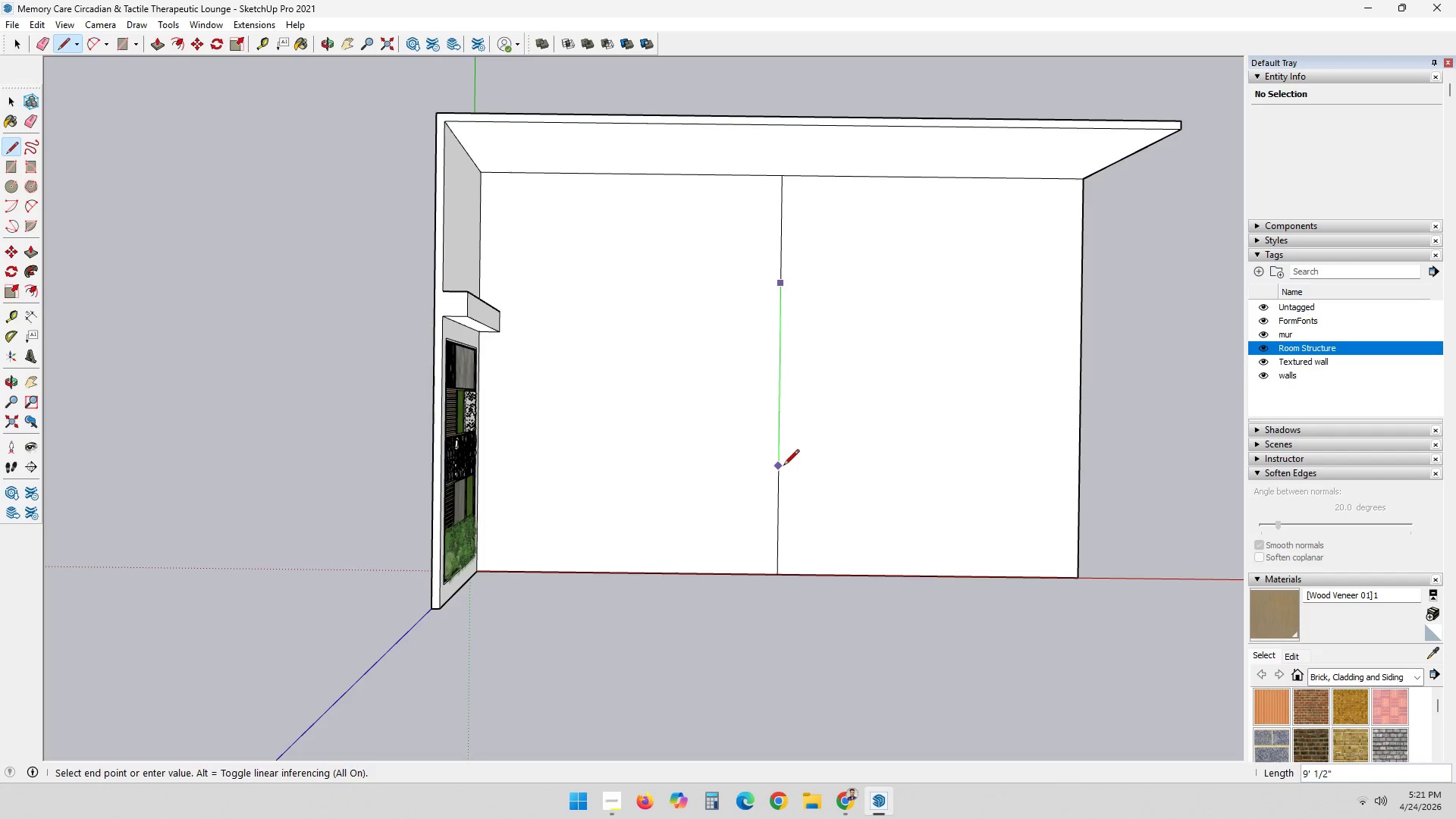 
key(Escape)
 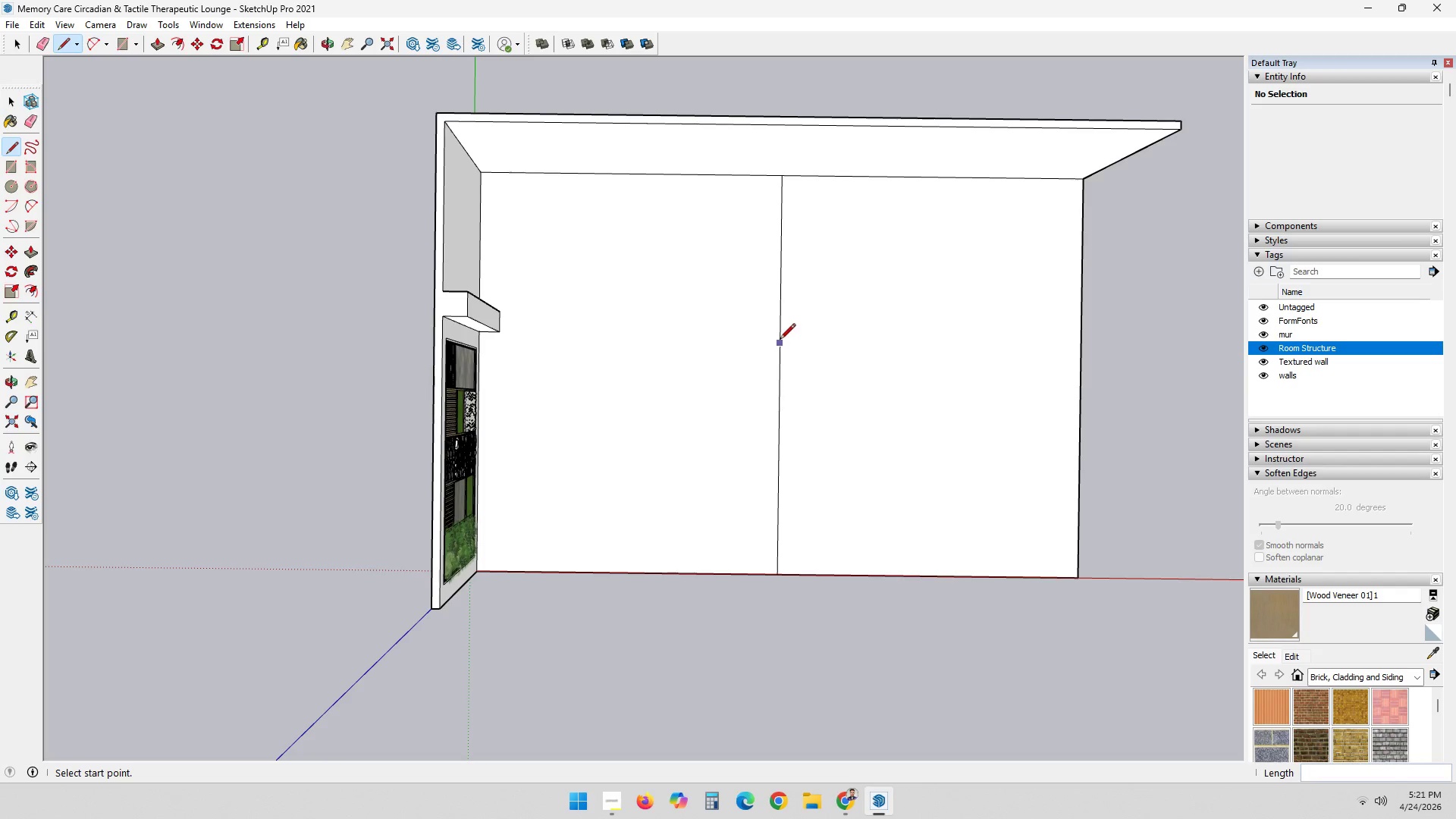 
left_click([789, 177])
 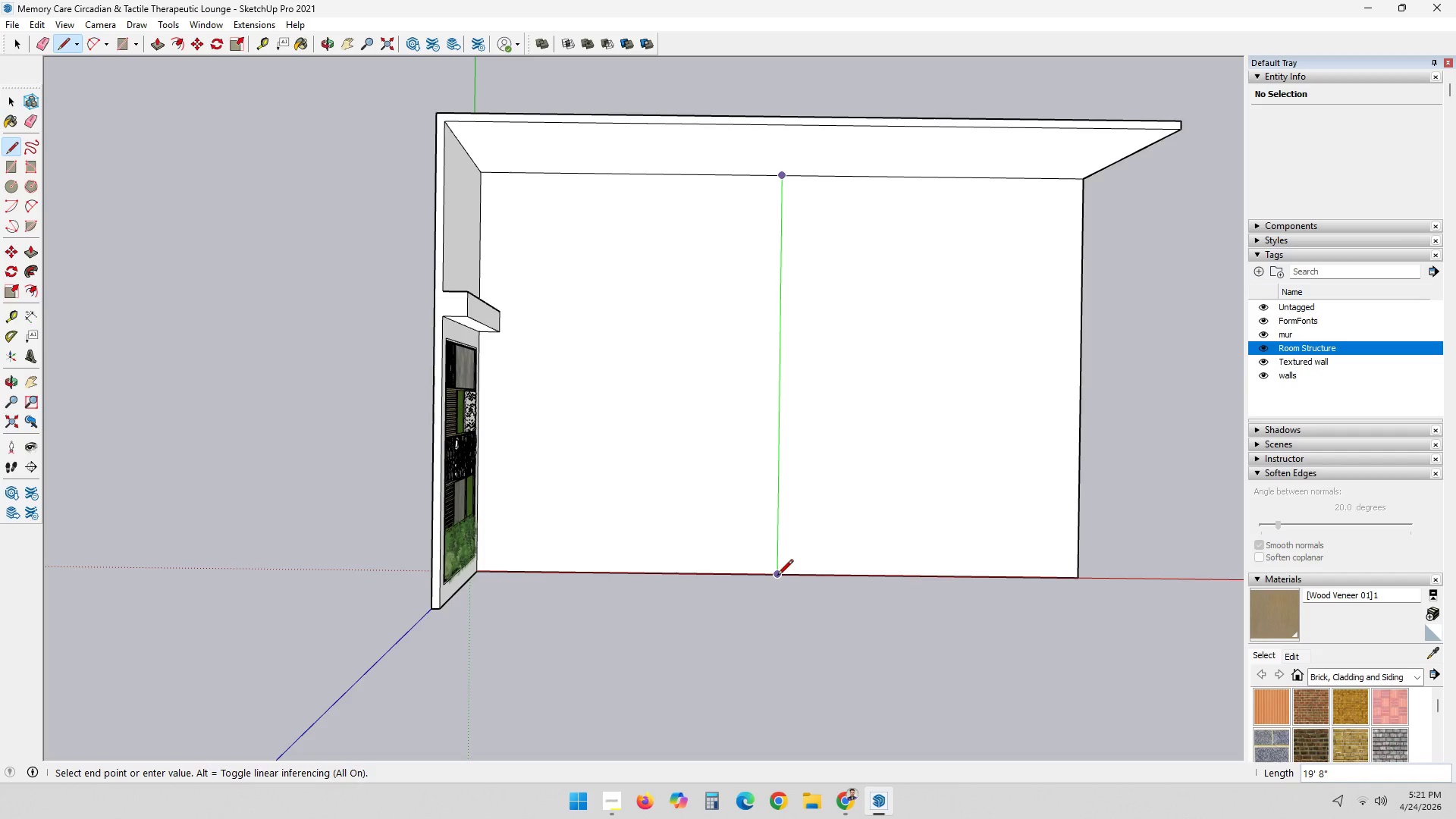 
left_click([777, 576])
 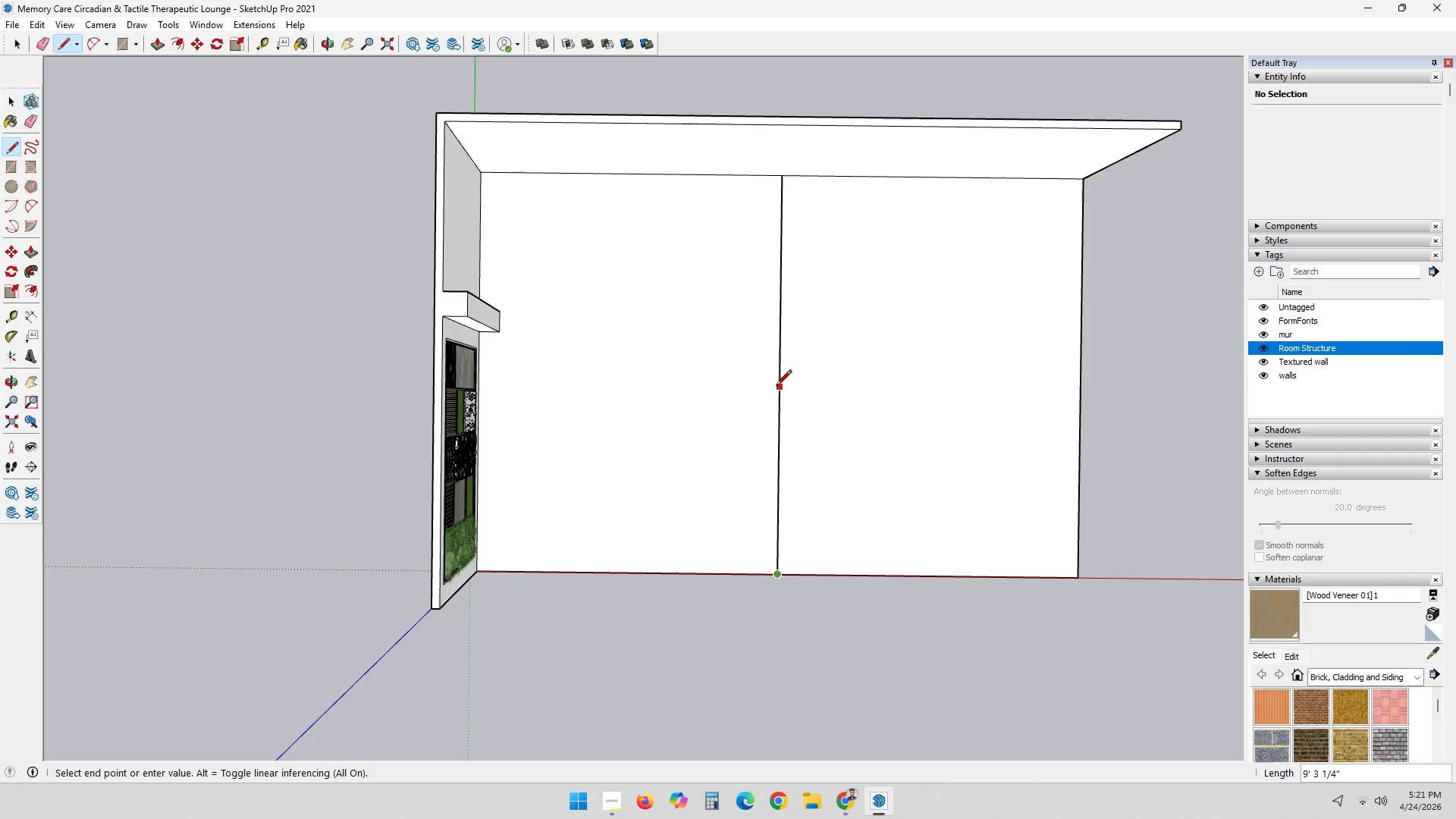 
key(Space)
 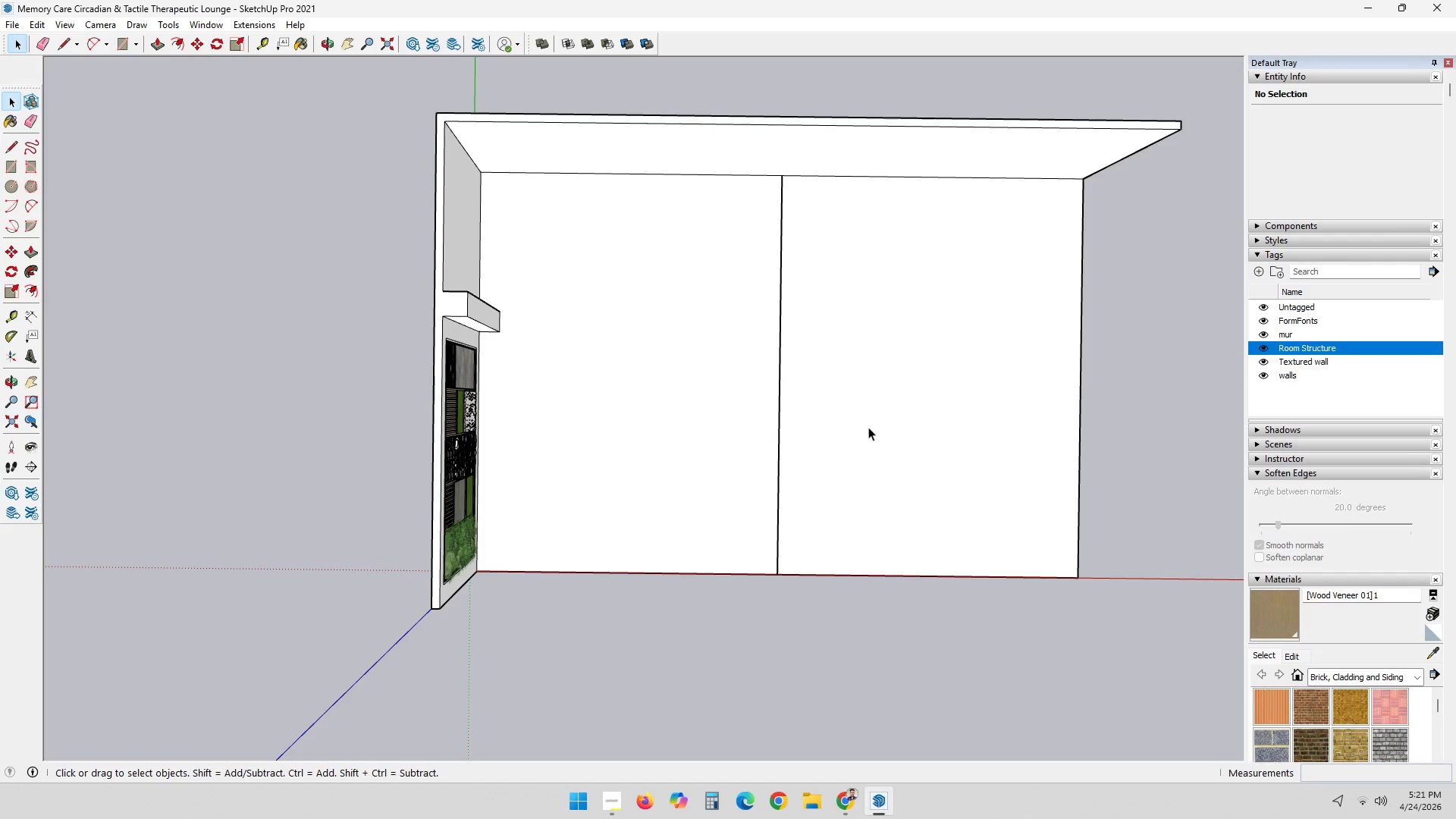 
left_click([868, 427])
 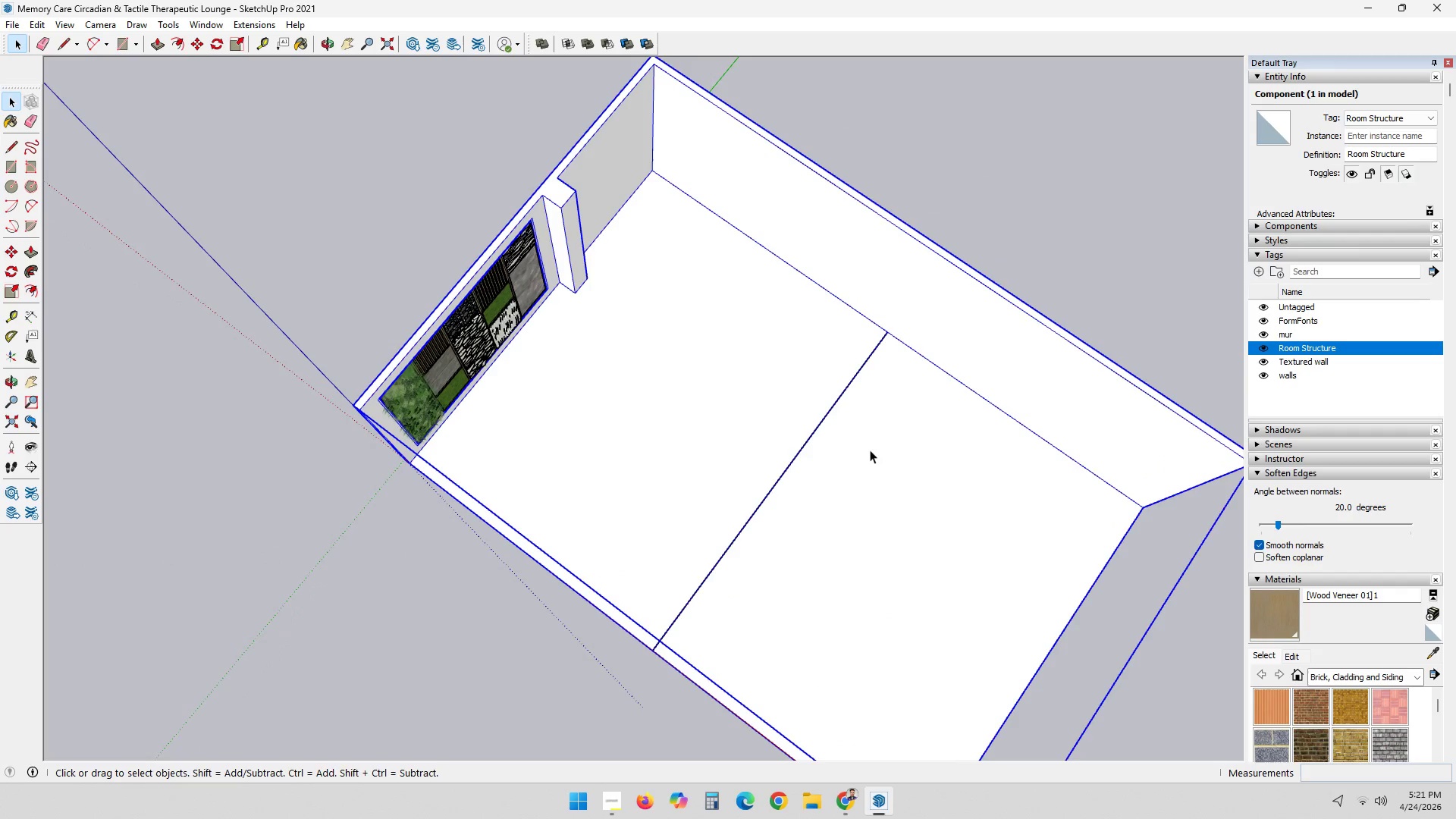 
double_click([872, 451])
 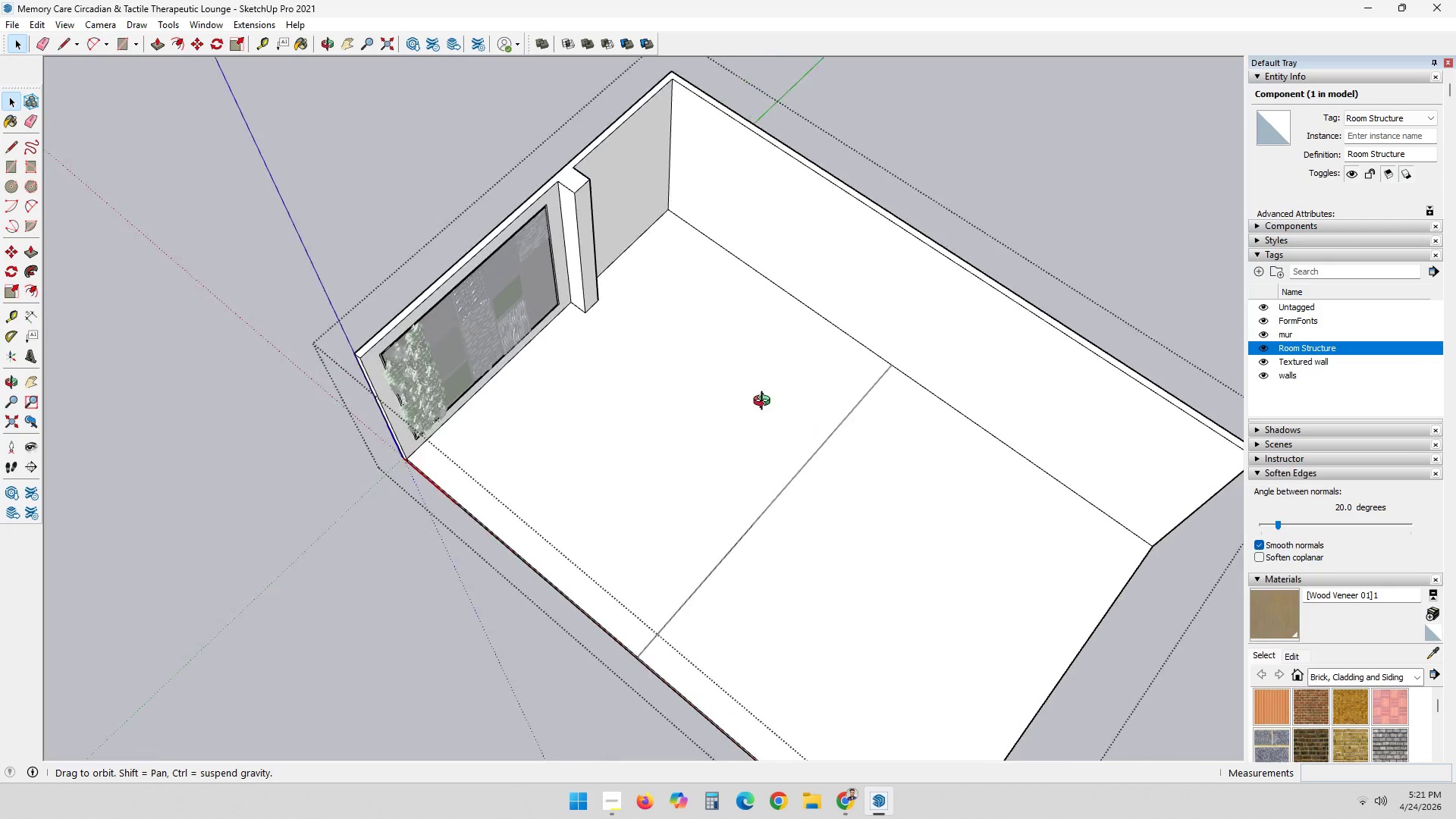 
left_click([817, 450])
 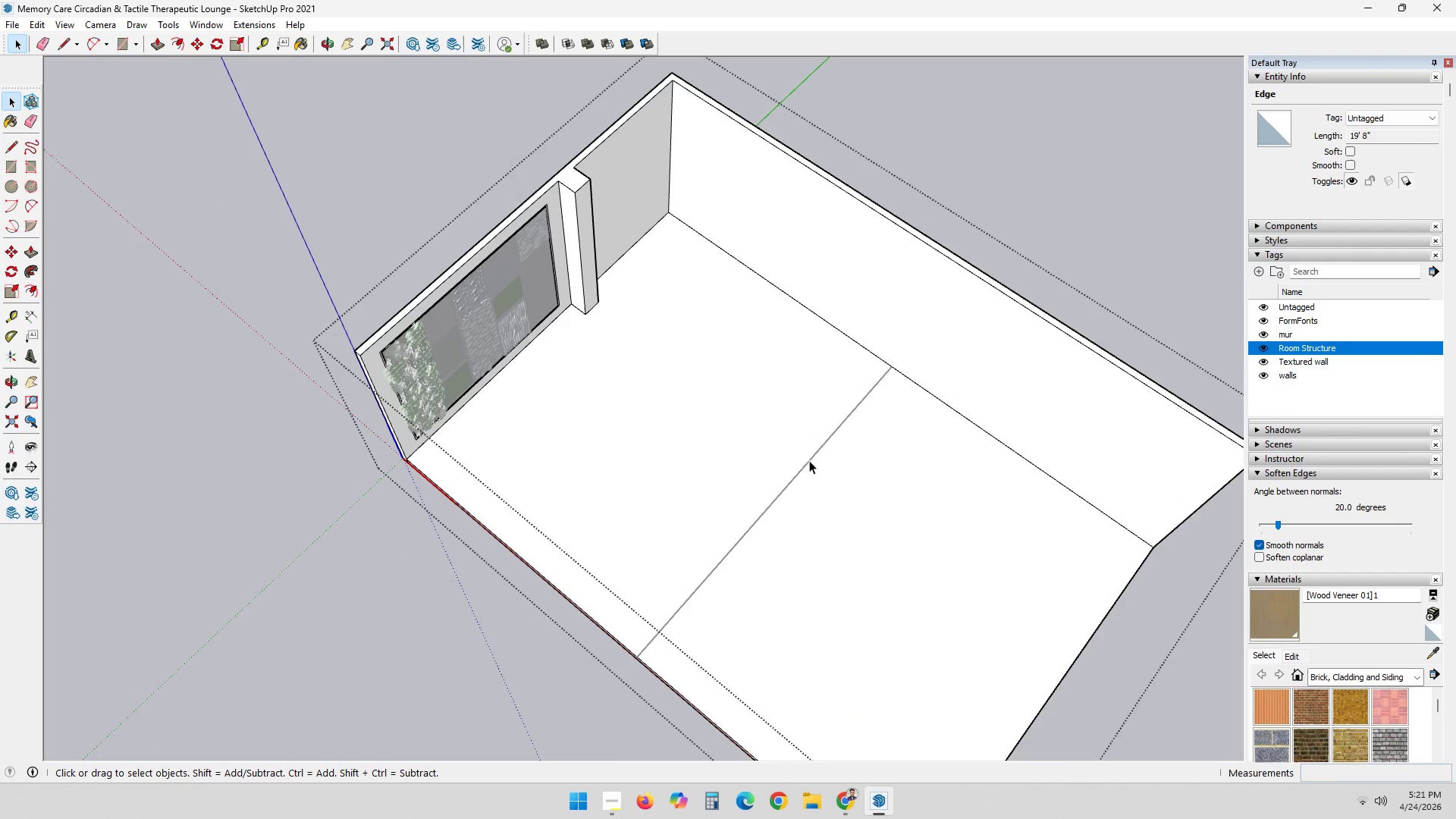 
key(L)
 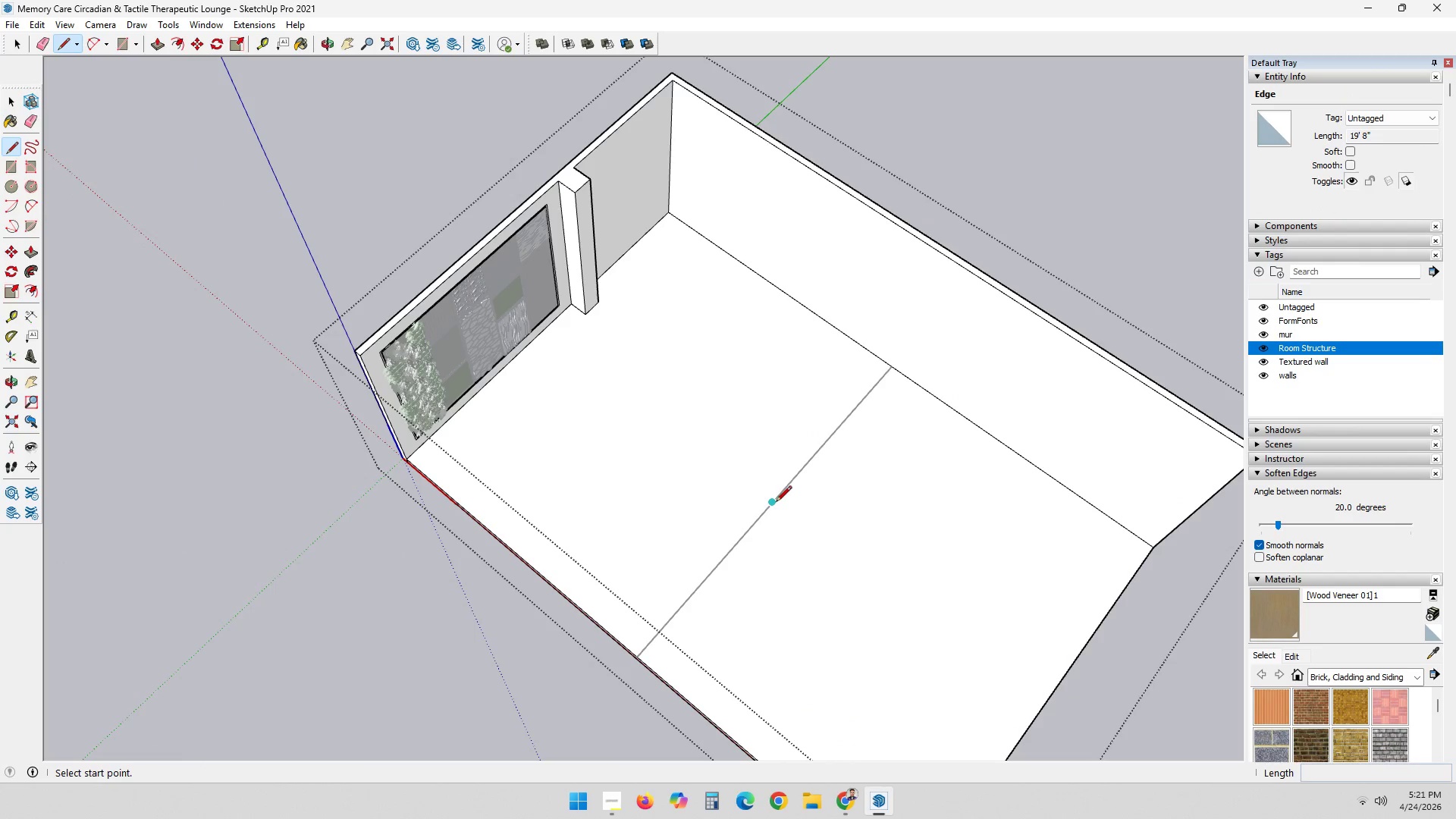 
left_click([775, 503])
 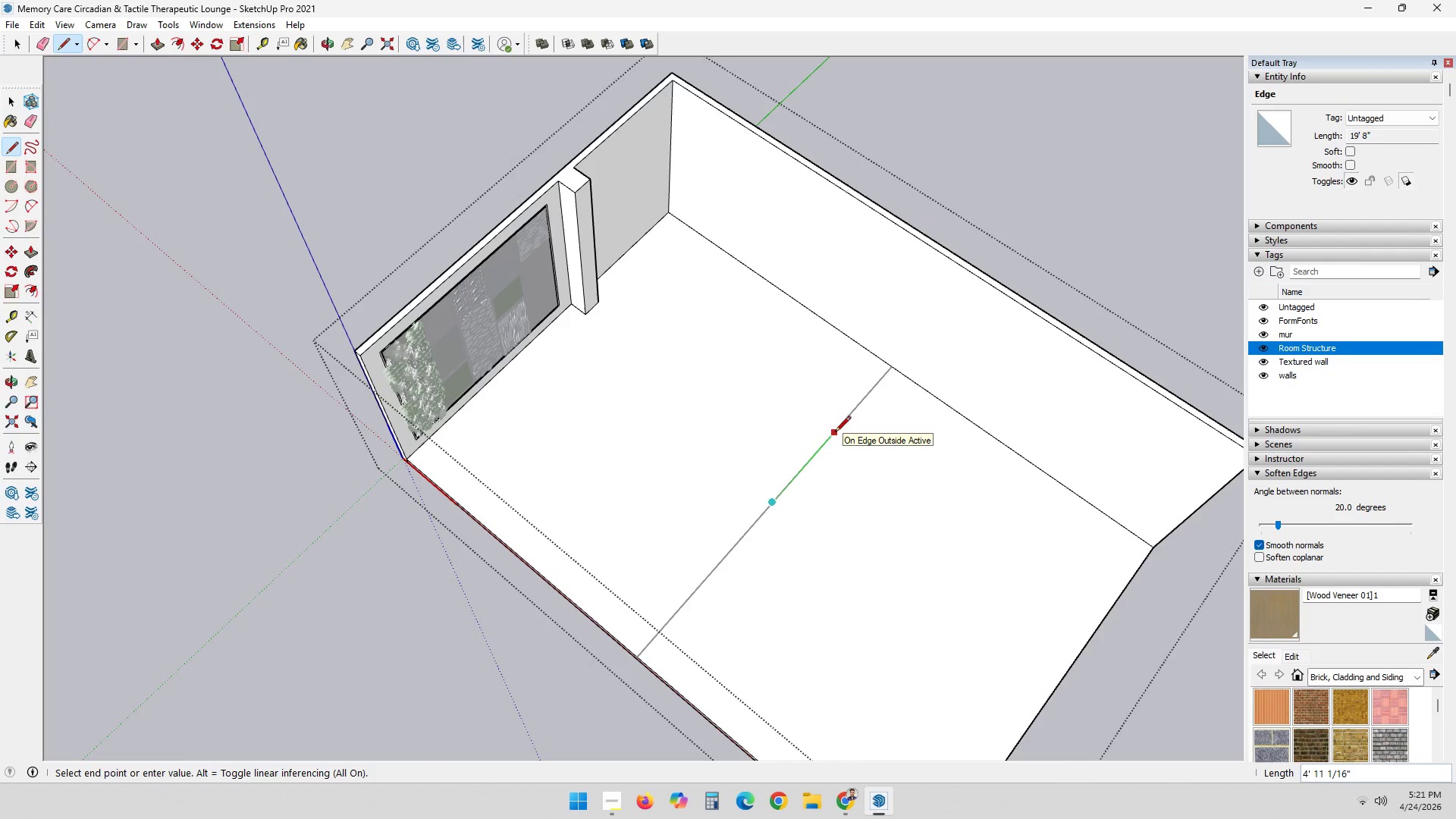 
wait(7.08)
 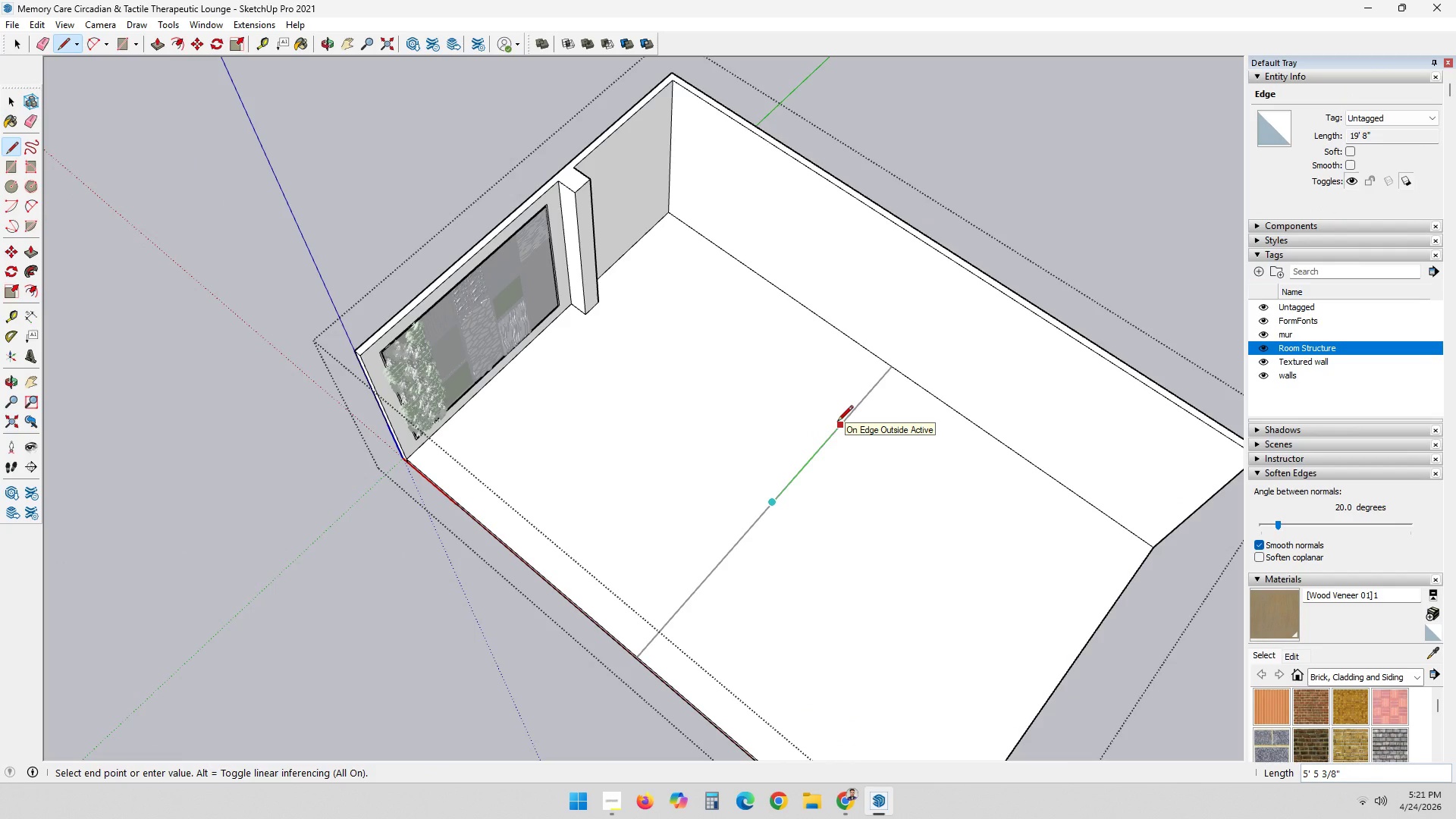 
key(5)
 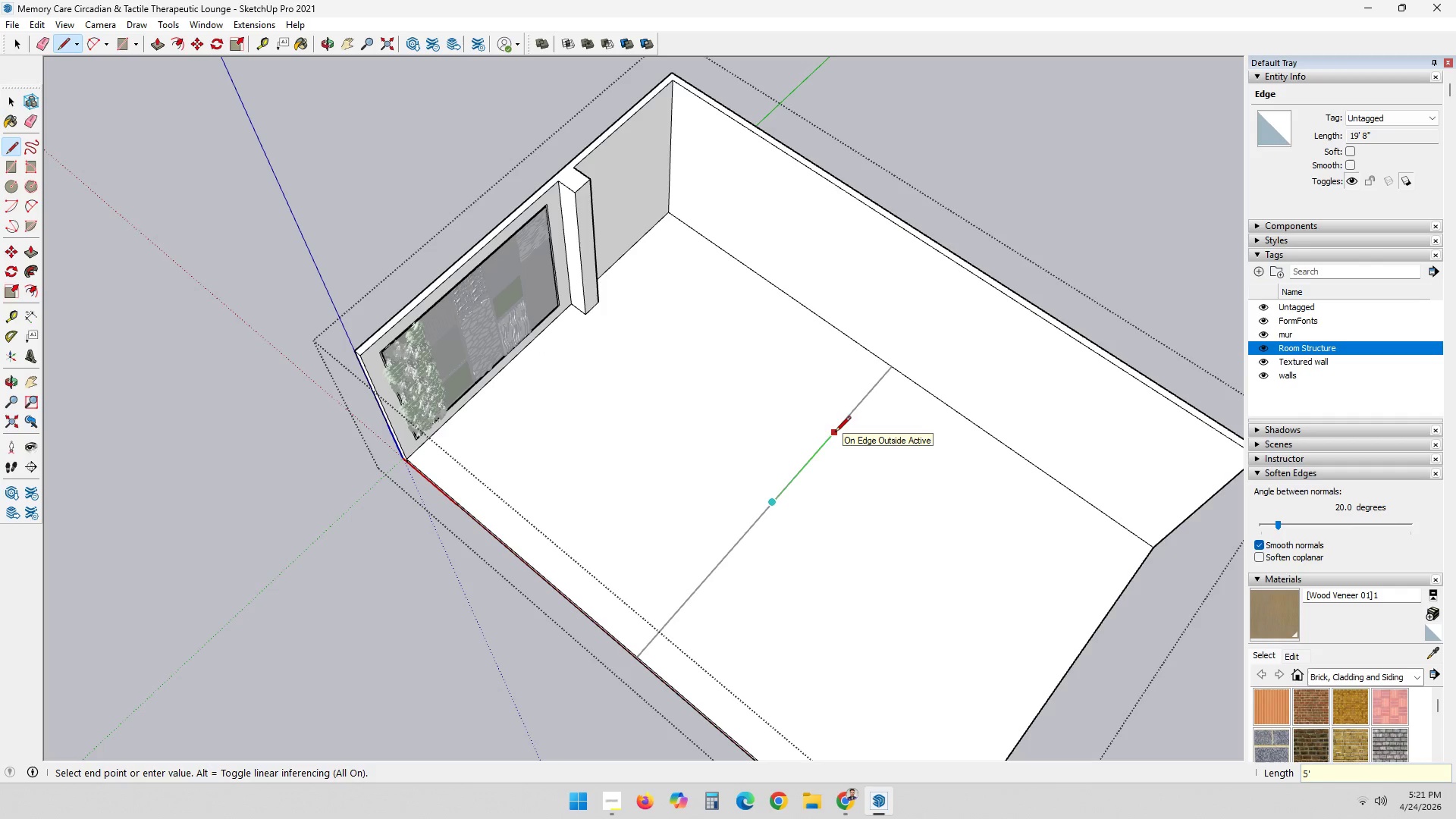 
key(Quote)
 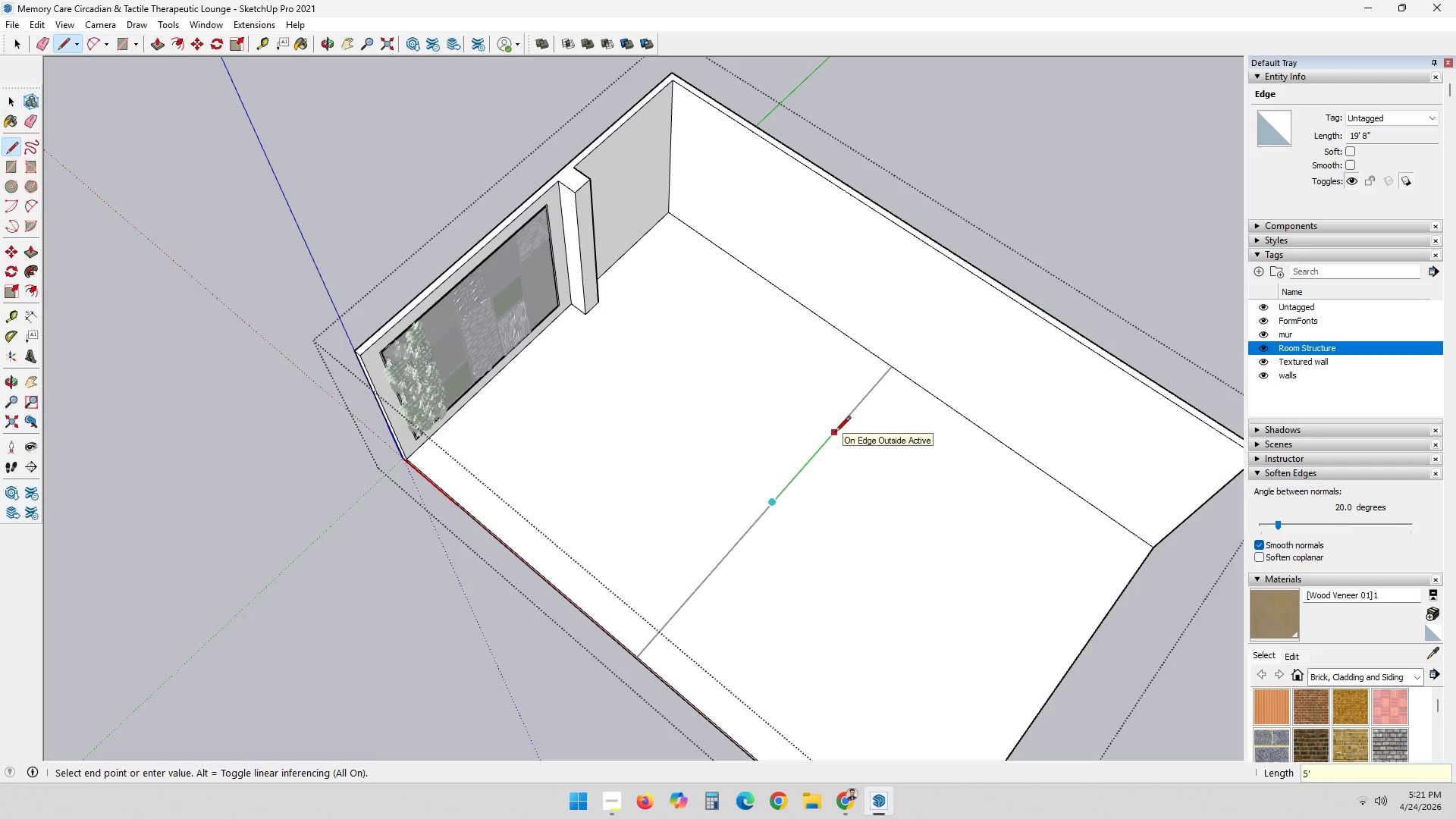 
key(Enter)
 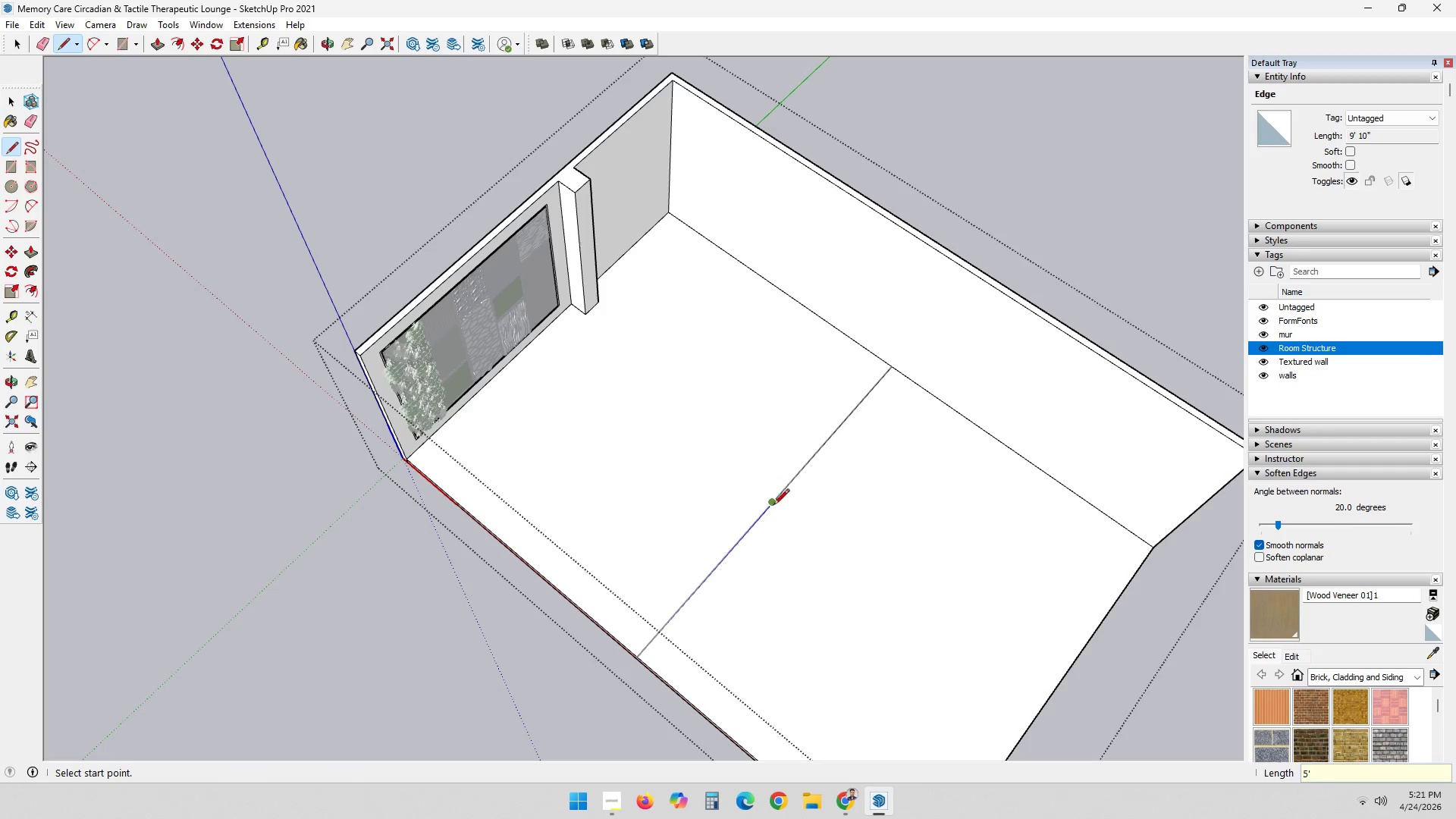 
left_click([774, 505])
 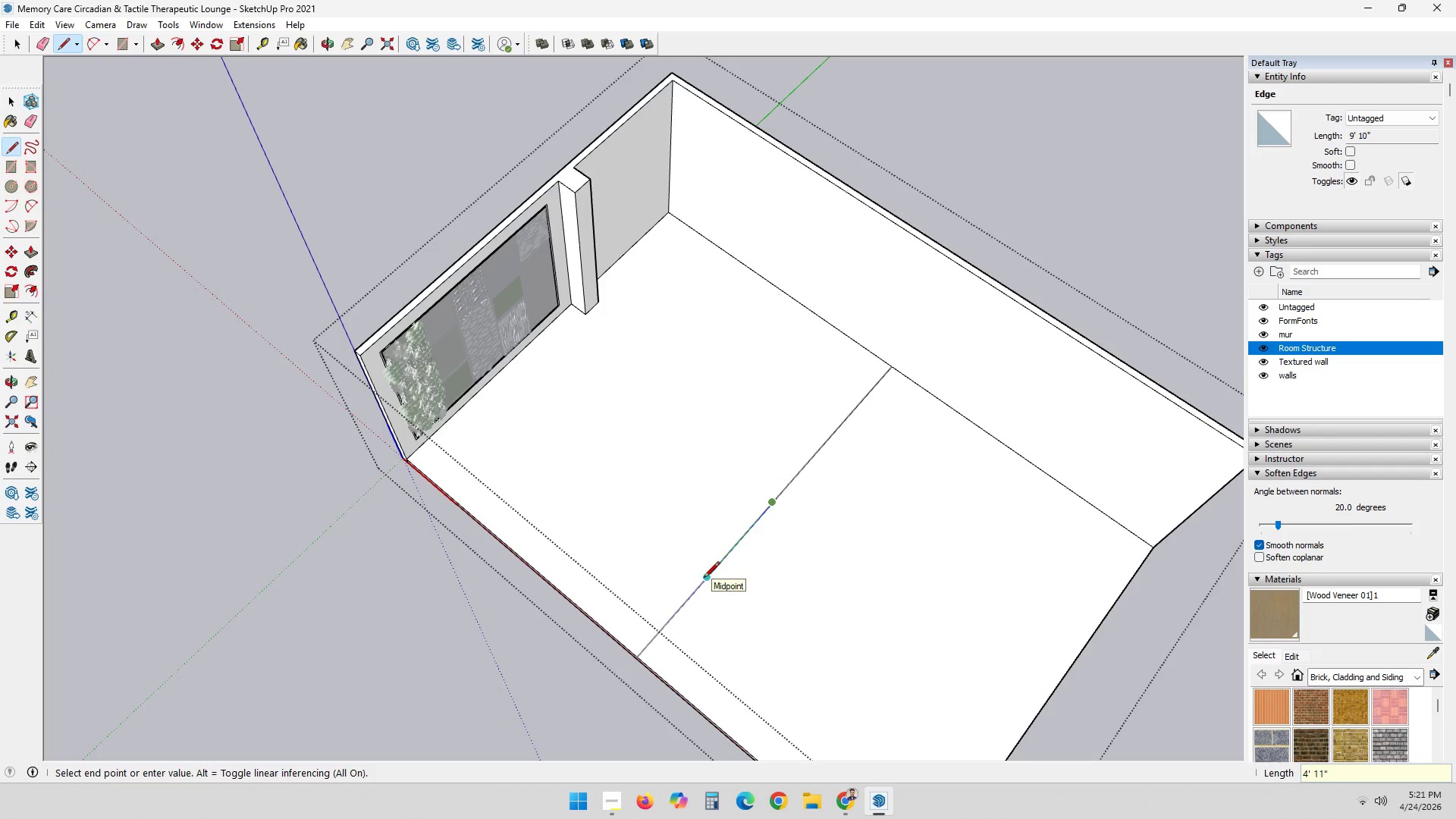 
key(5)
 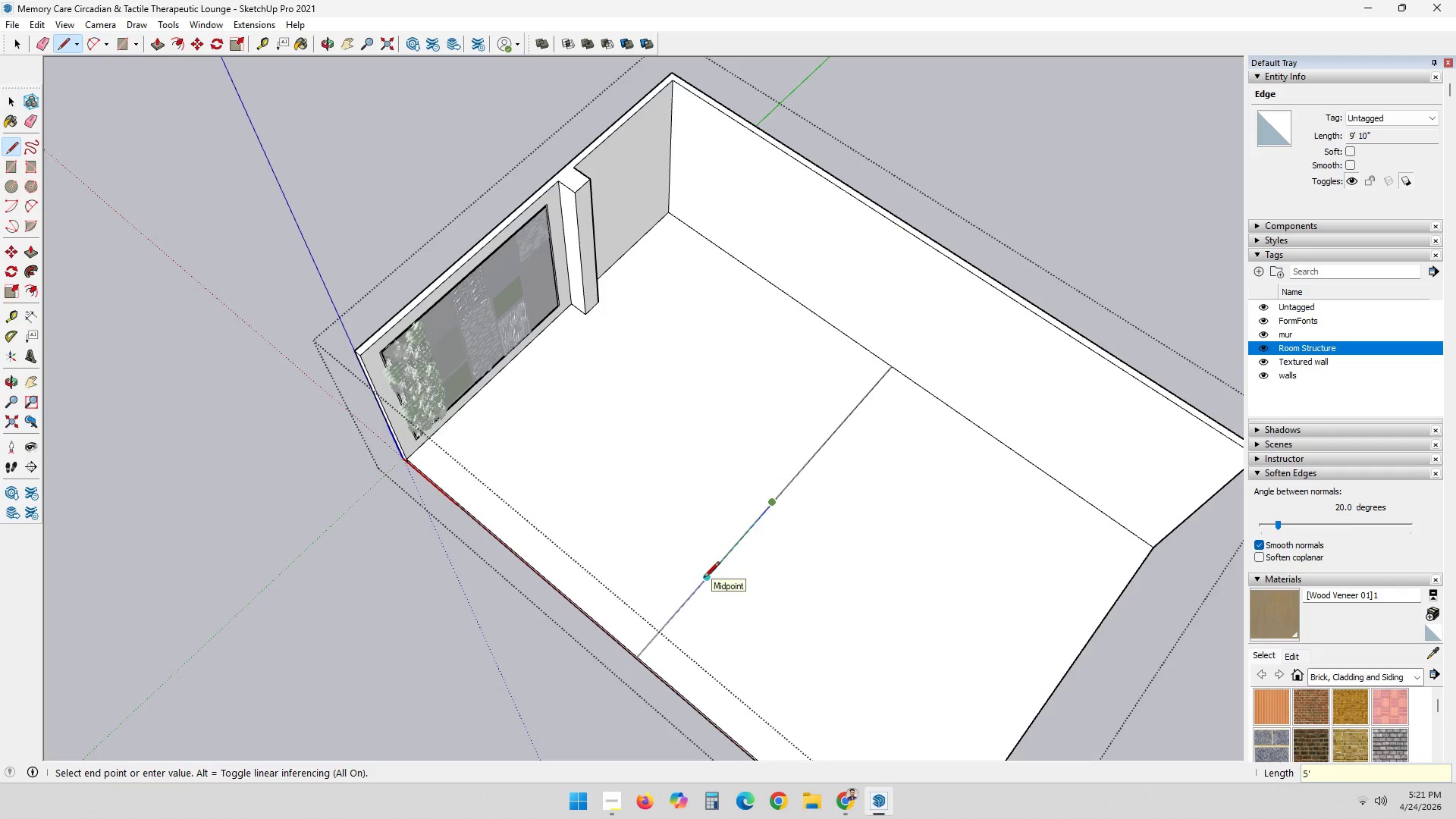 
key(Quote)
 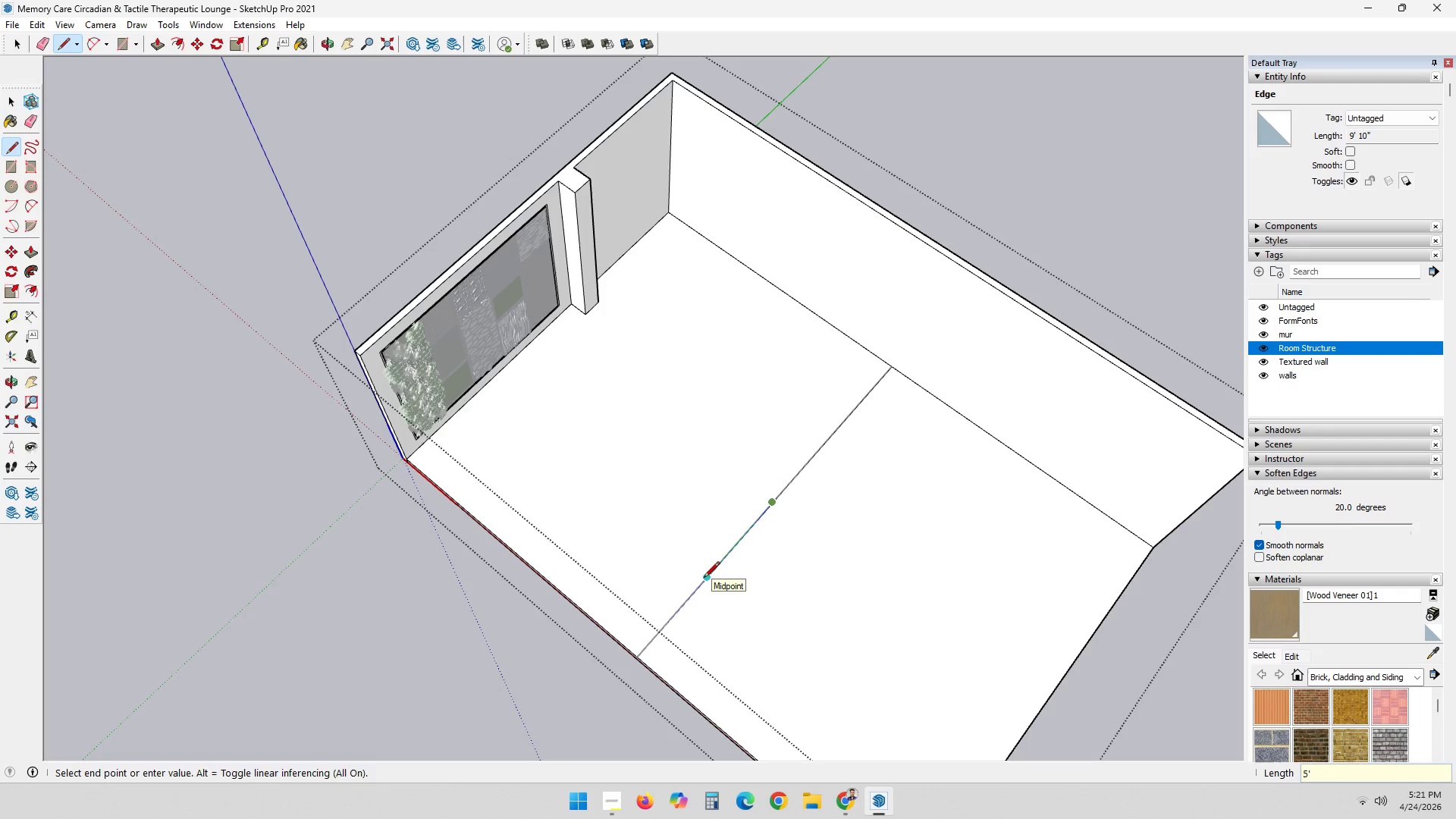 
key(Enter)
 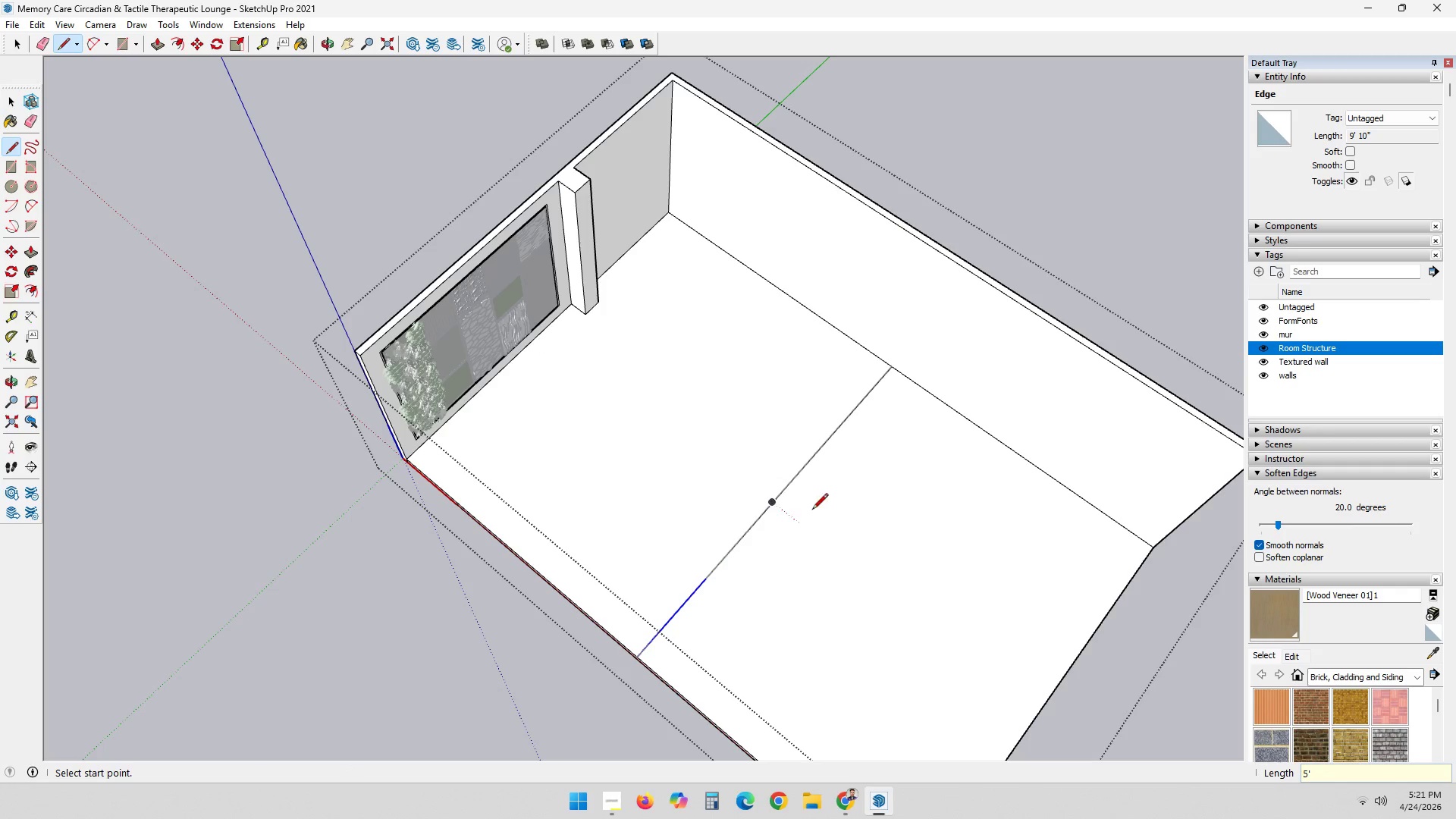 
key(Space)
 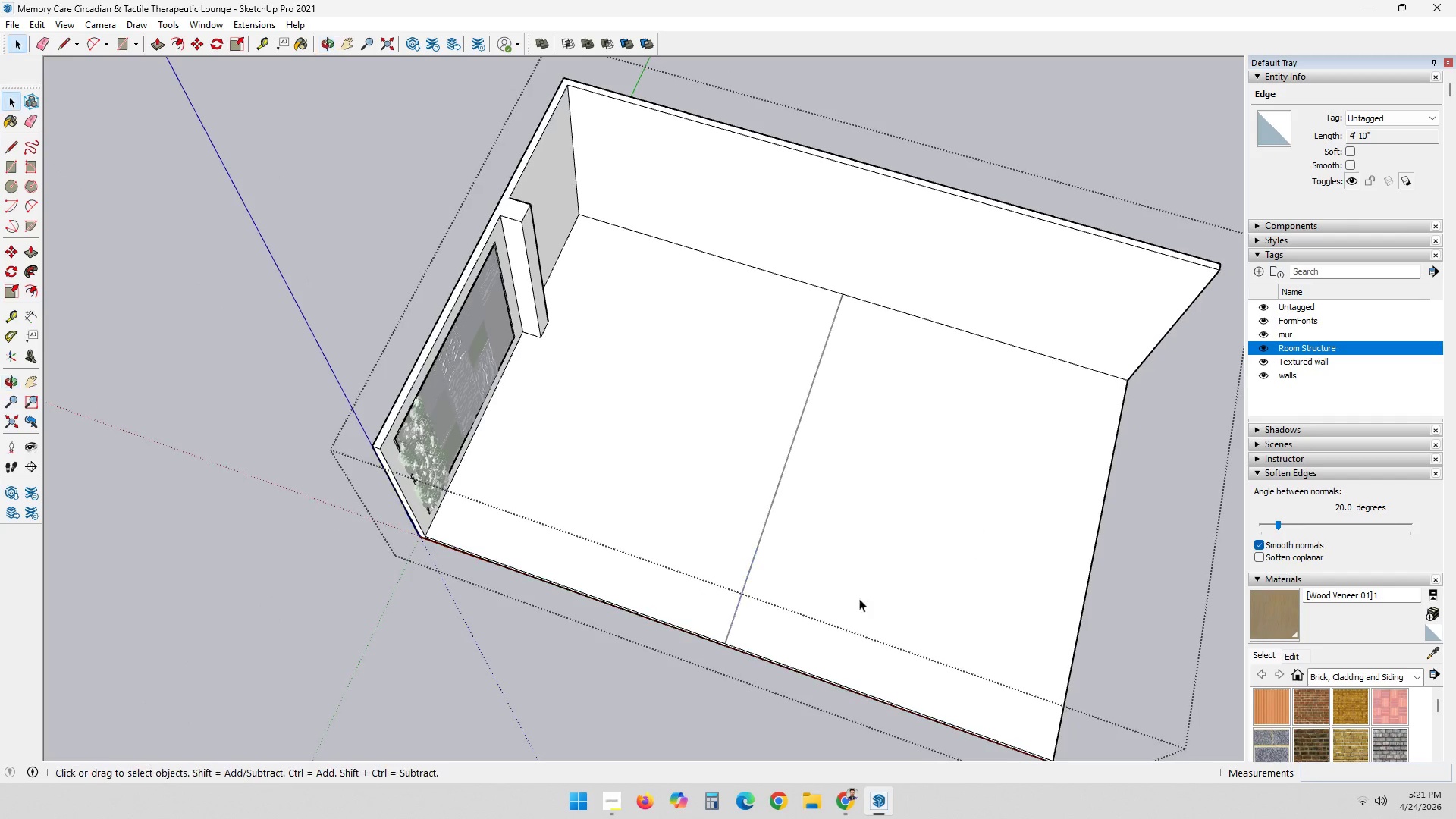 
left_click([657, 682])
 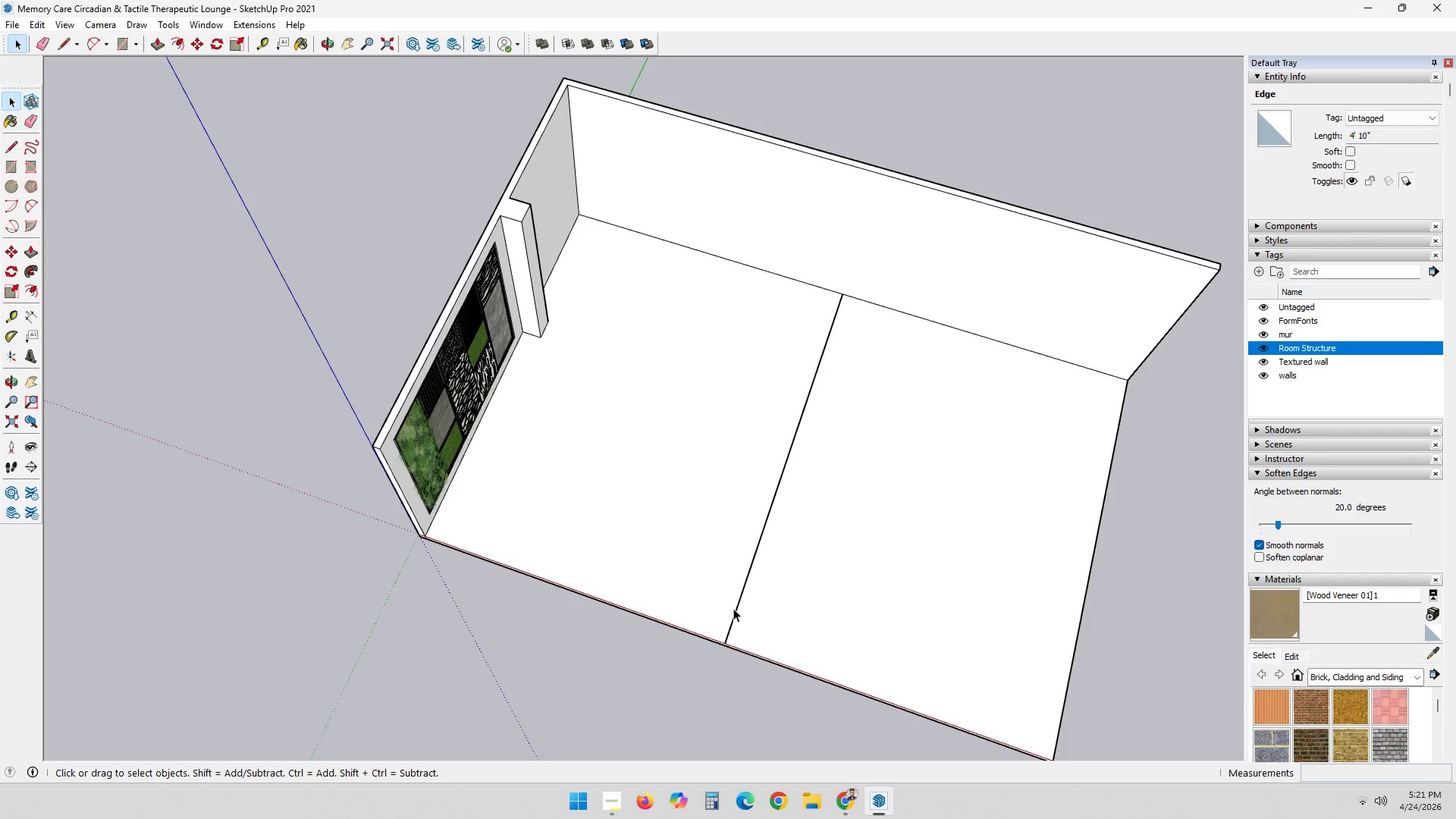 
key(E)
 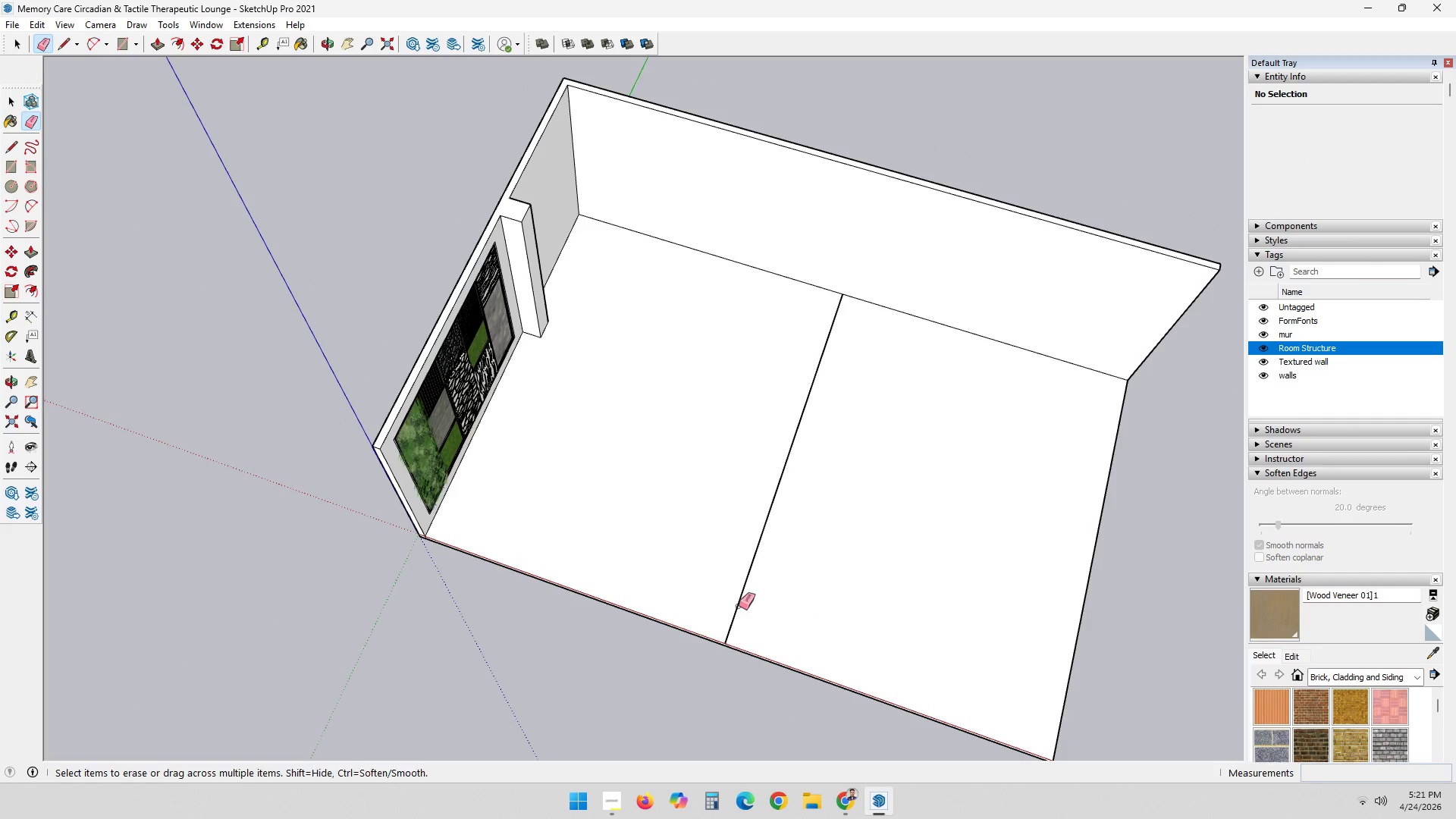 
left_click([738, 606])
 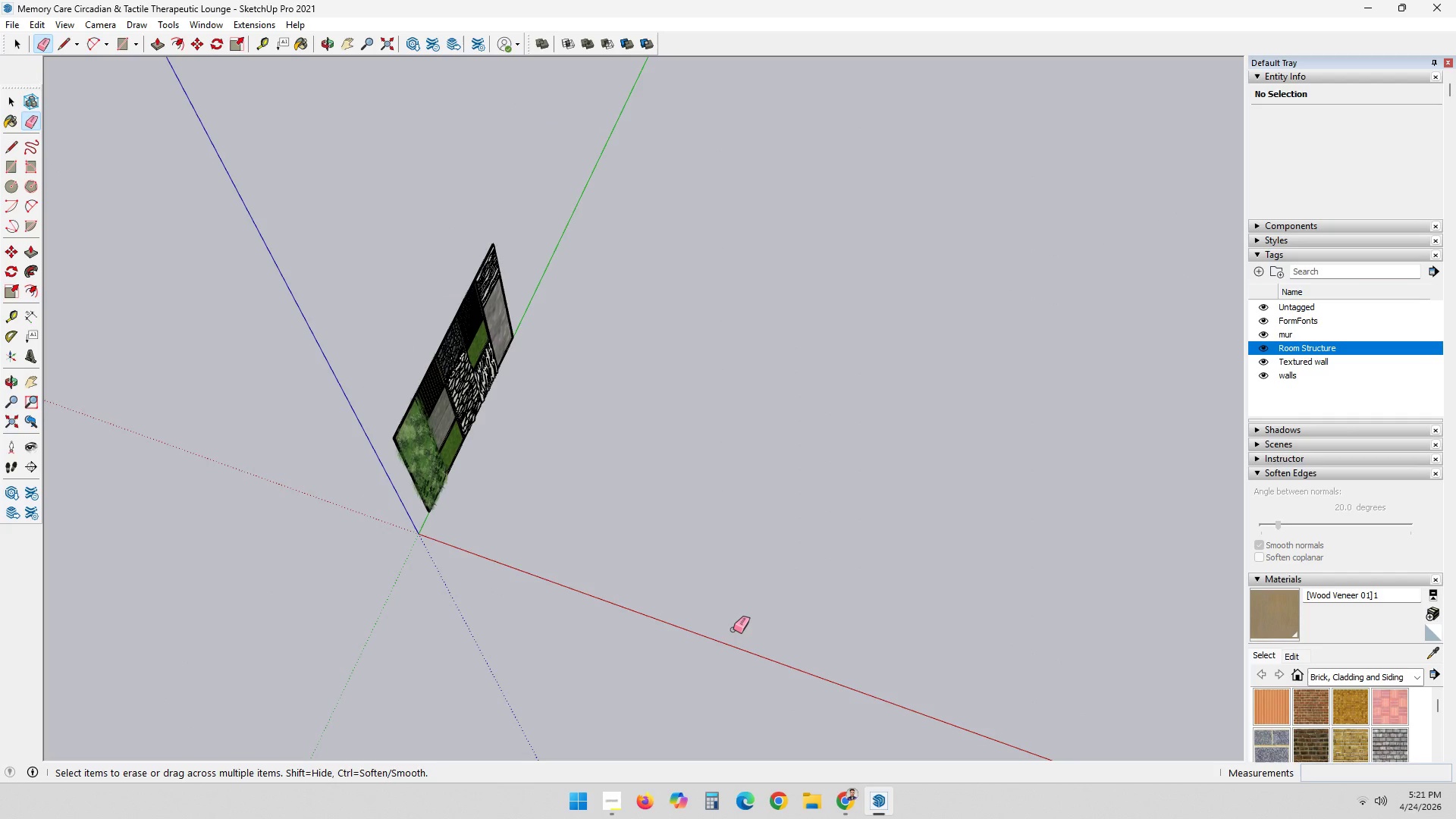 
key(Control+ControlLeft)
 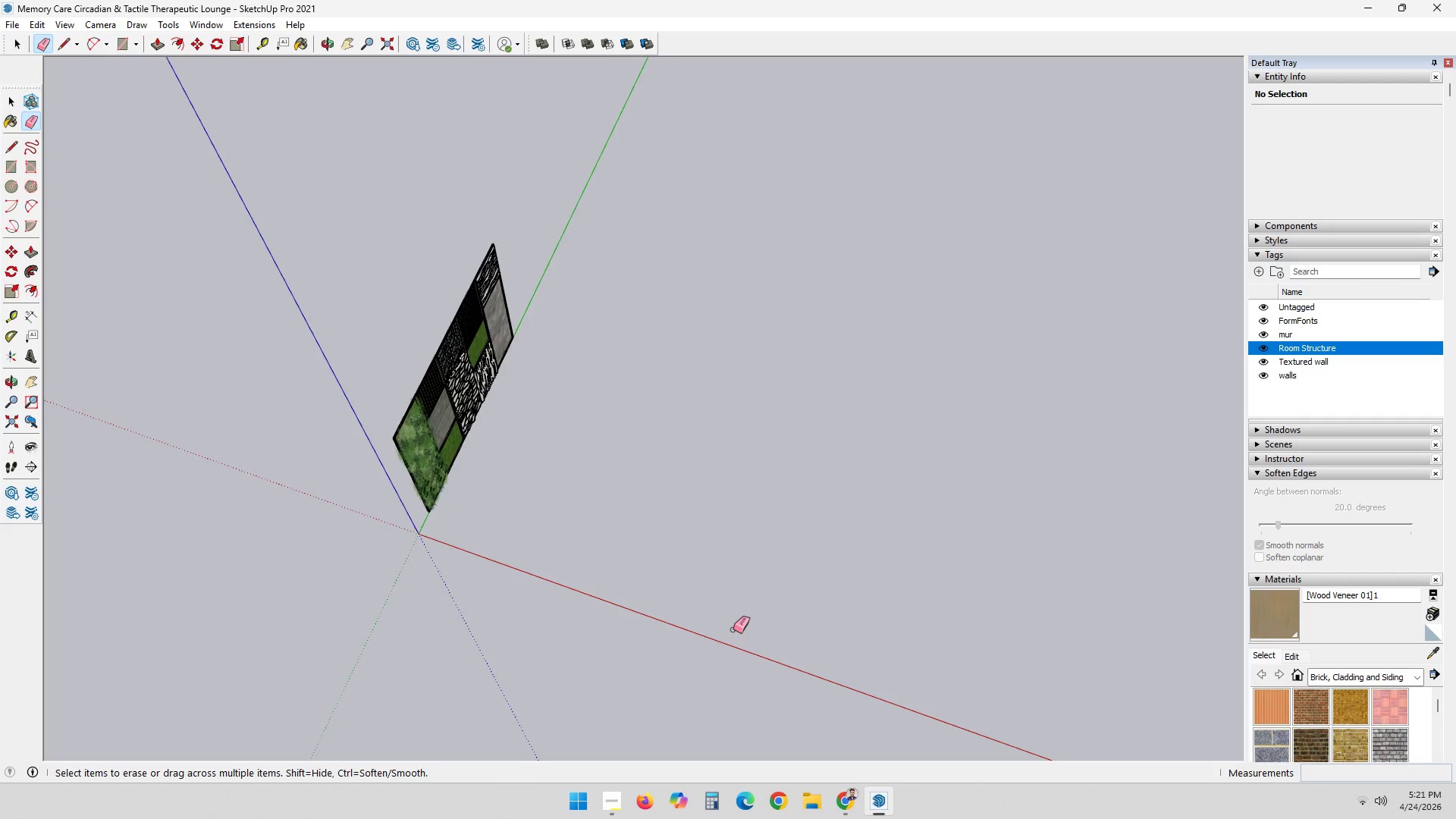 
key(Control+Z)
 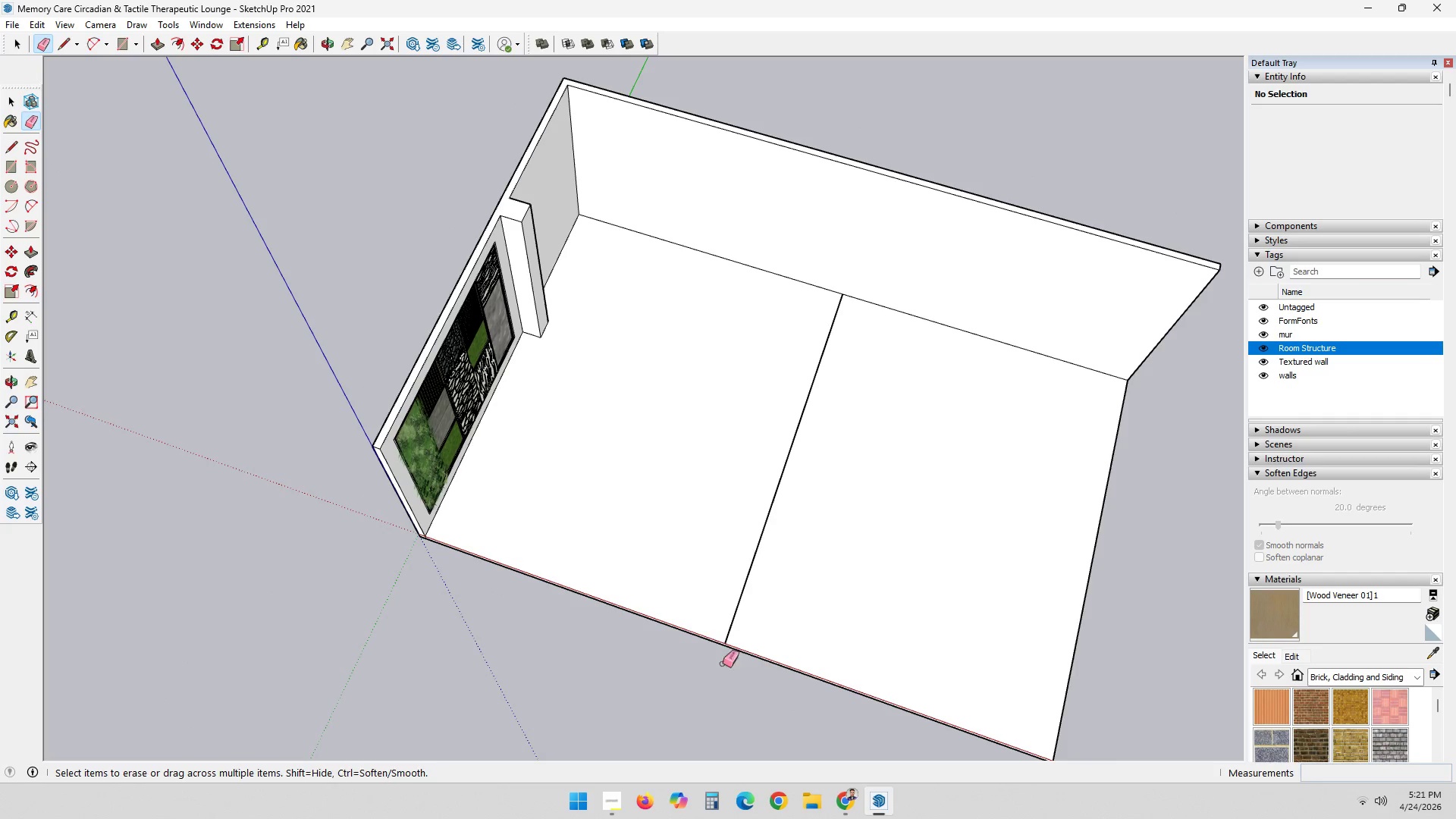 
left_click([756, 634])
 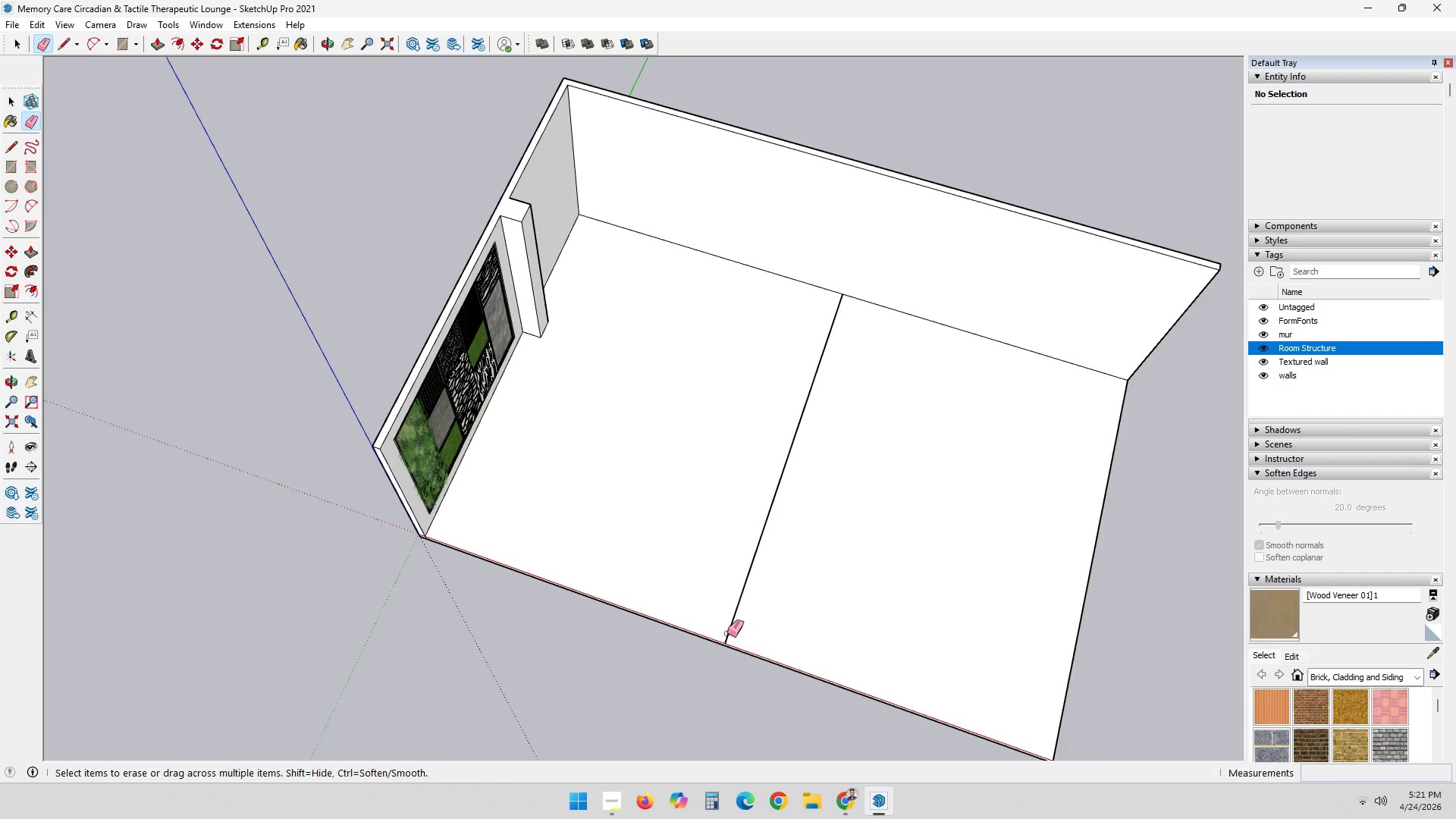 
left_click([727, 633])
 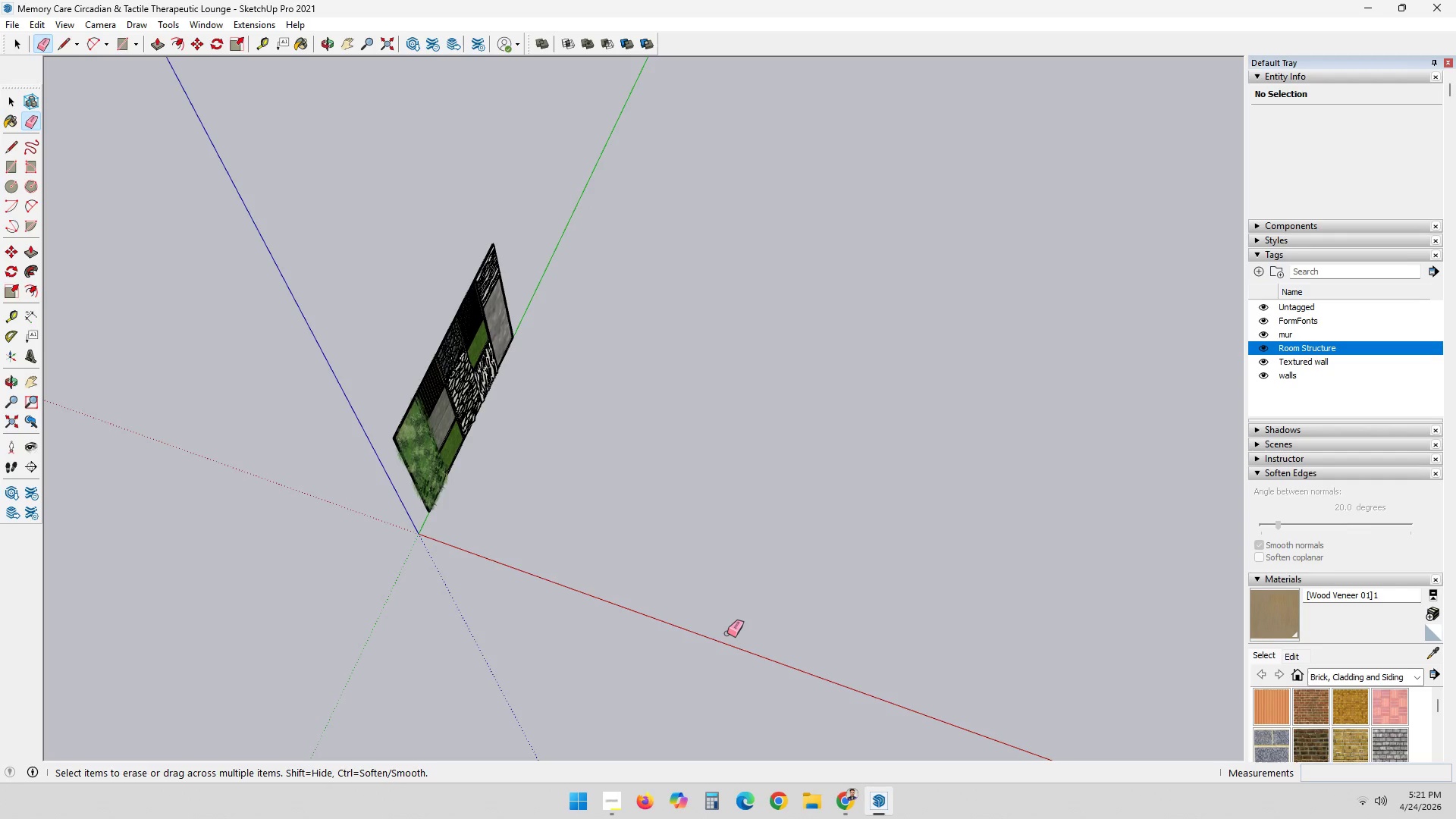 
key(Control+ControlLeft)
 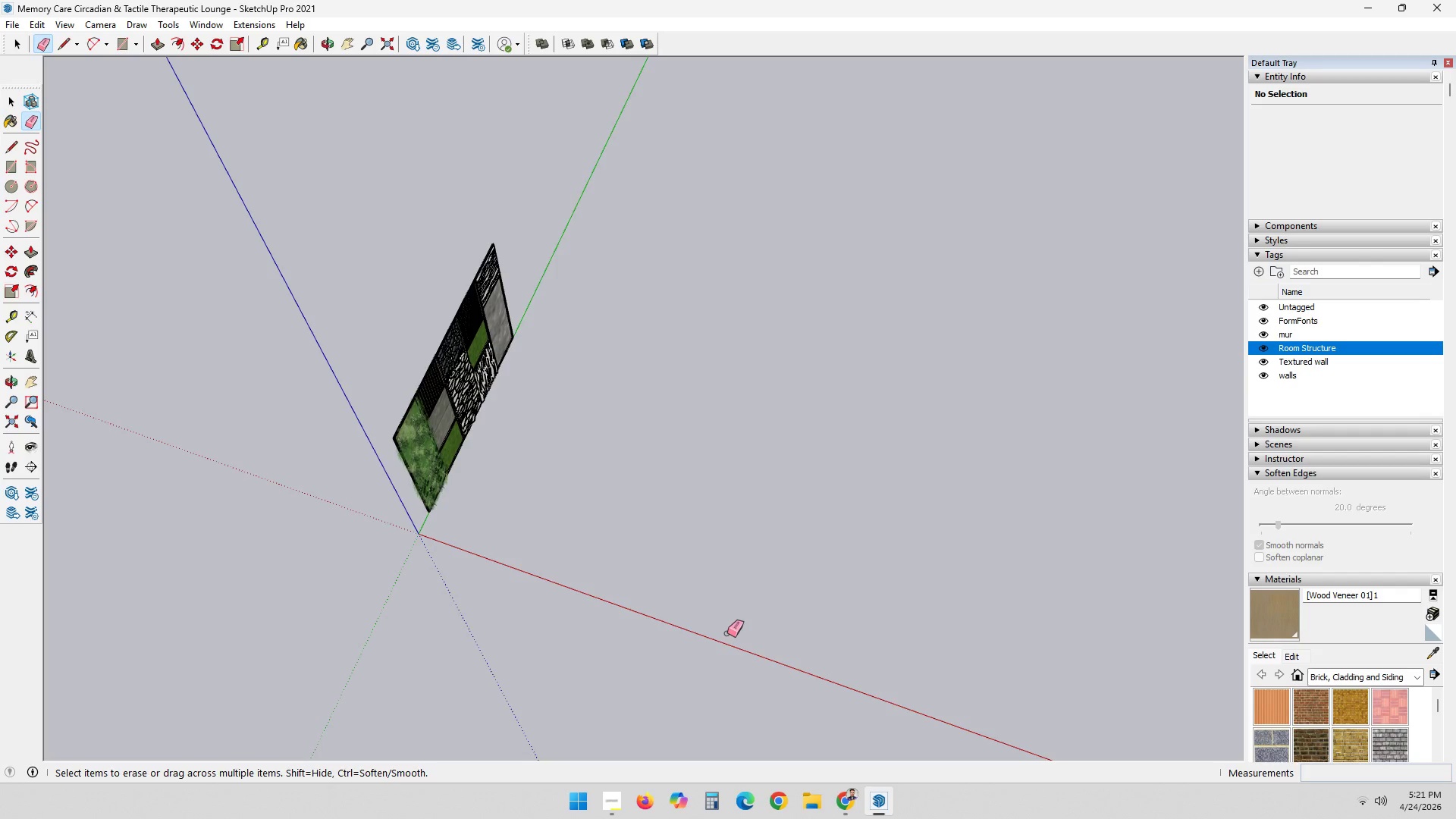 
key(Control+Z)
 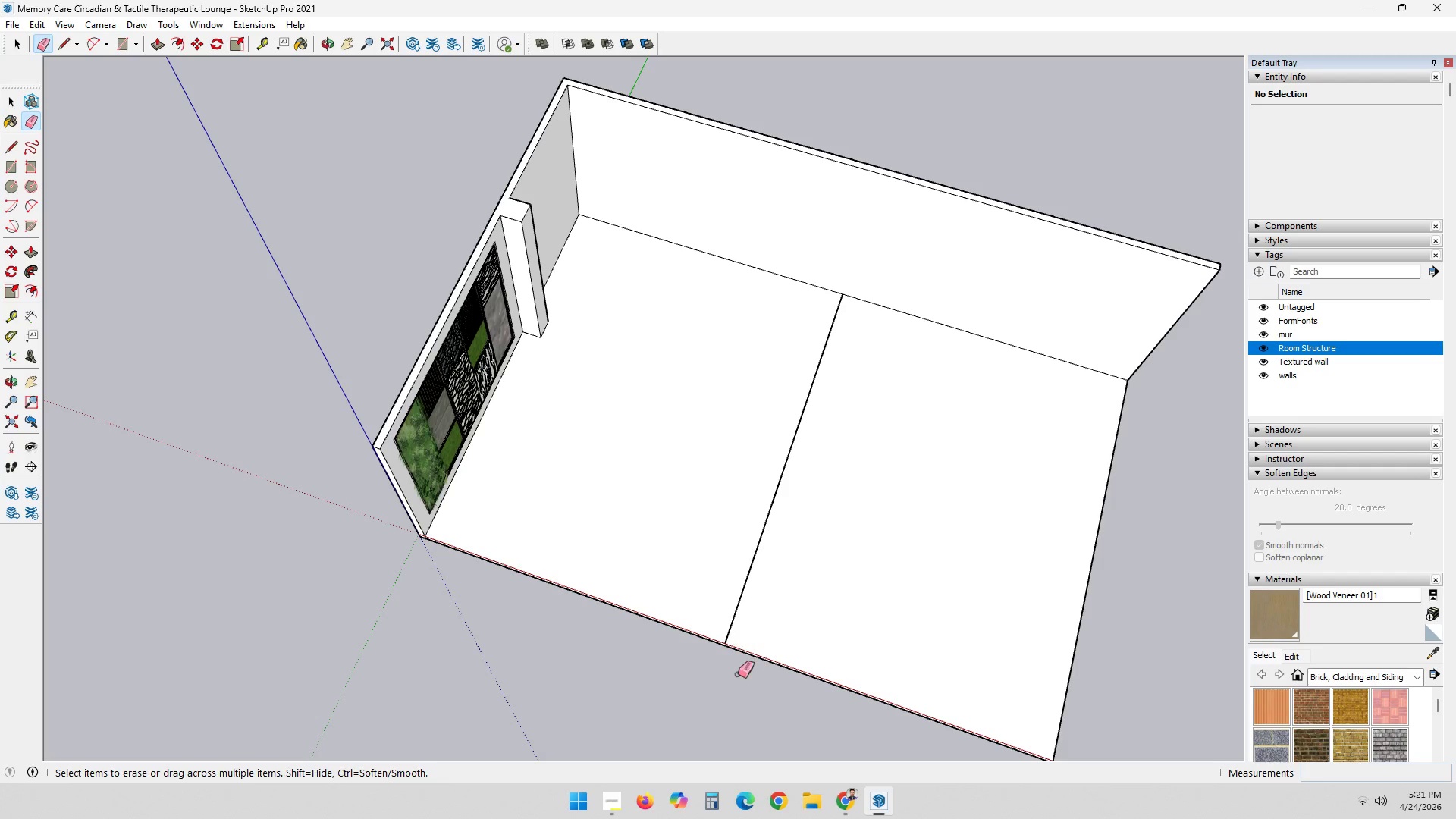 
key(Space)
 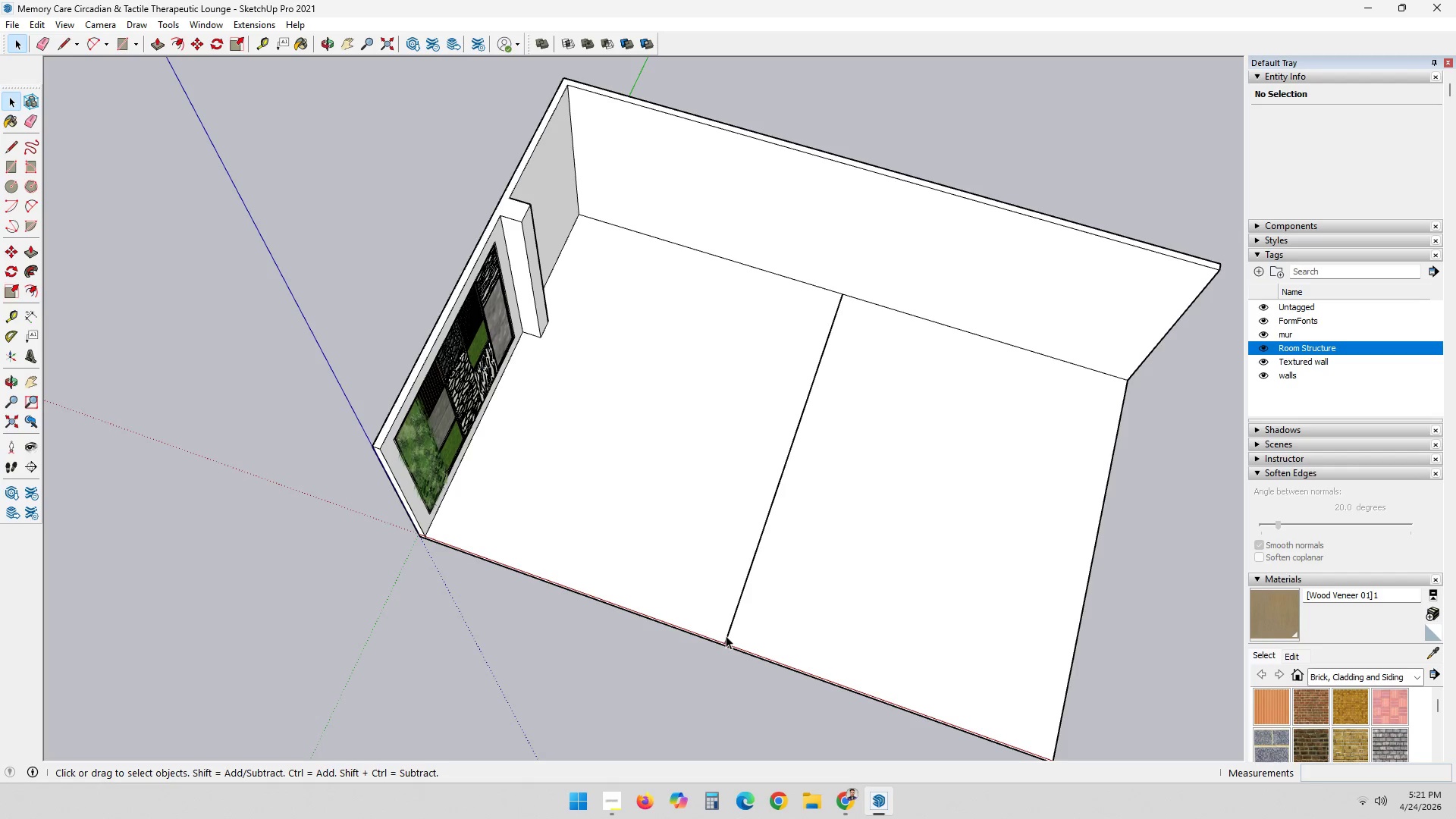 
left_click([726, 635])
 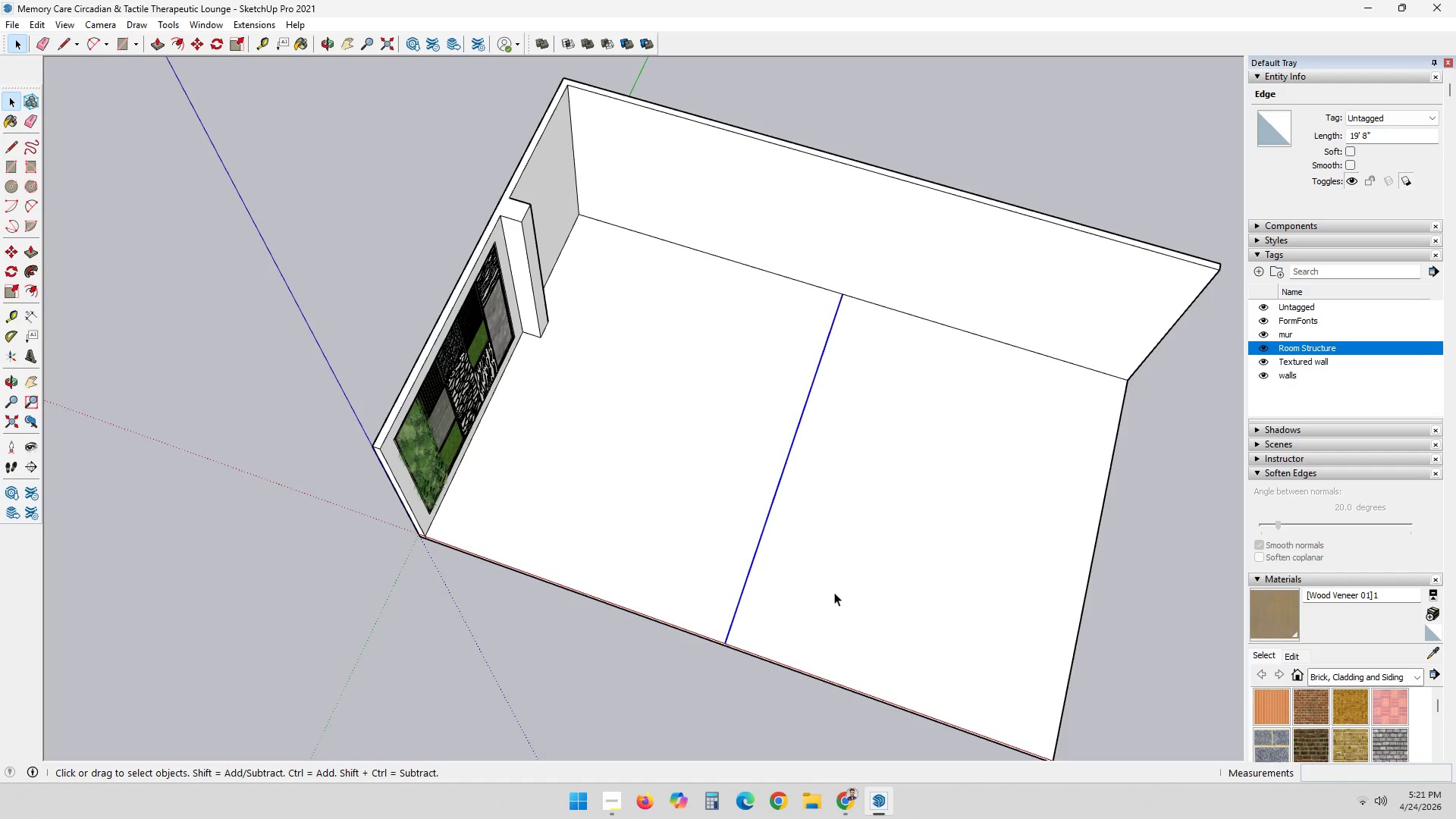 
key(Delete)
 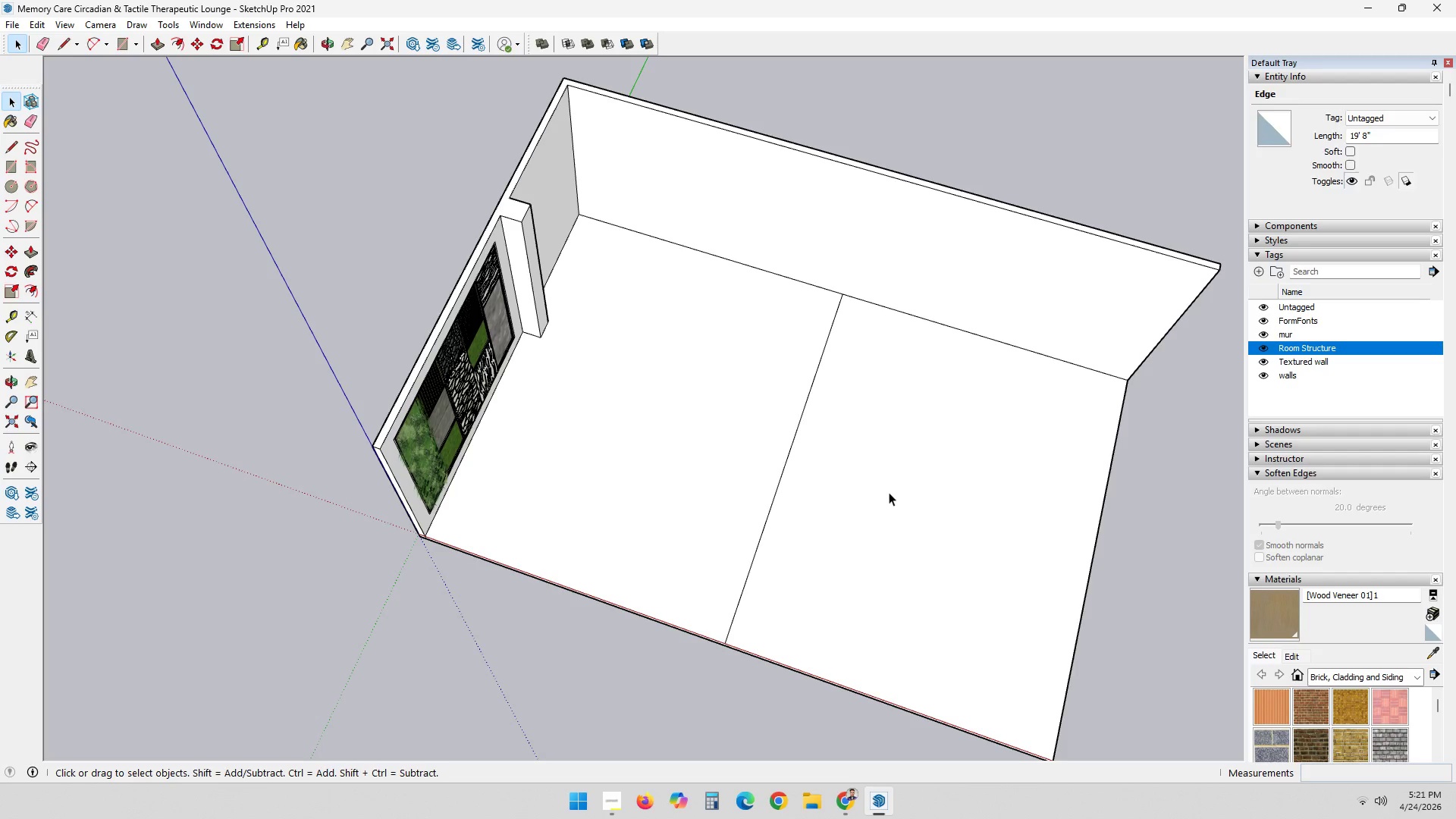 
double_click([889, 492])
 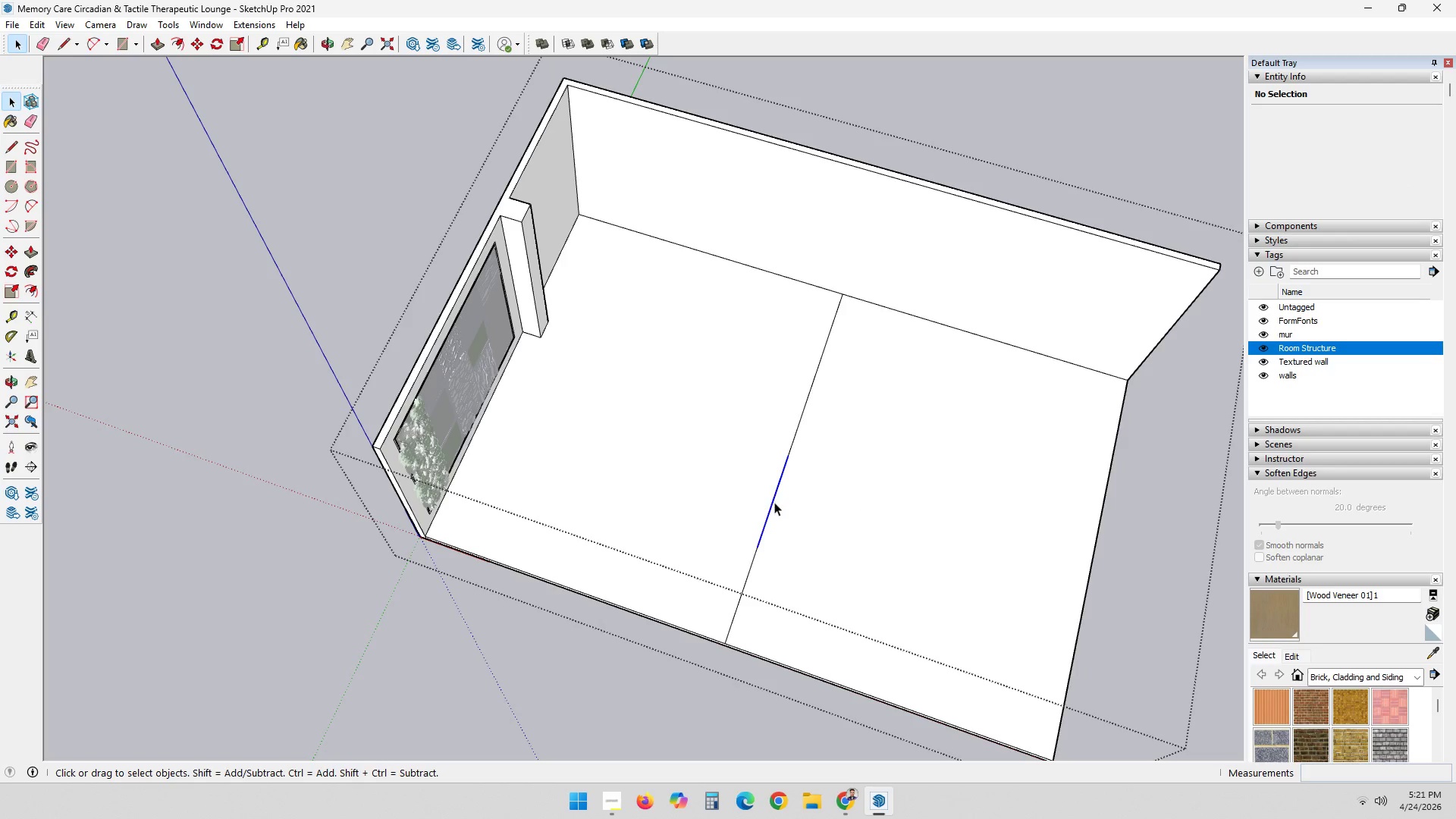 
left_click([792, 447])
 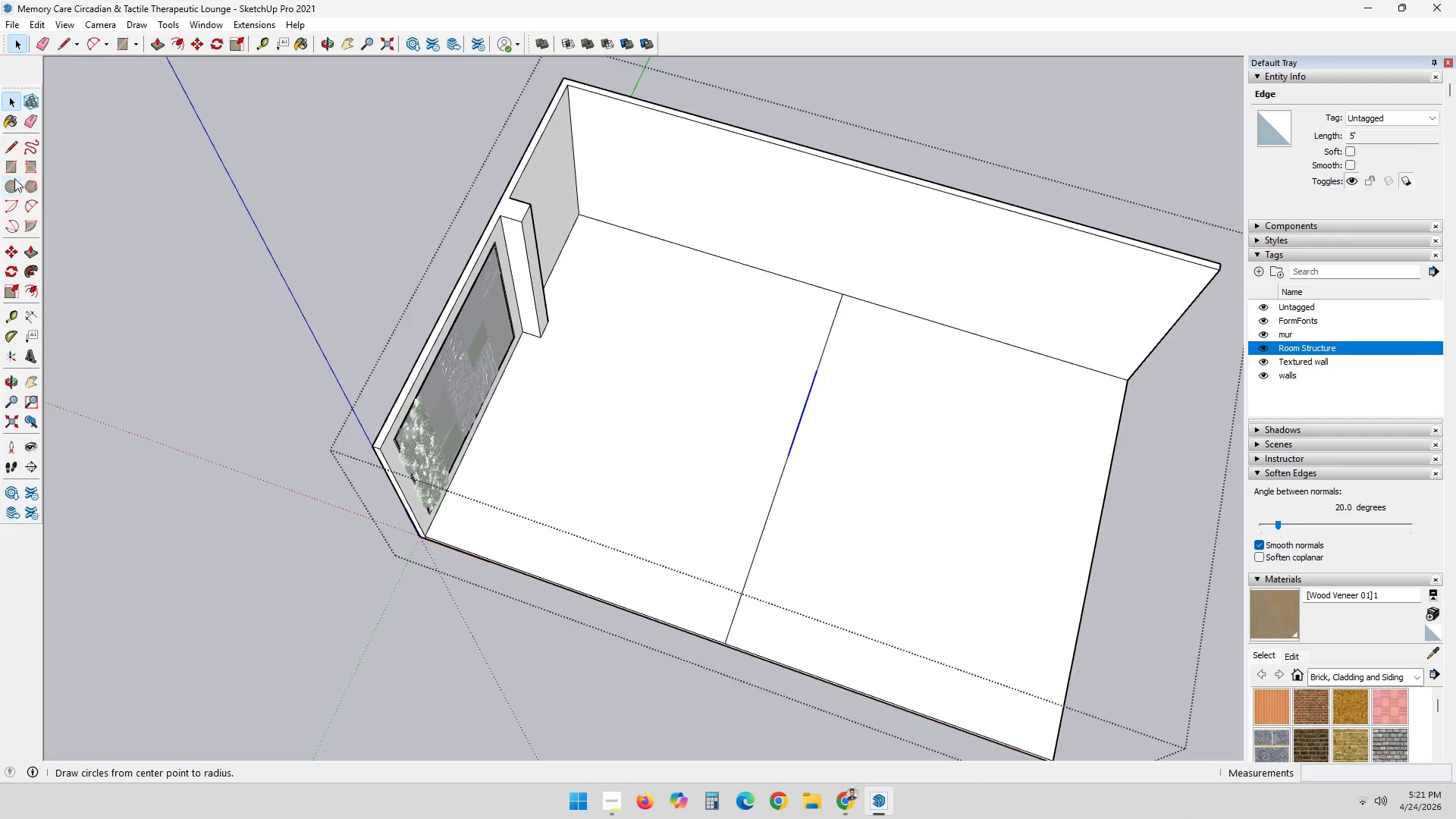 
left_click([14, 183])
 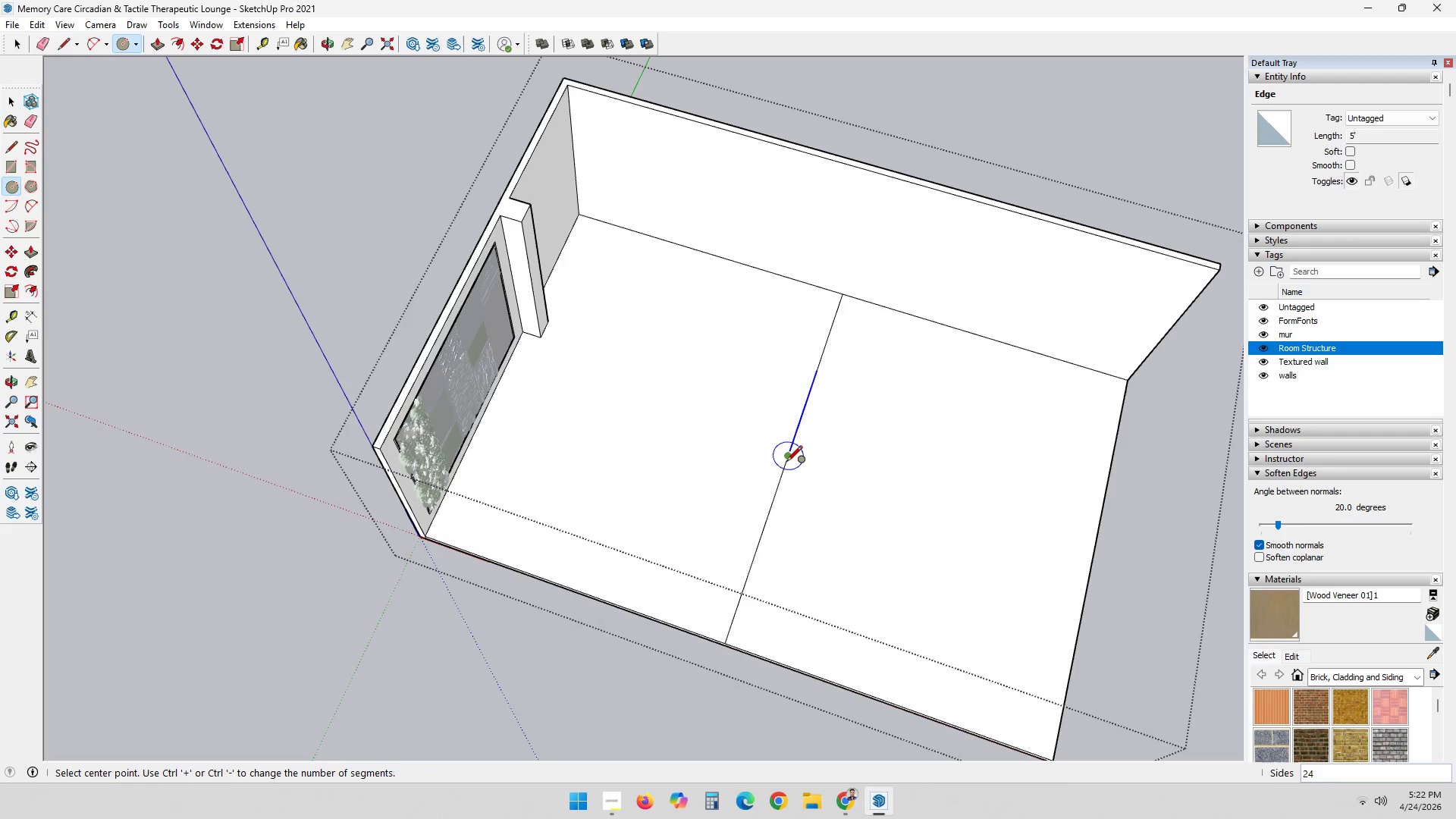 
left_click([786, 462])
 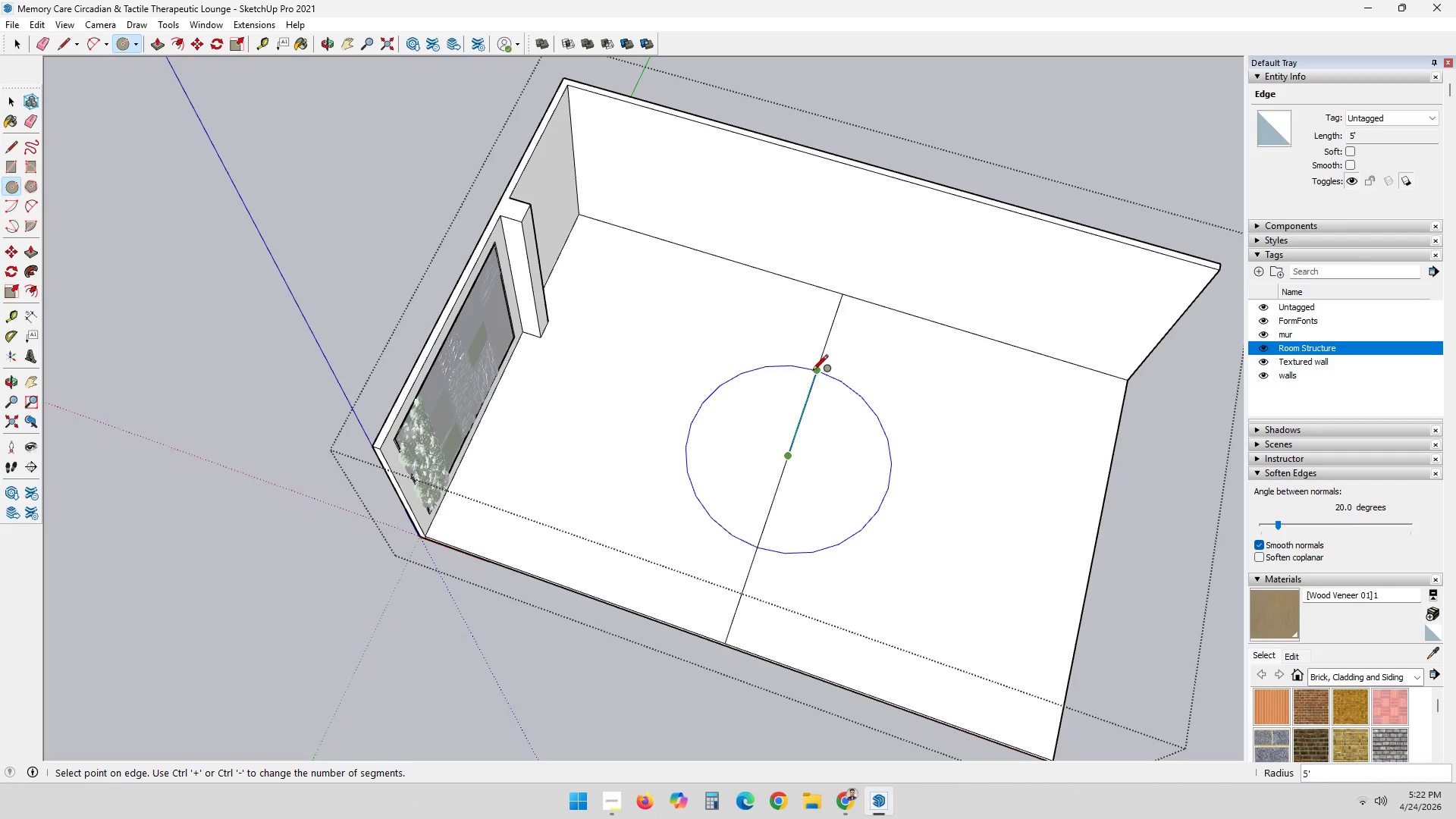 
left_click([812, 372])
 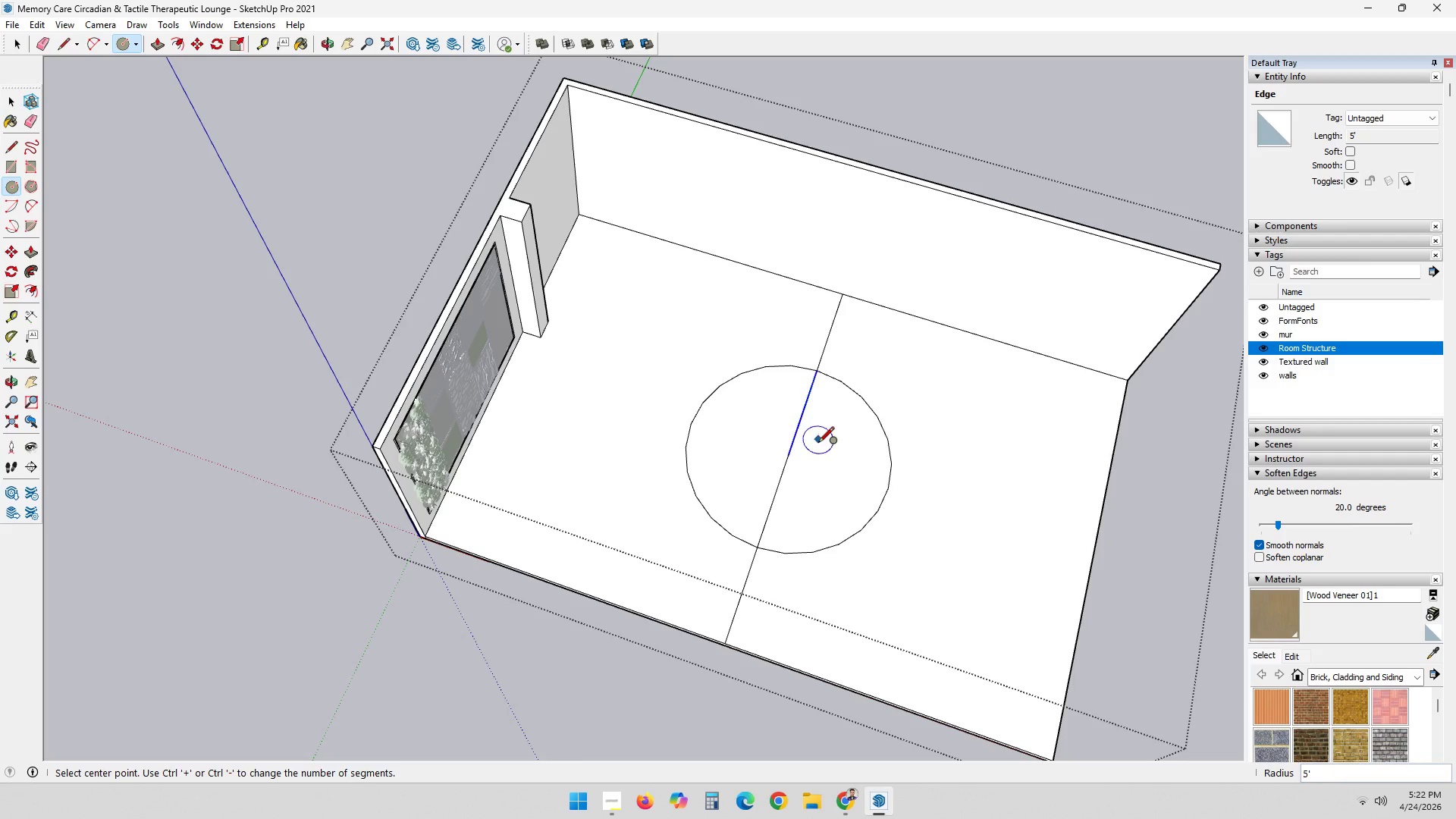 
key(Space)
 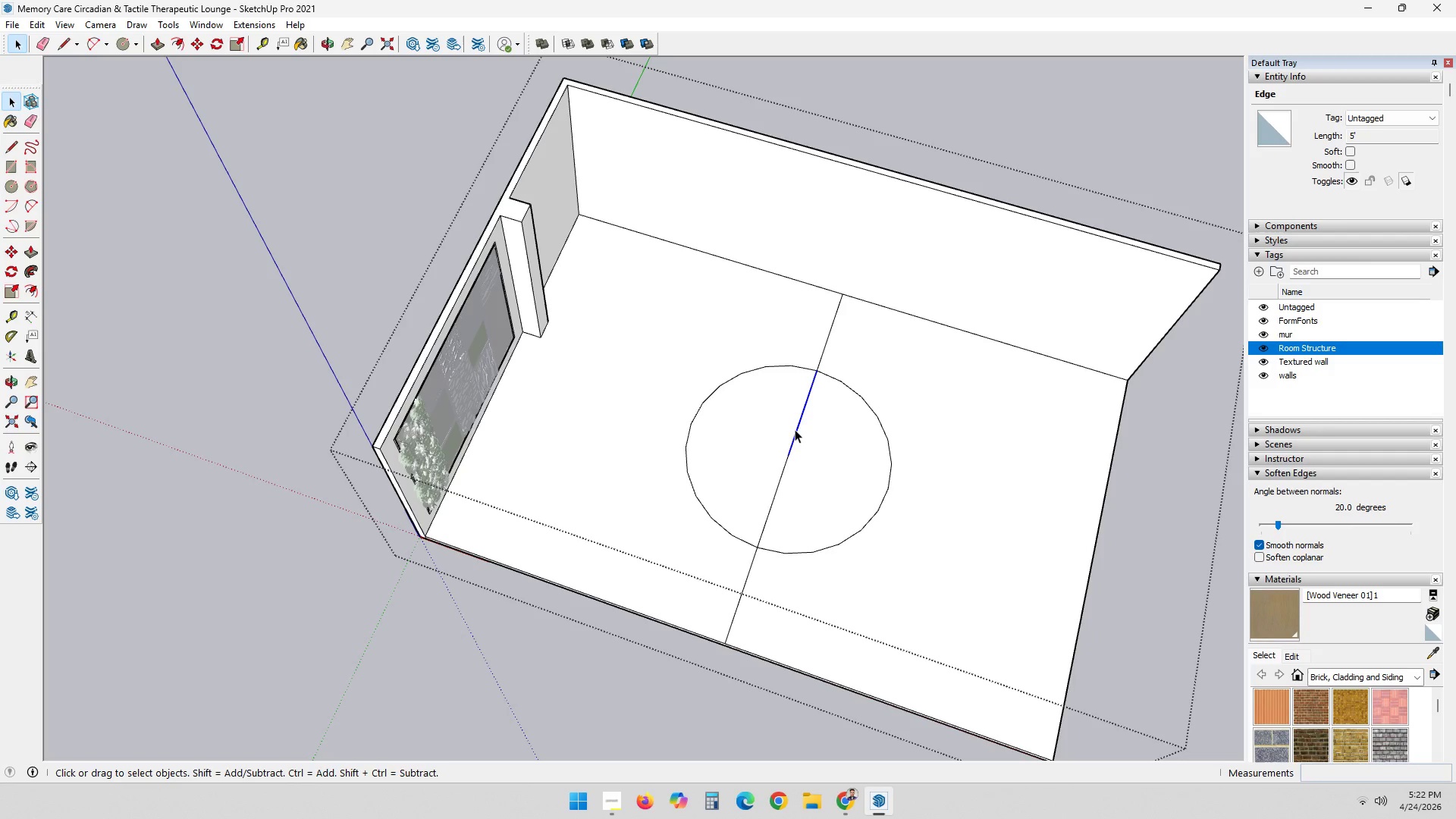 
key(E)
 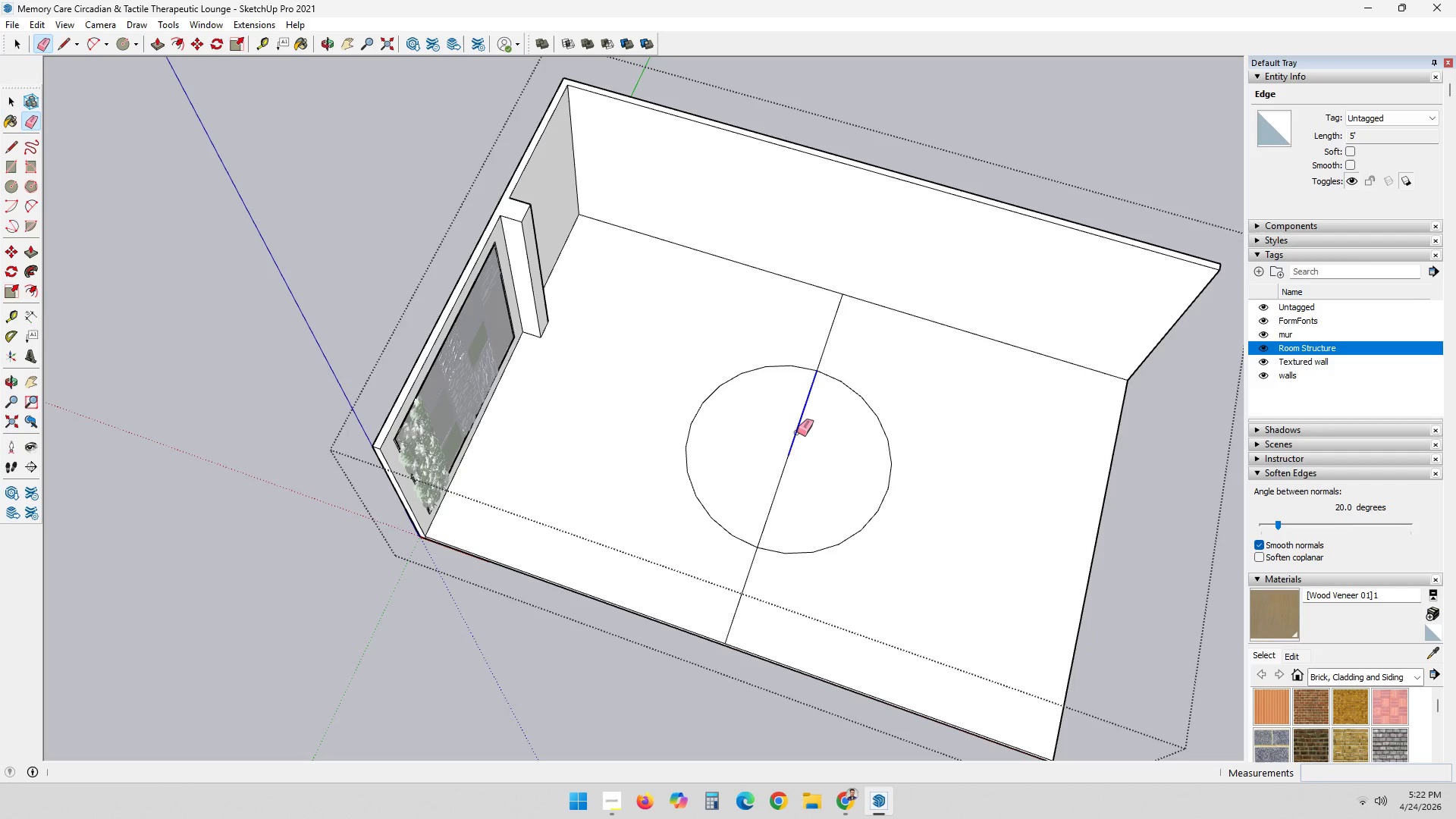 
left_click([797, 432])
 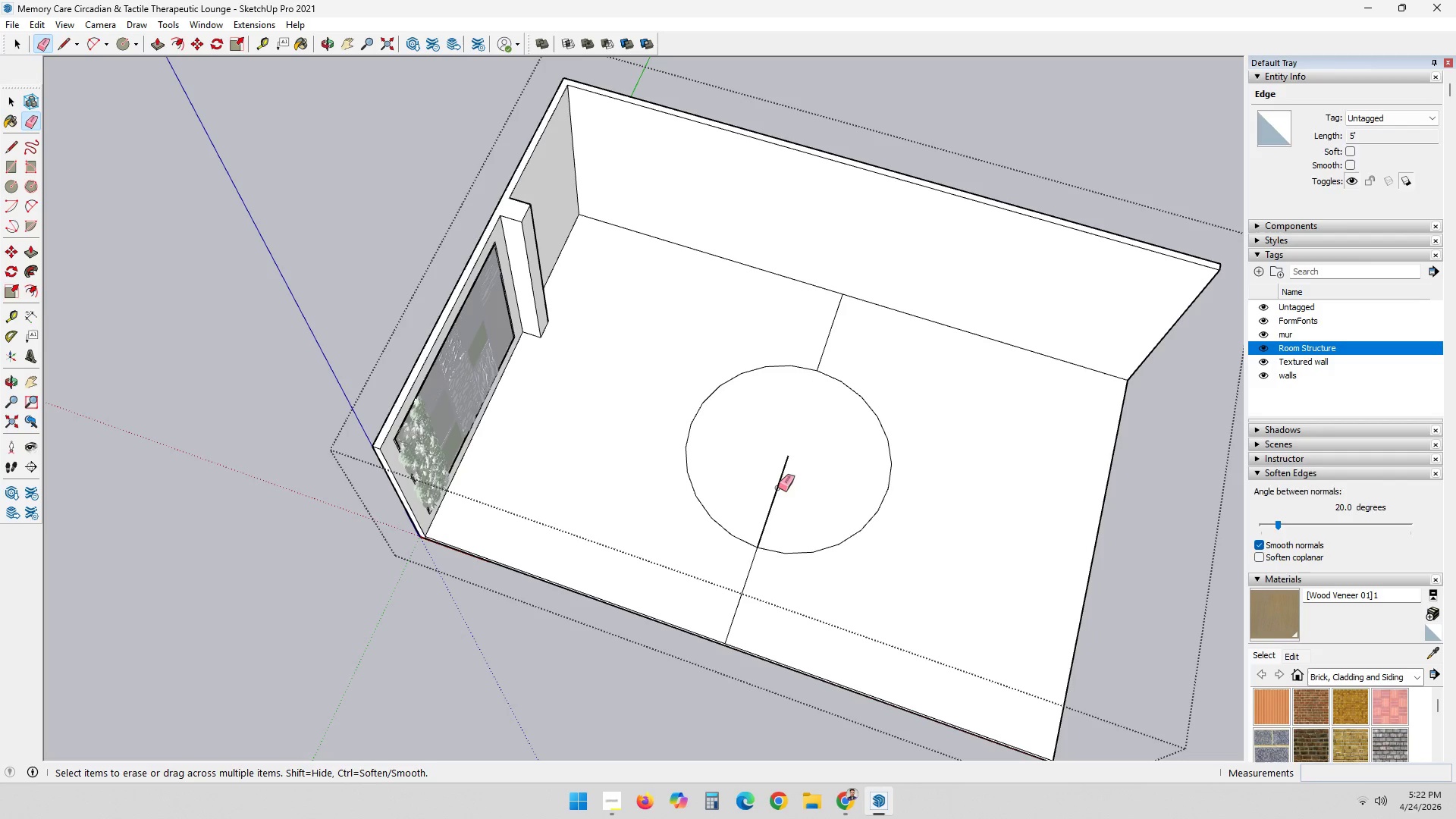 
left_click([778, 488])
 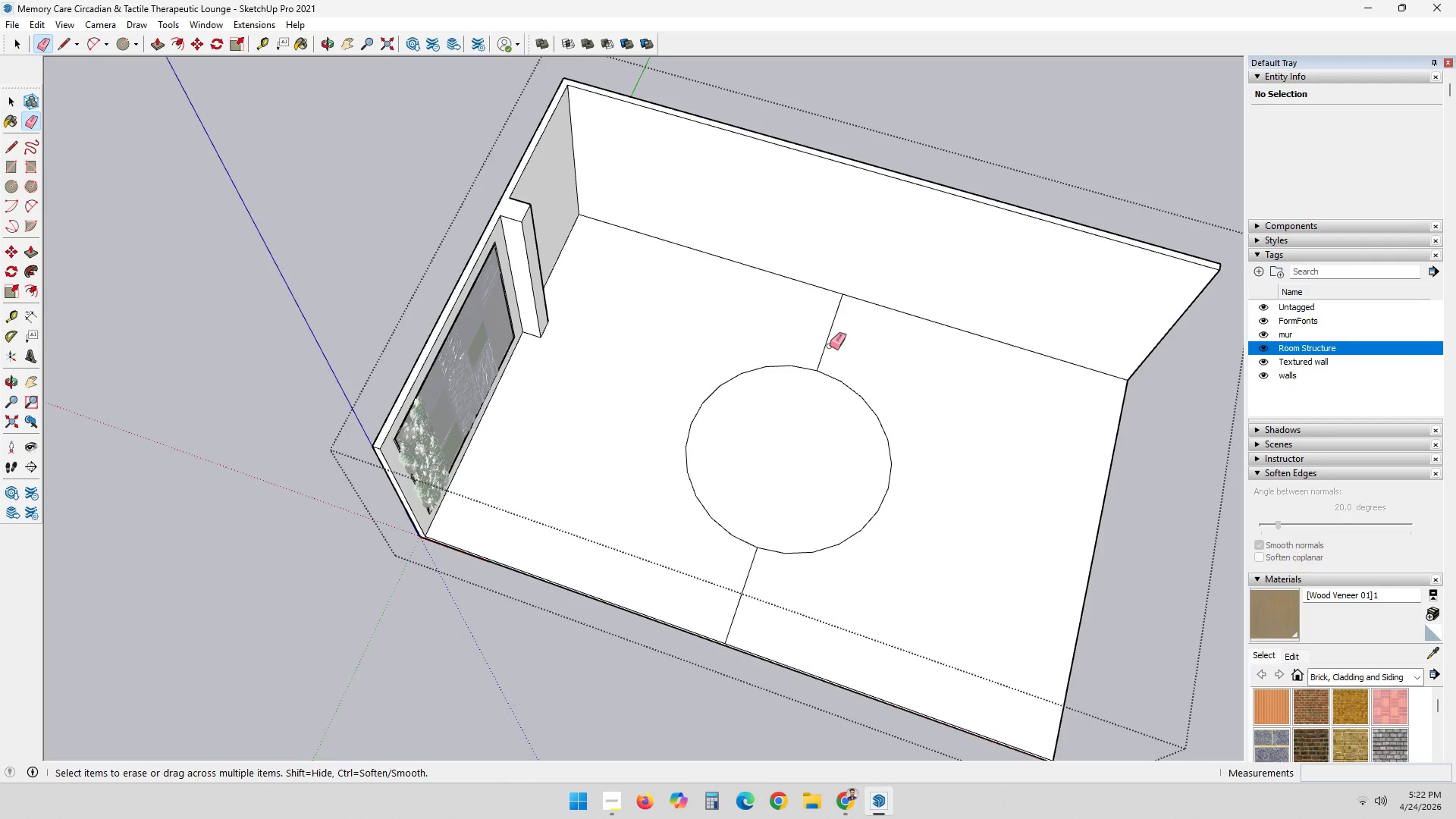 
left_click([827, 344])
 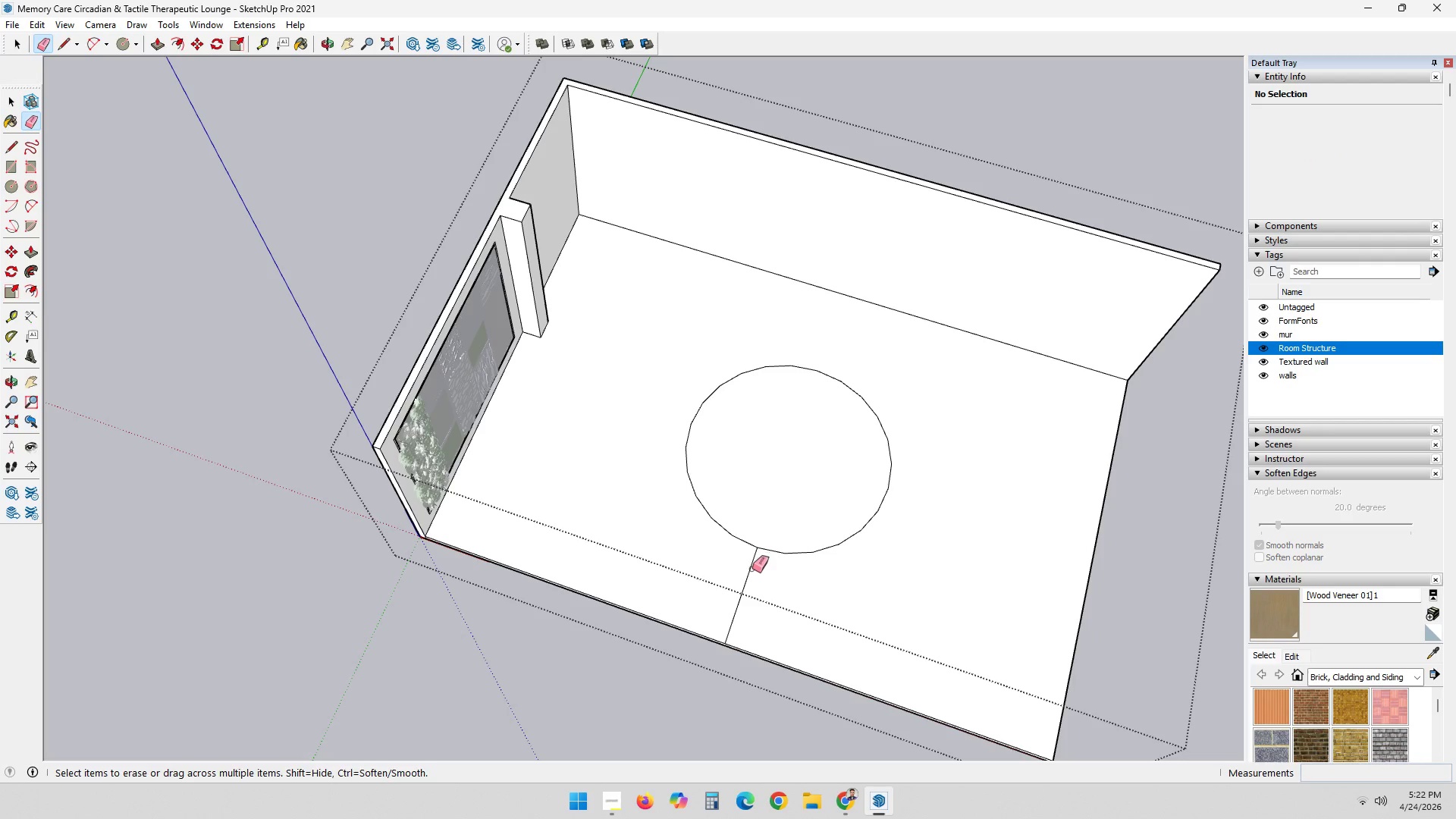 
left_click([749, 569])
 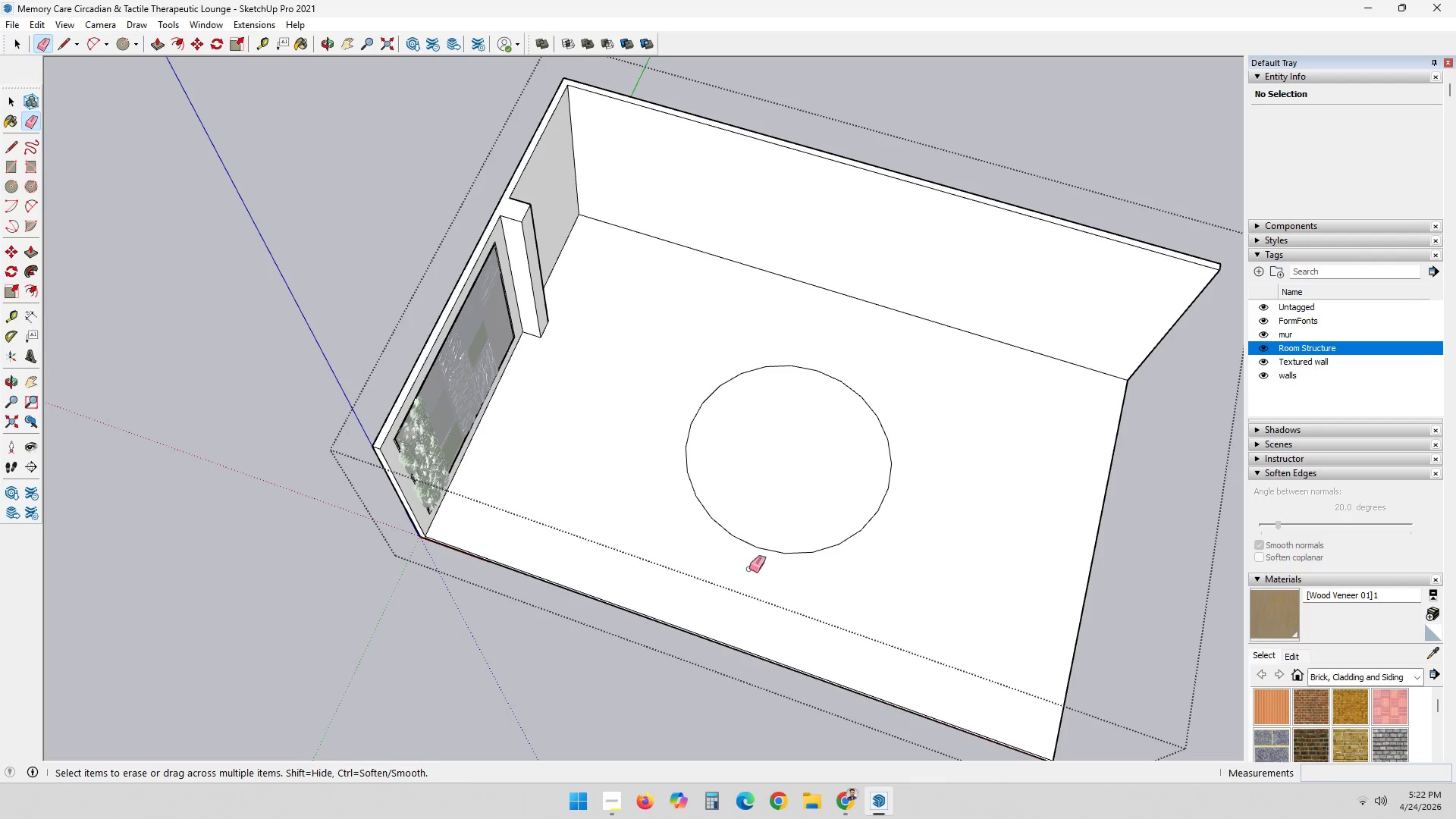 
key(Space)
 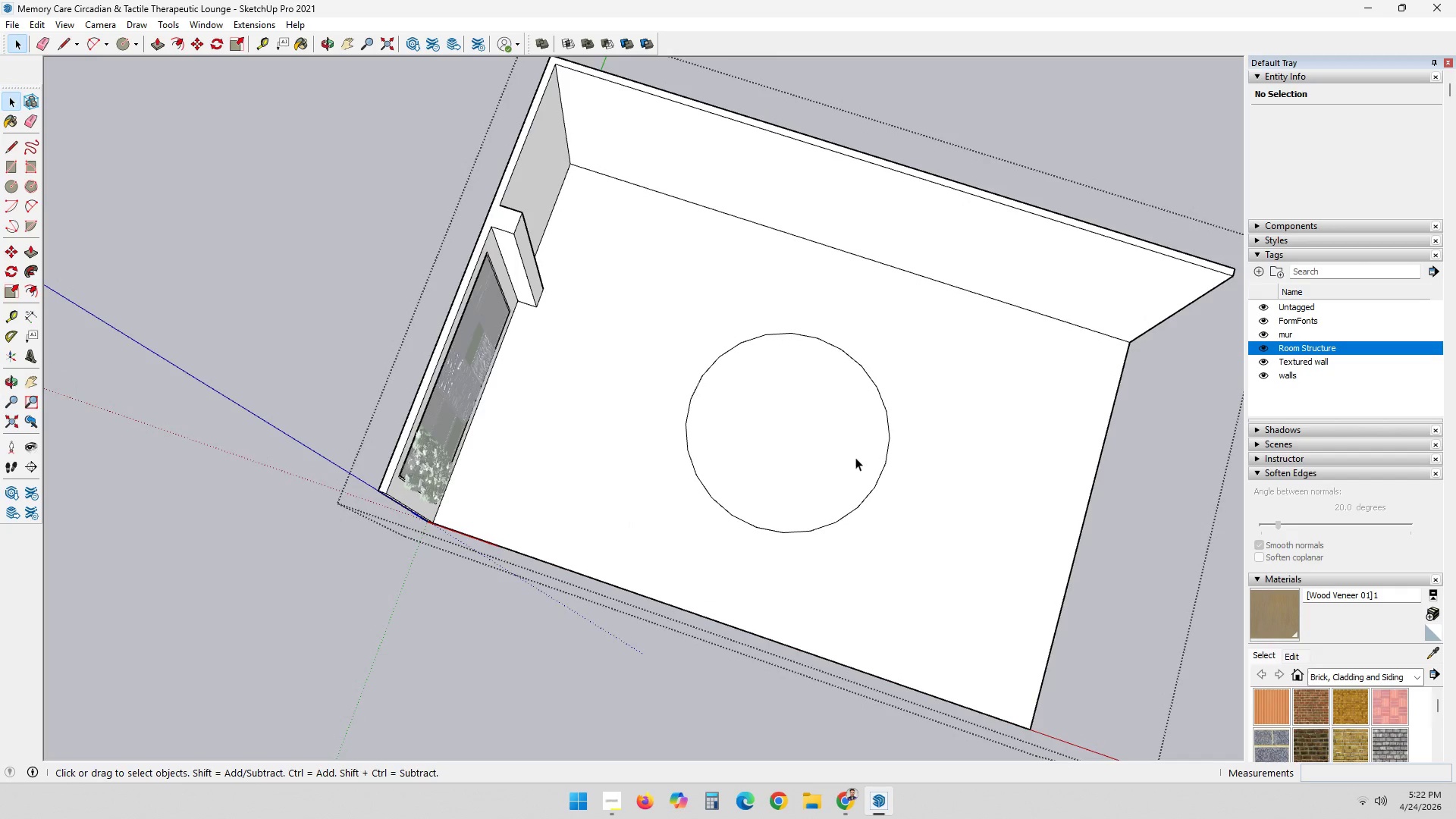 
wait(7.11)
 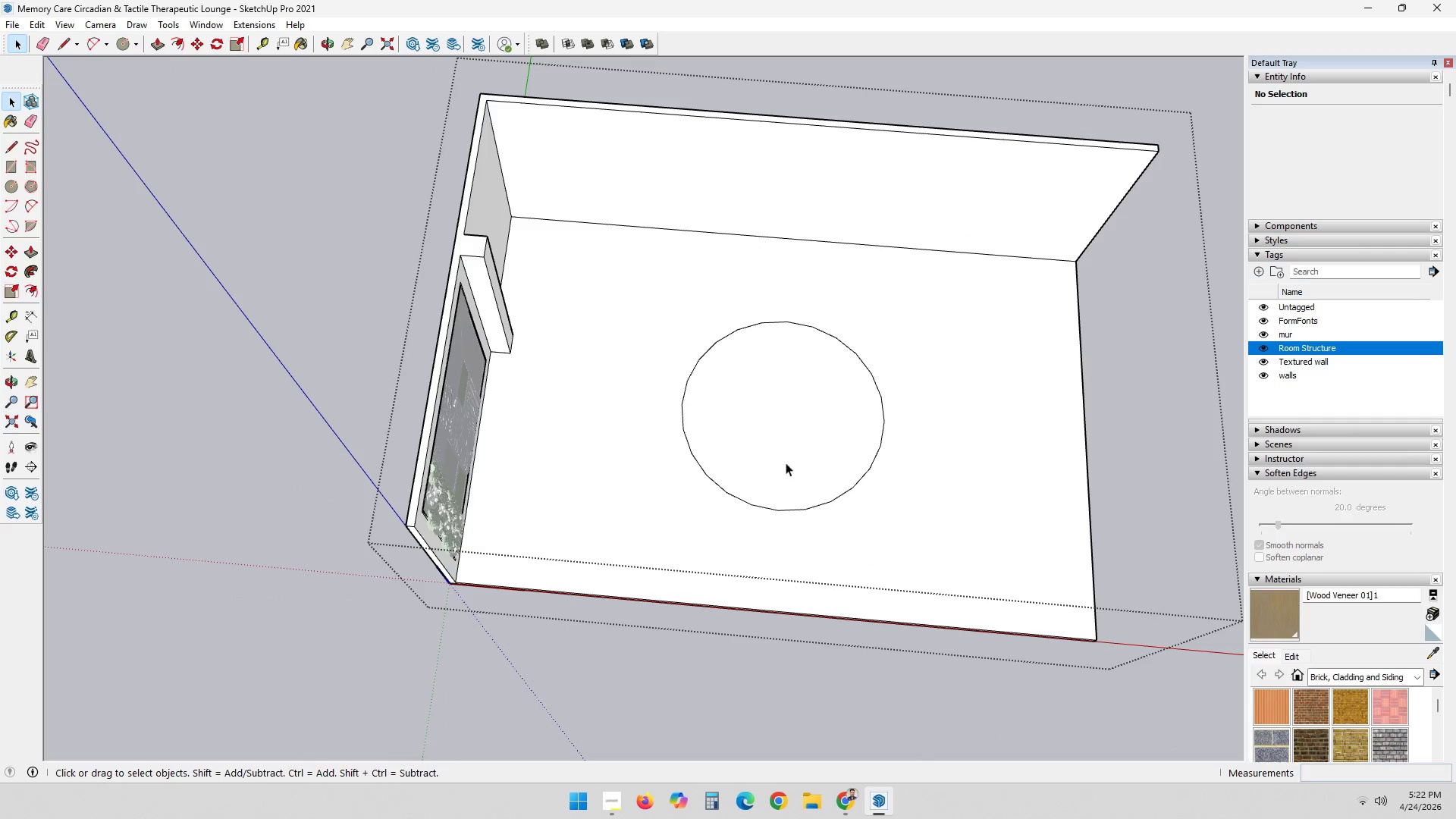 
key(F)
 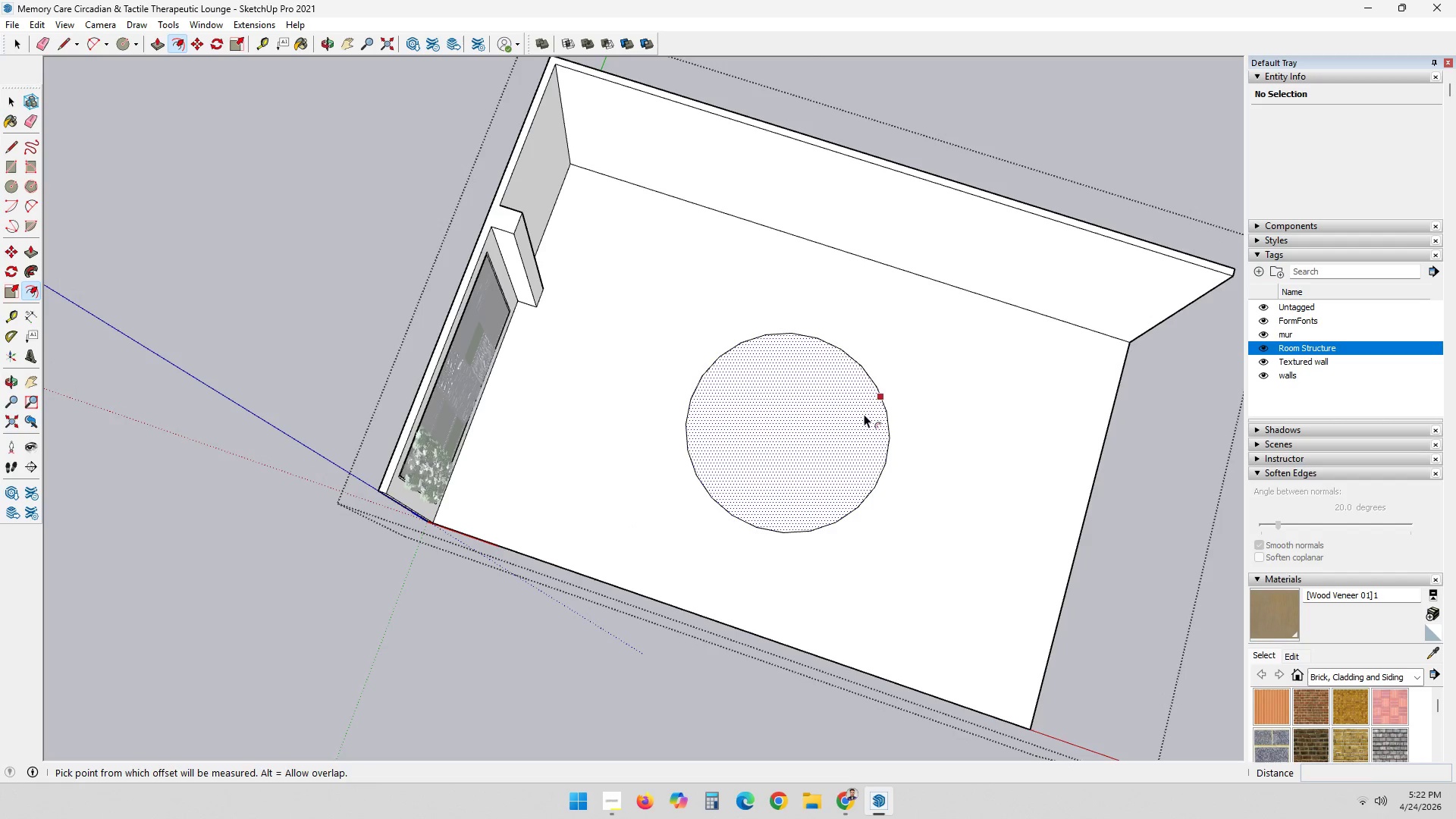 
left_click([867, 416])
 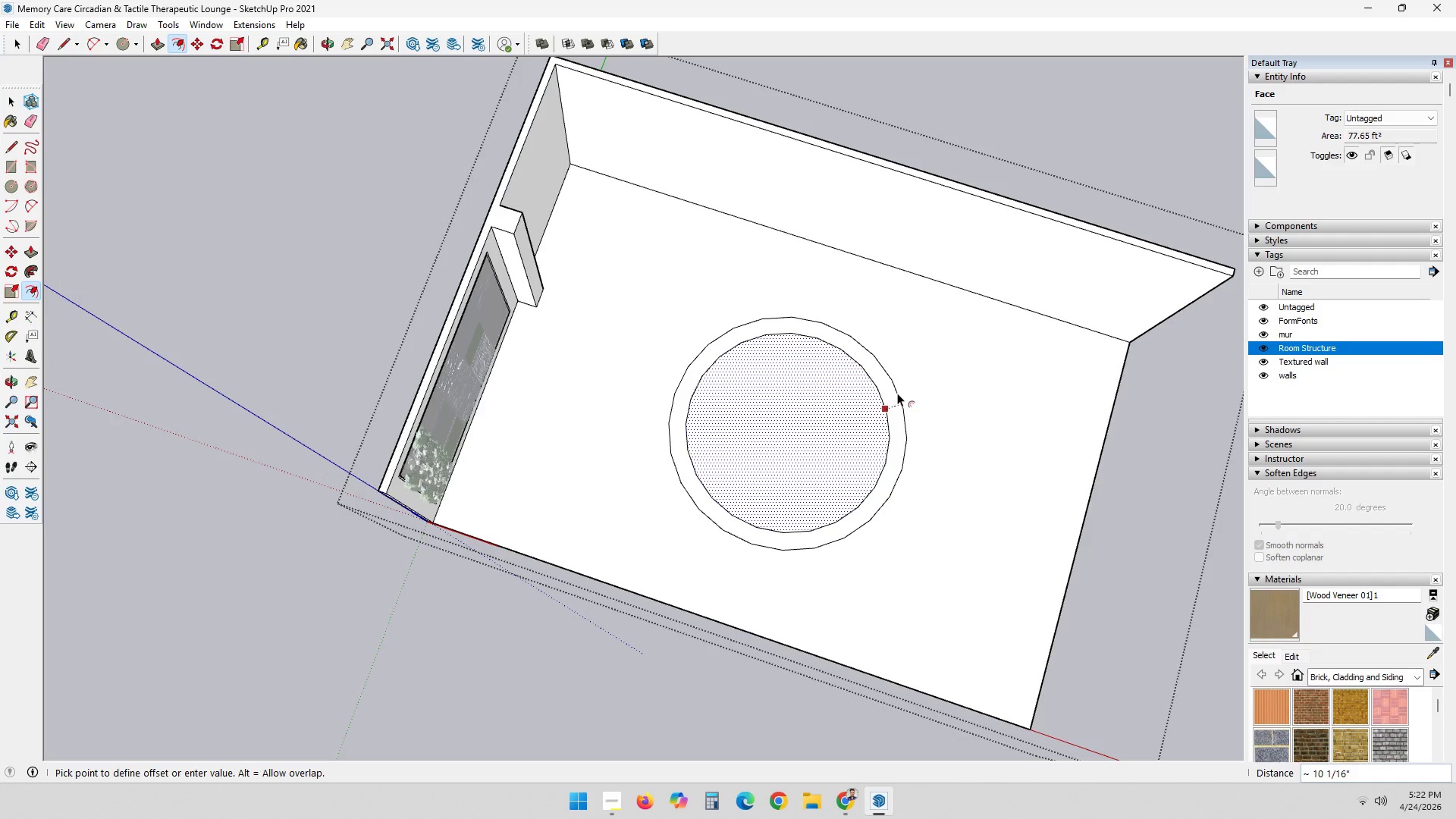 
wait(5.25)
 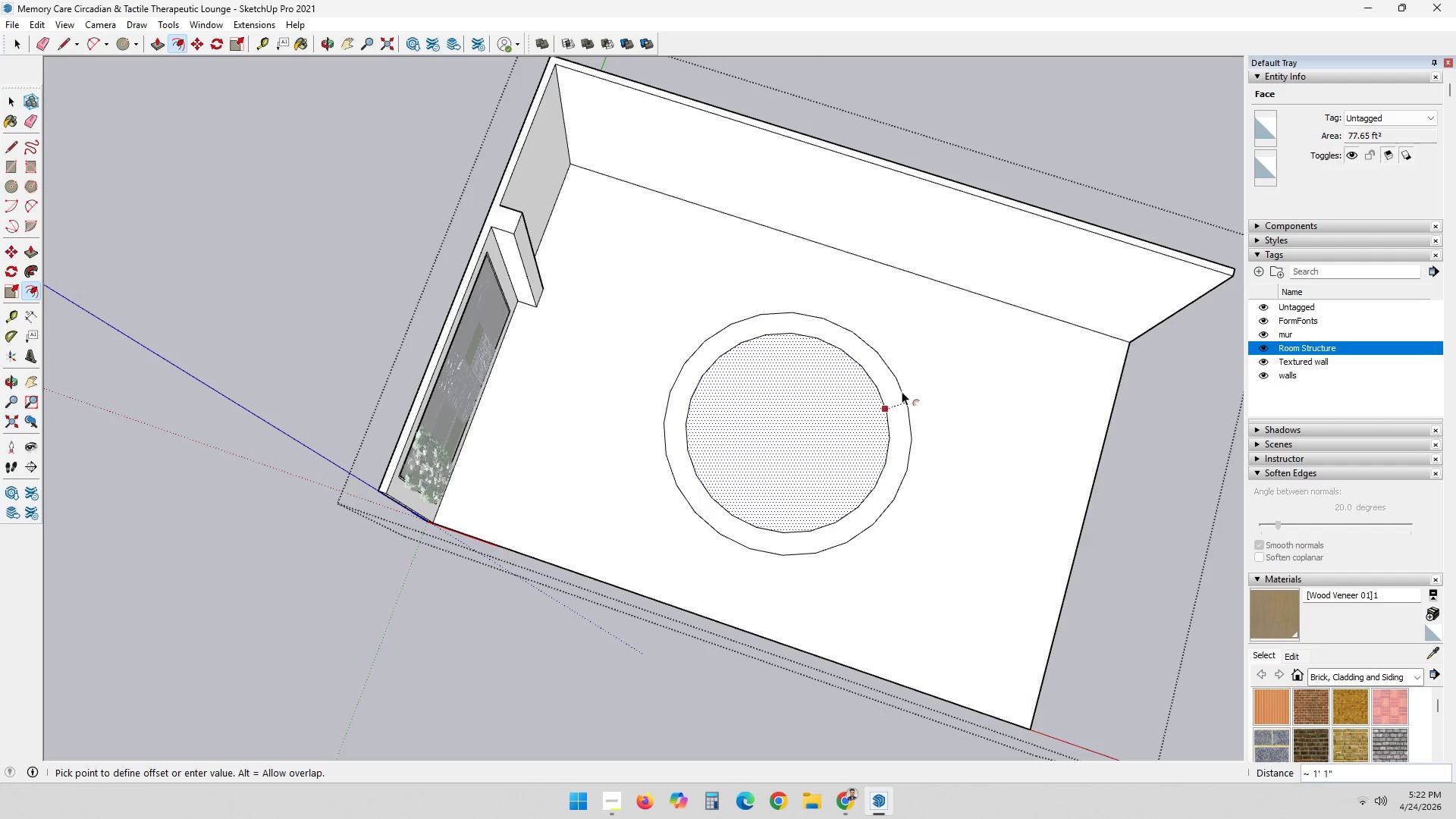 
key(1)
 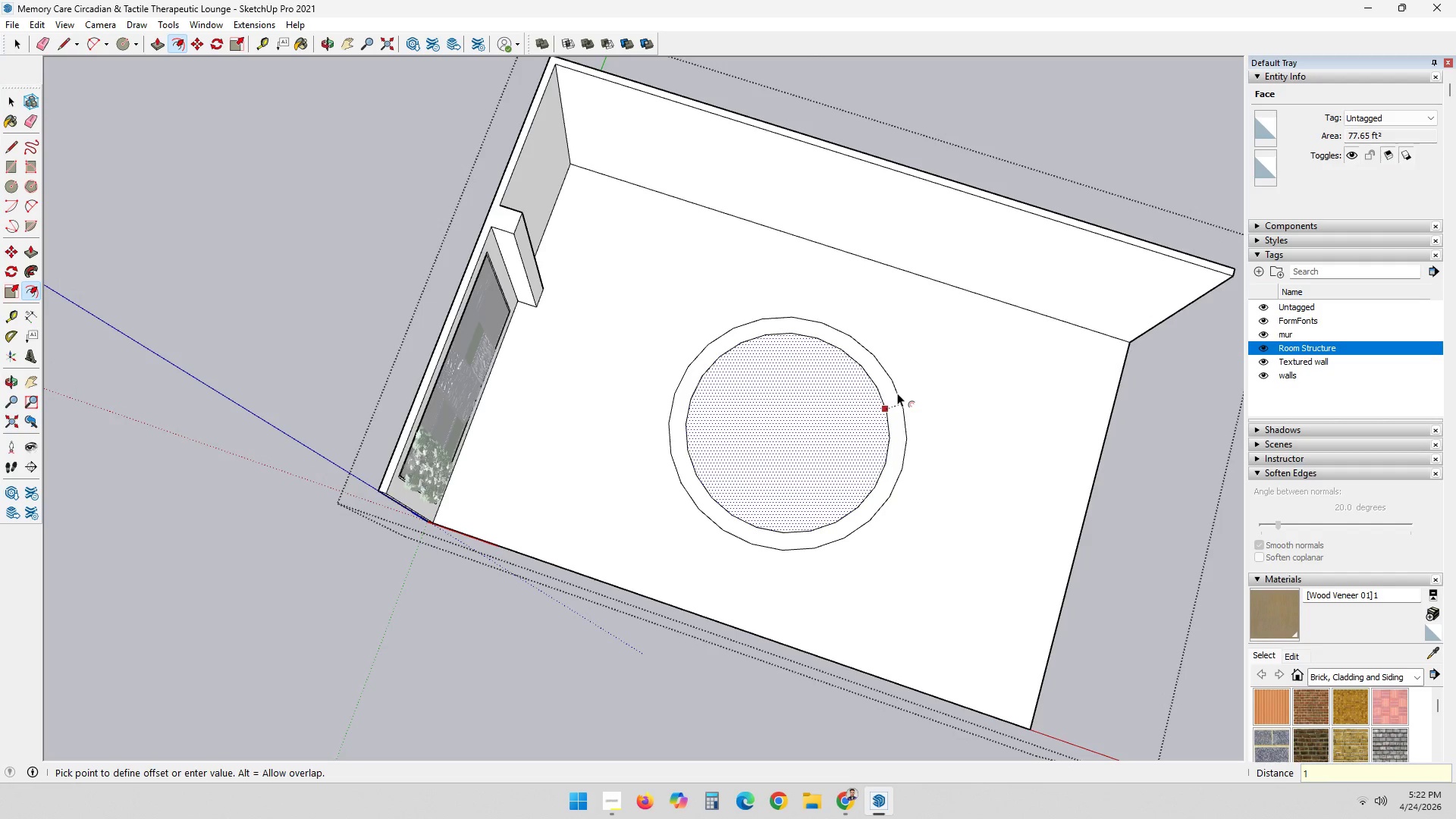 
key(Quote)
 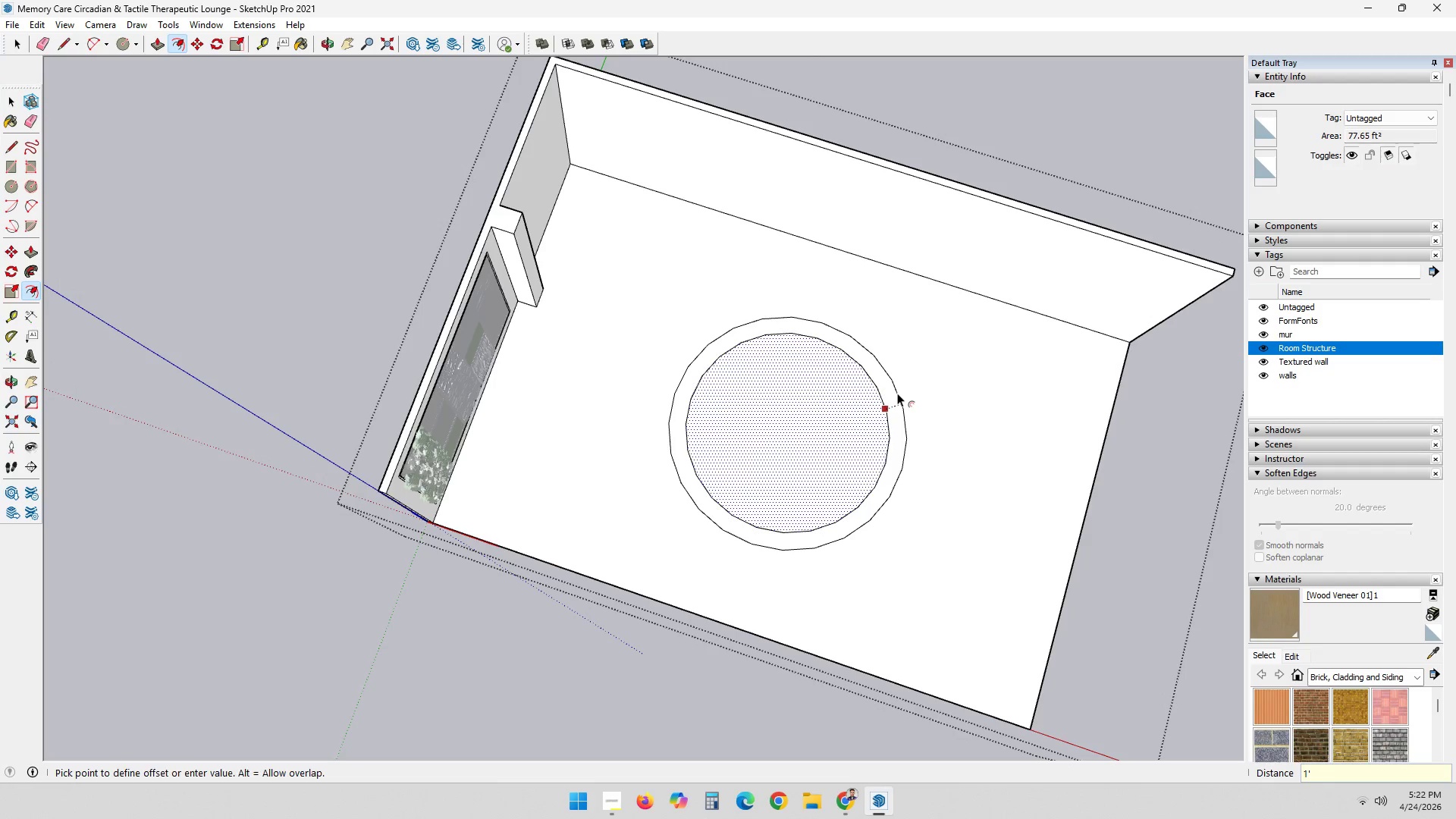 
key(Enter)
 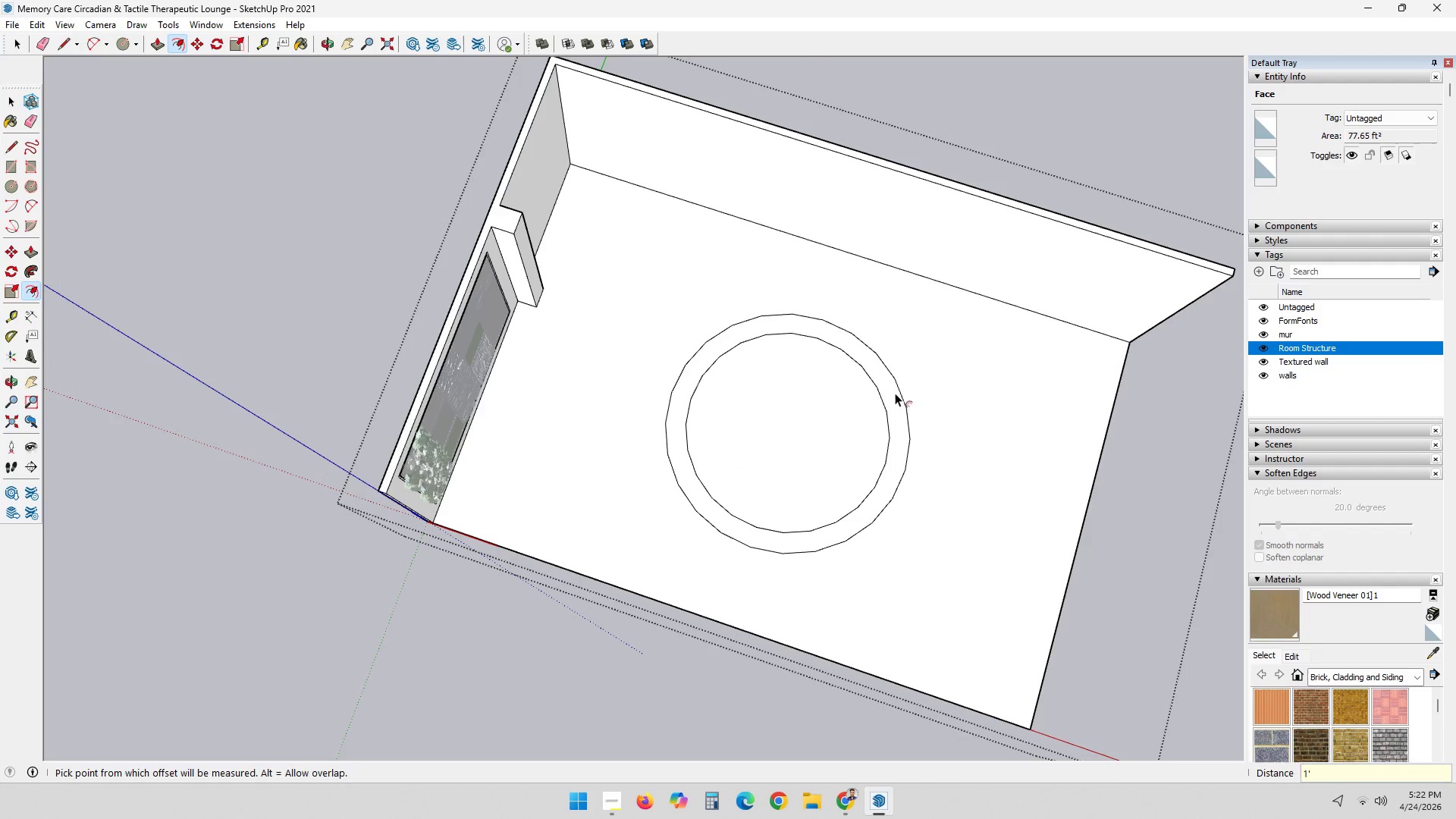 
key(Space)
 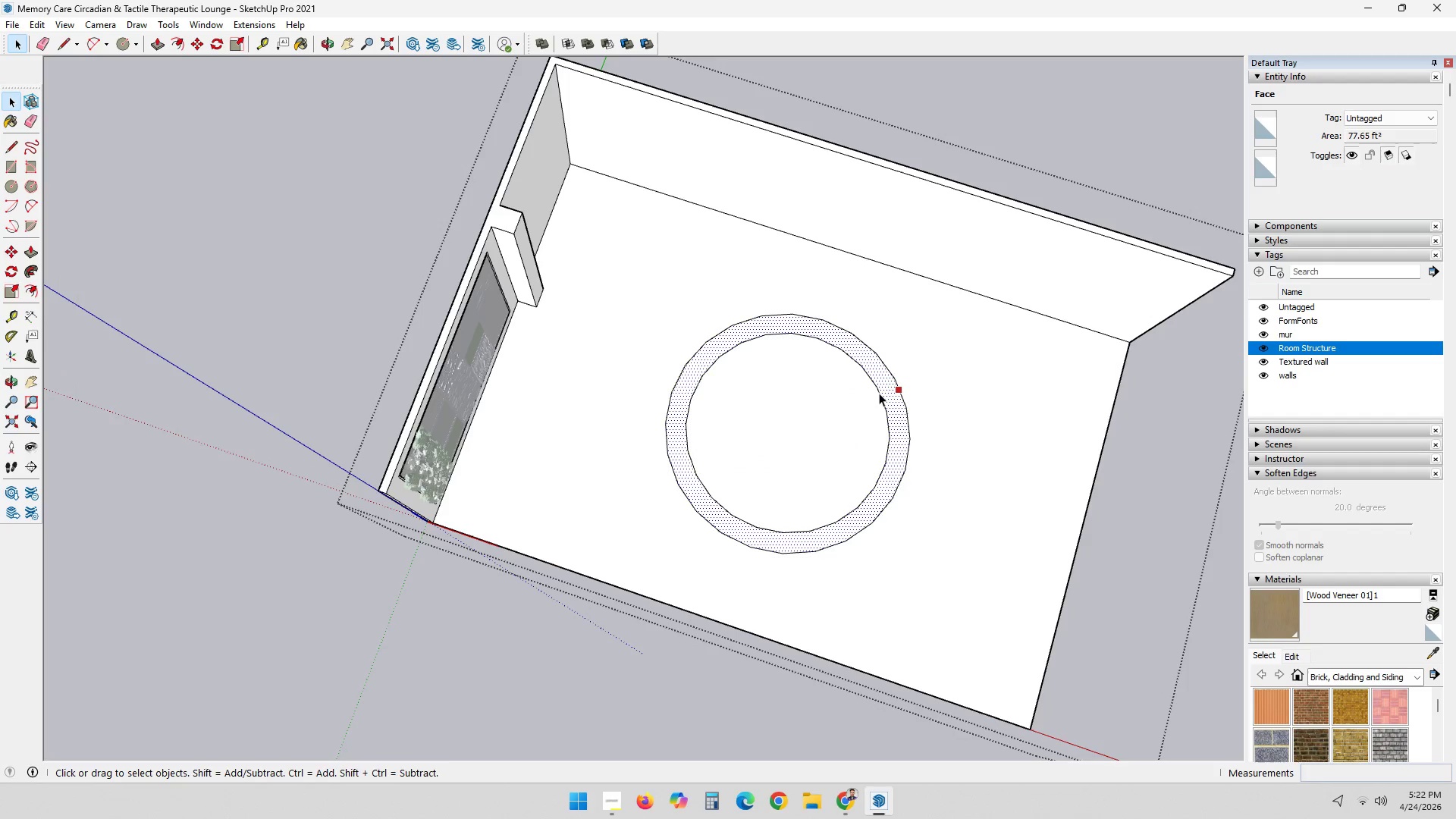 
key(E)
 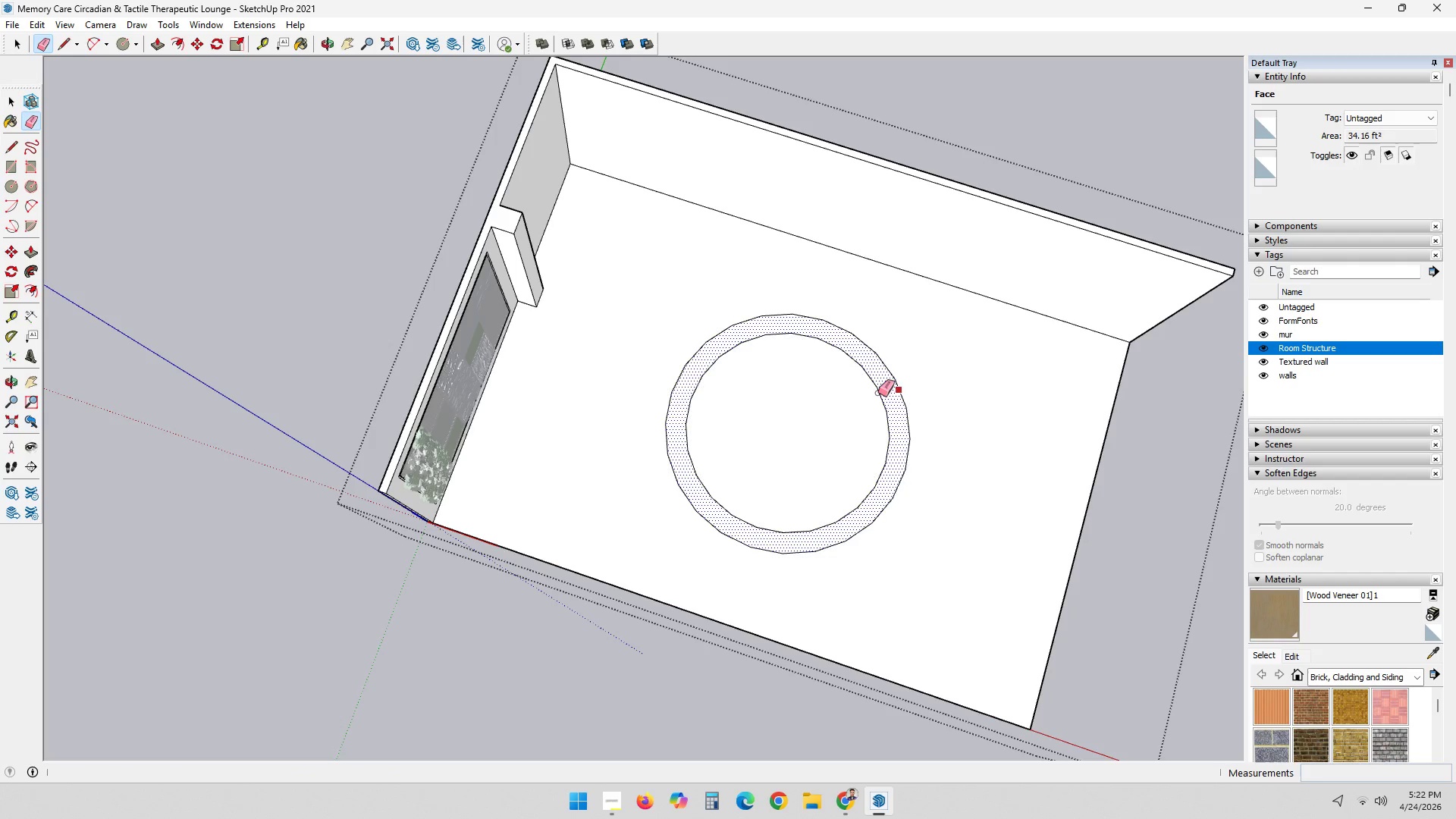 
left_click([878, 393])
 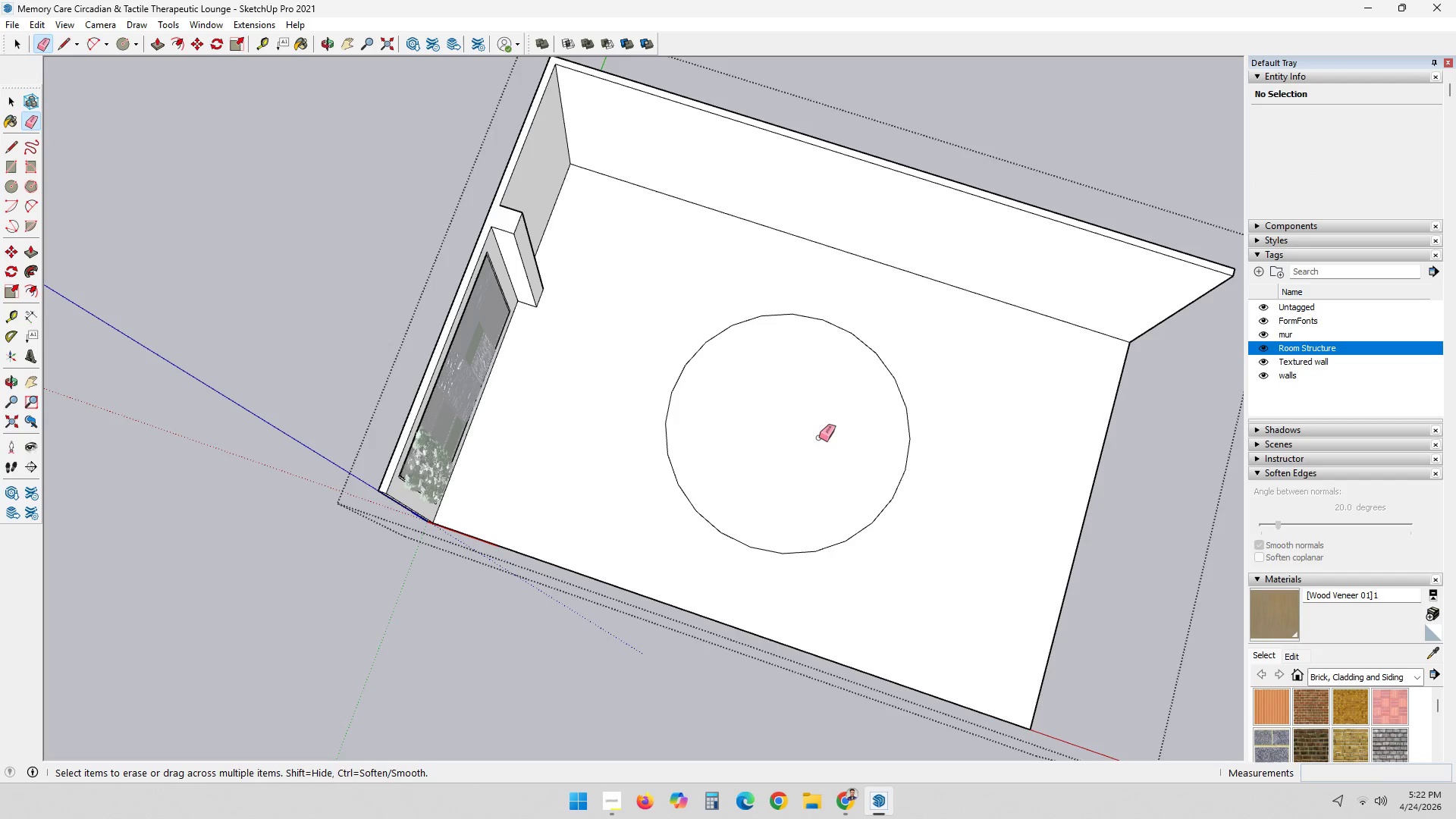 
key(Space)
 